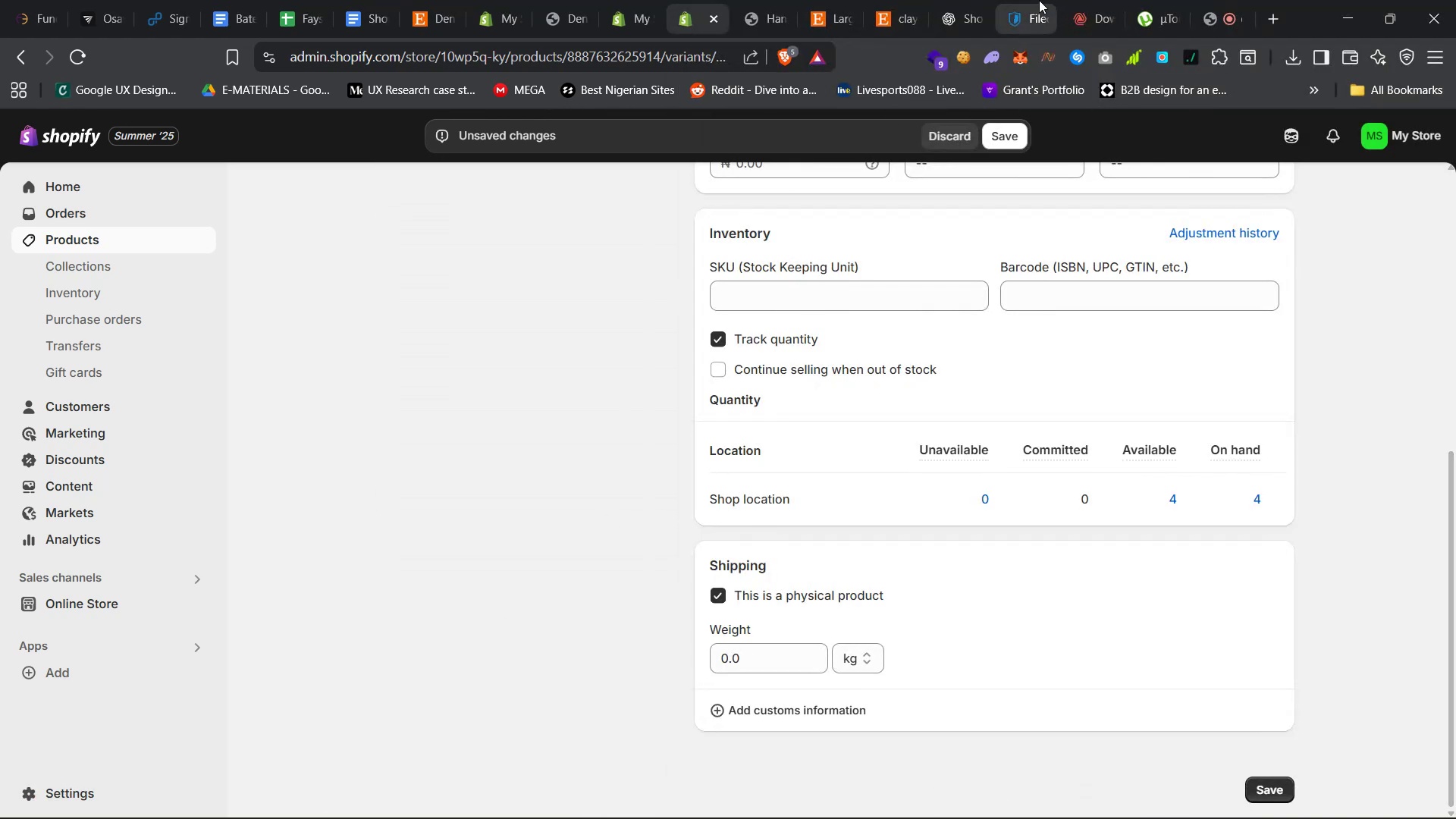 
left_click([1075, 0])
 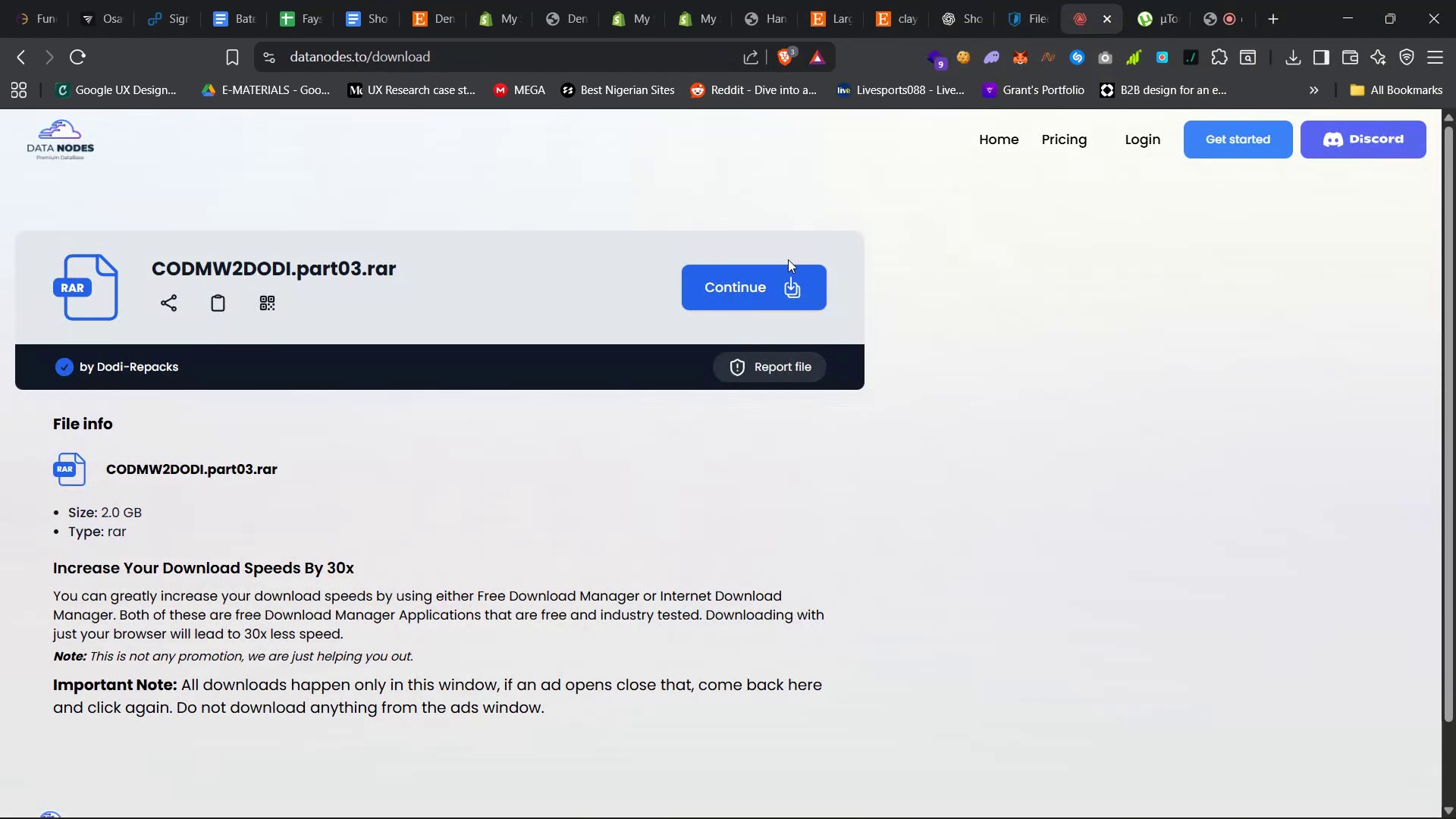 
left_click([750, 276])
 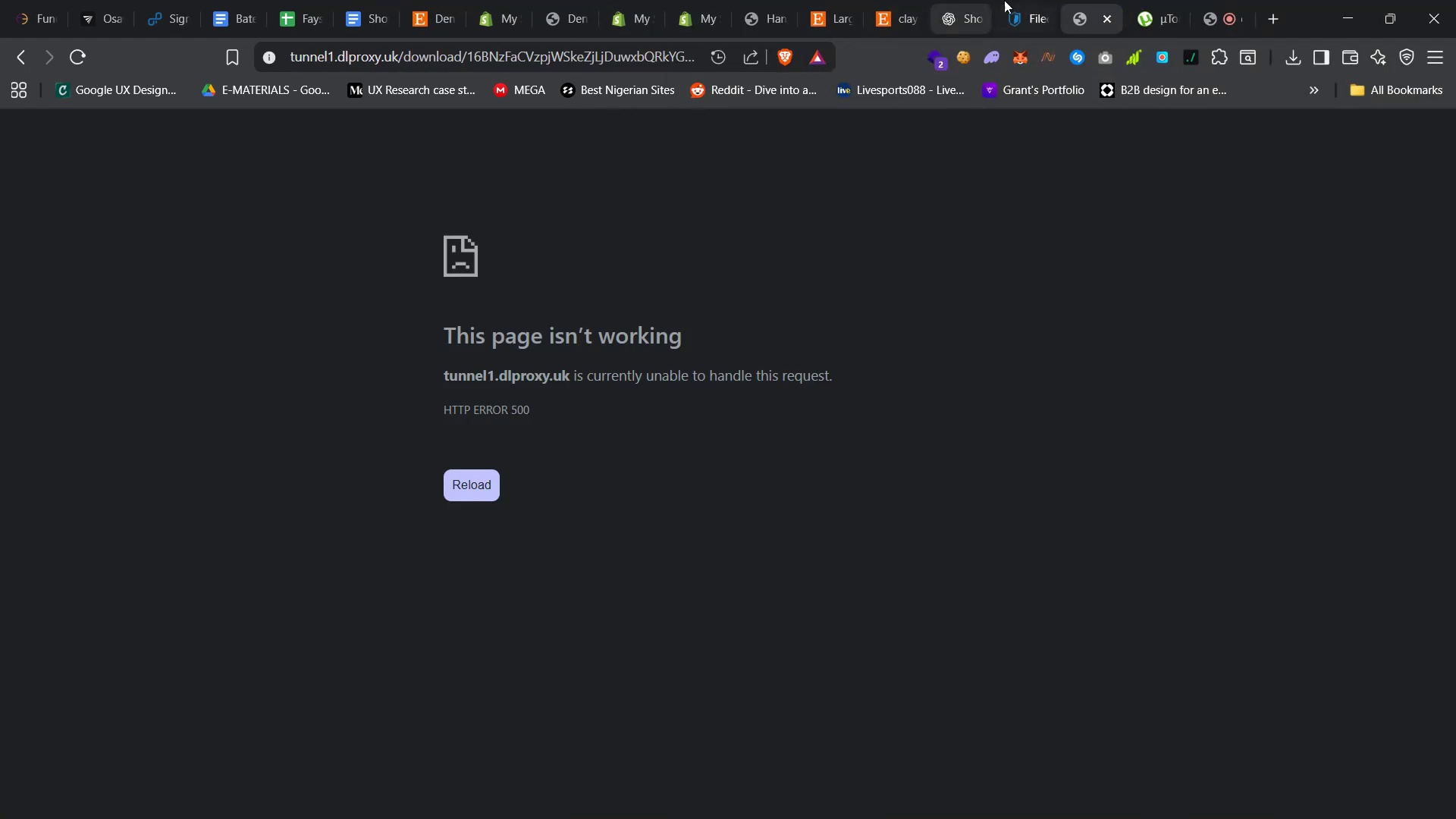 
left_click([1025, 0])
 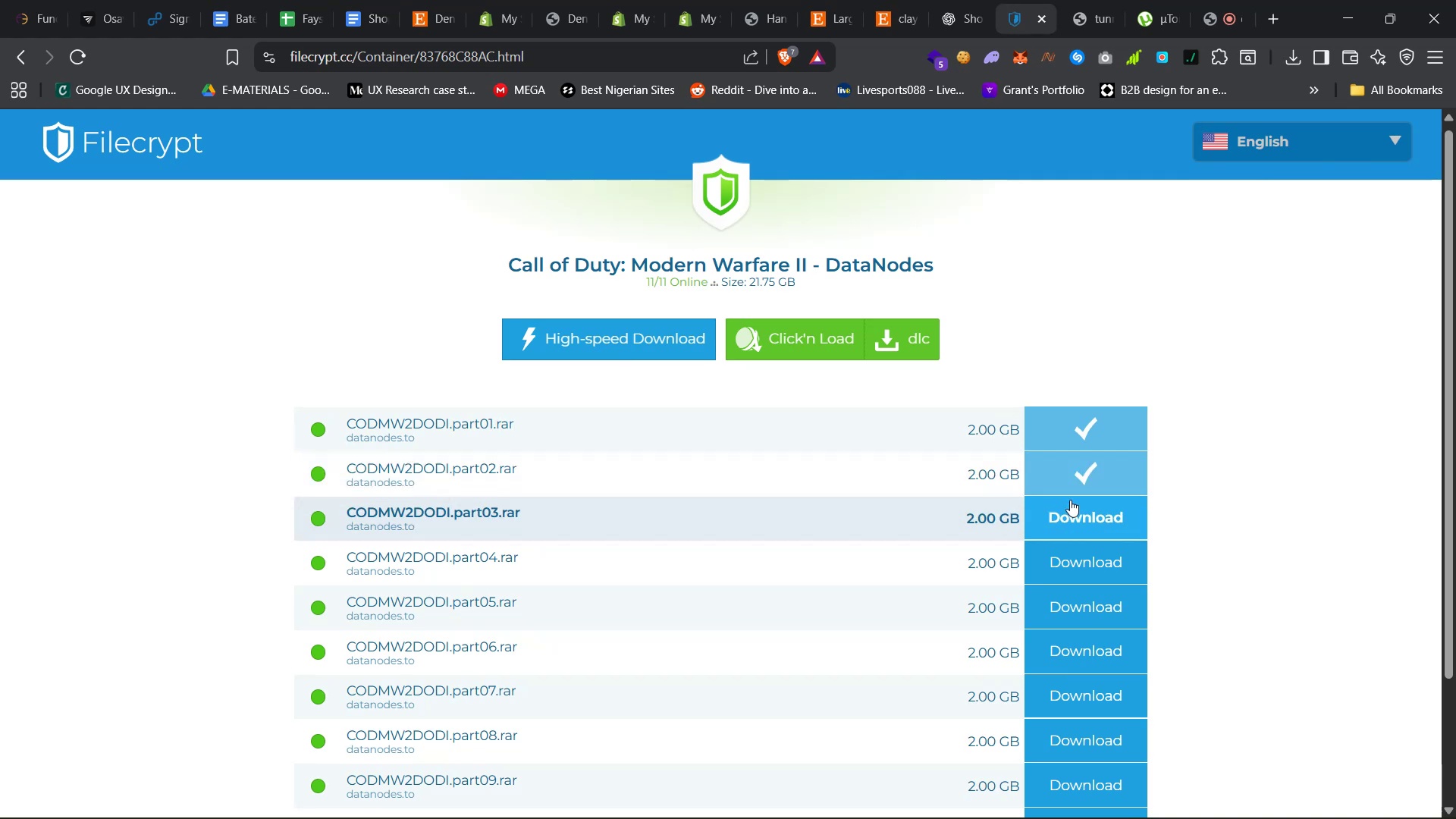 
left_click([1073, 517])
 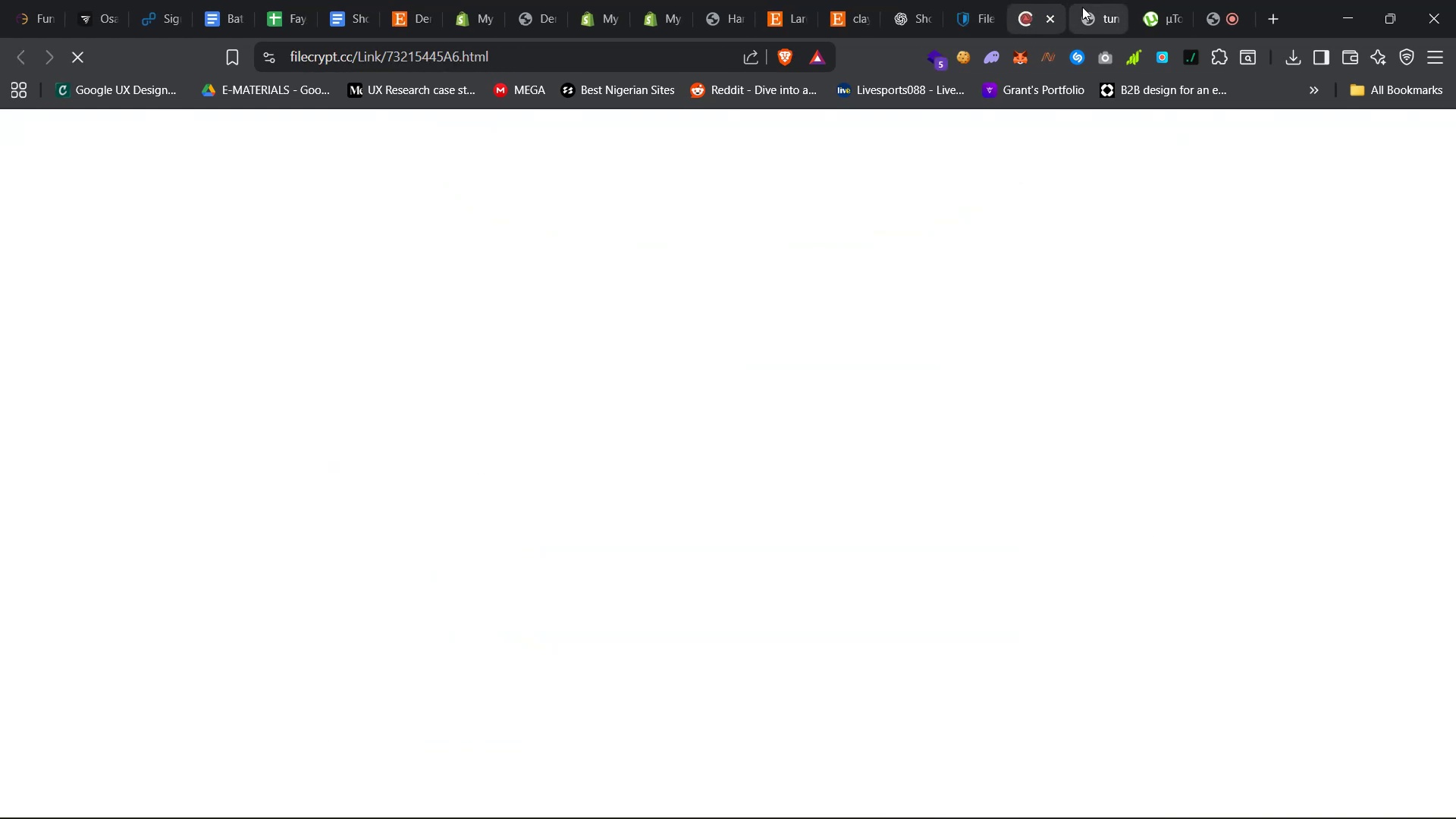 
left_click([1093, 3])
 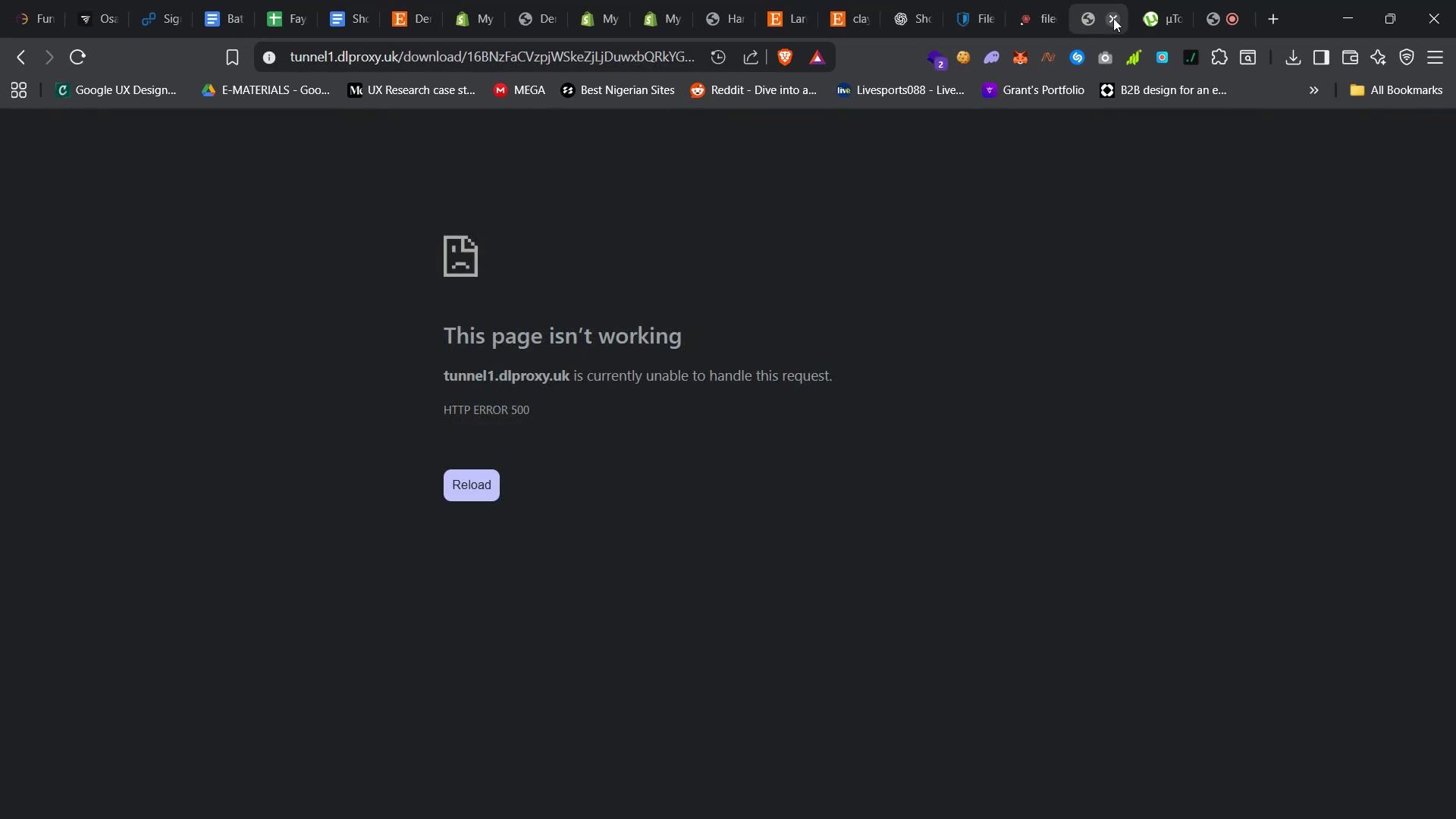 
double_click([1114, 18])
 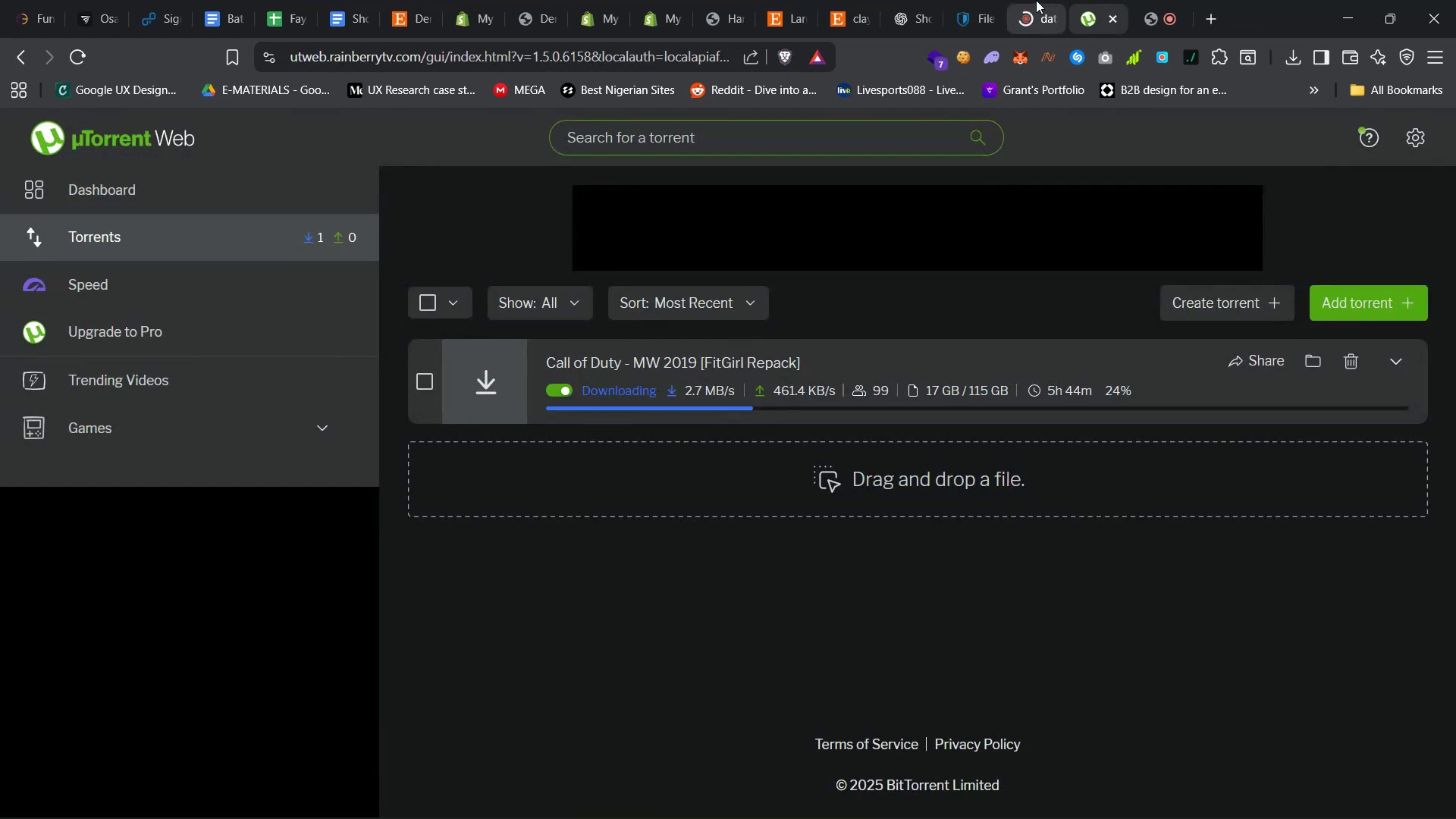 
left_click([1031, 0])
 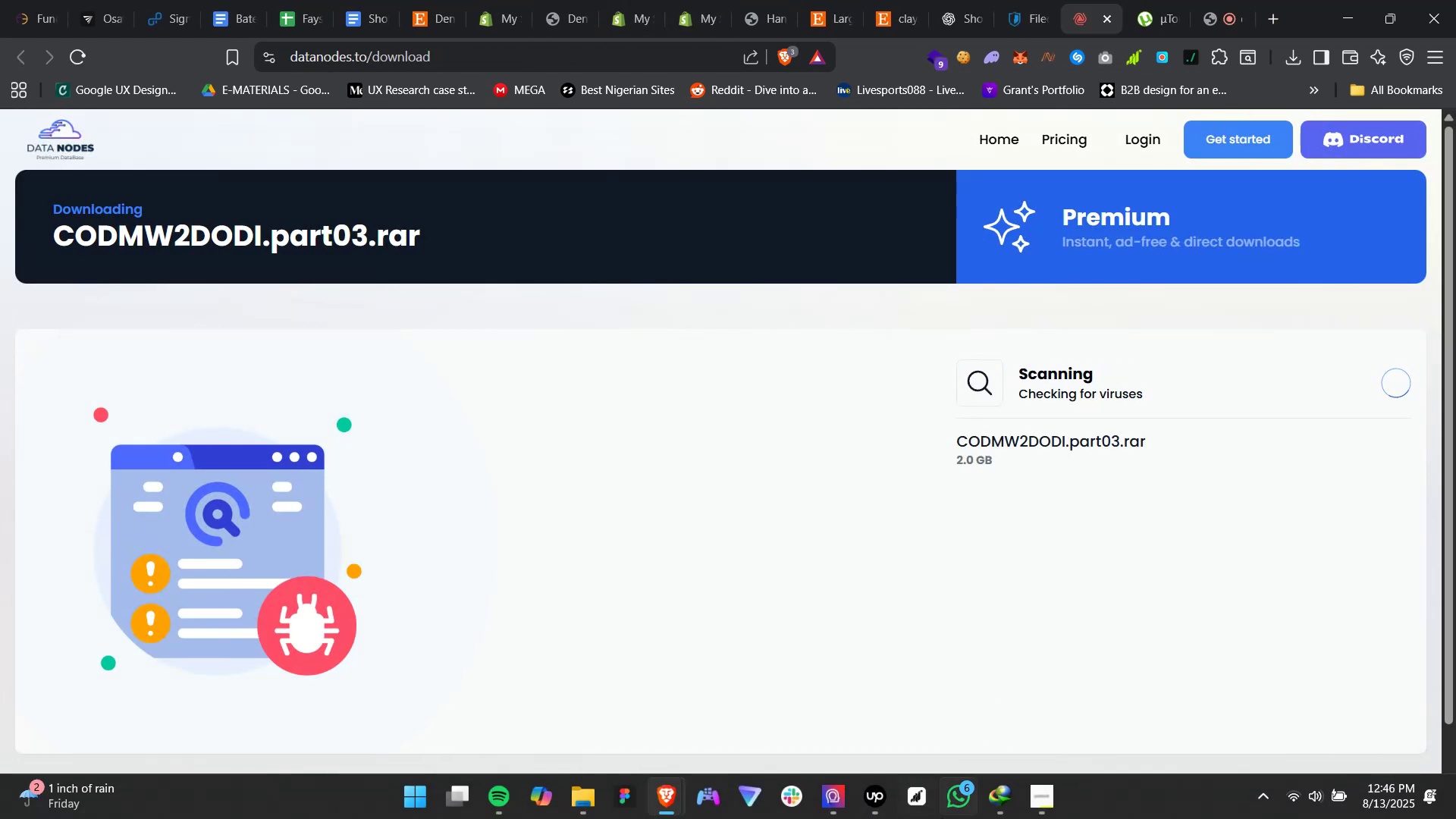 
wait(7.1)
 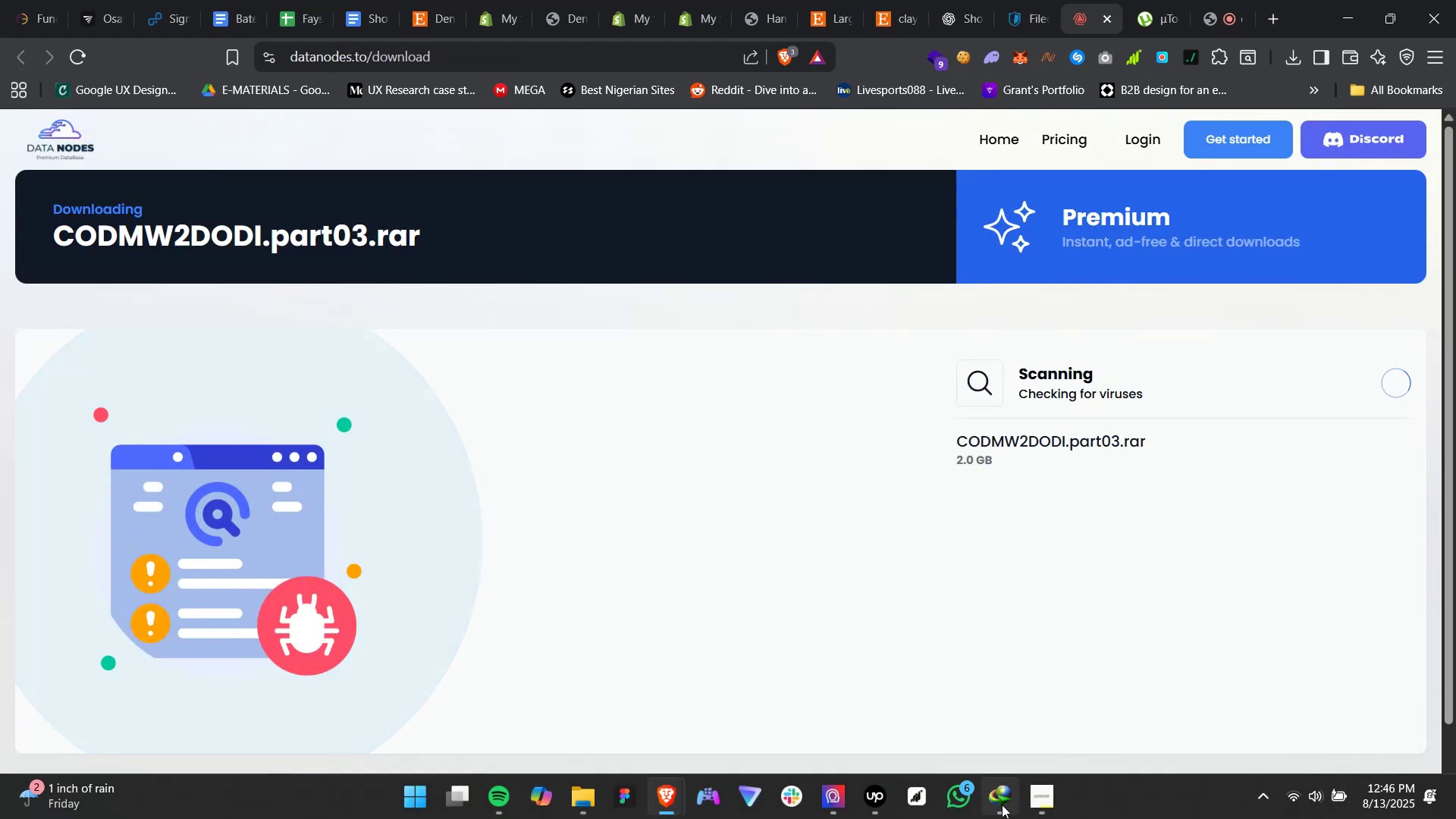 
left_click([1200, 693])
 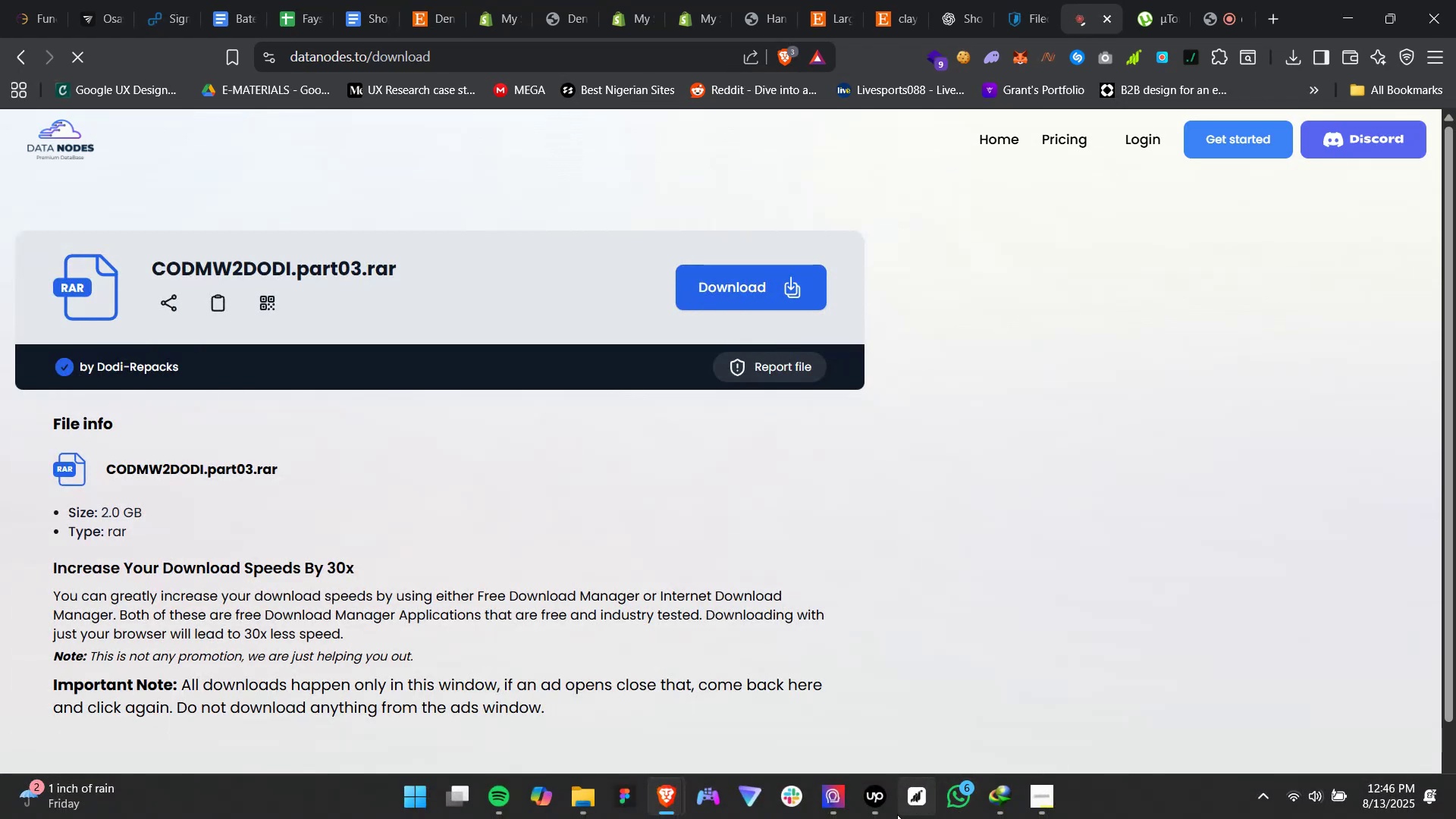 
left_click([878, 808])
 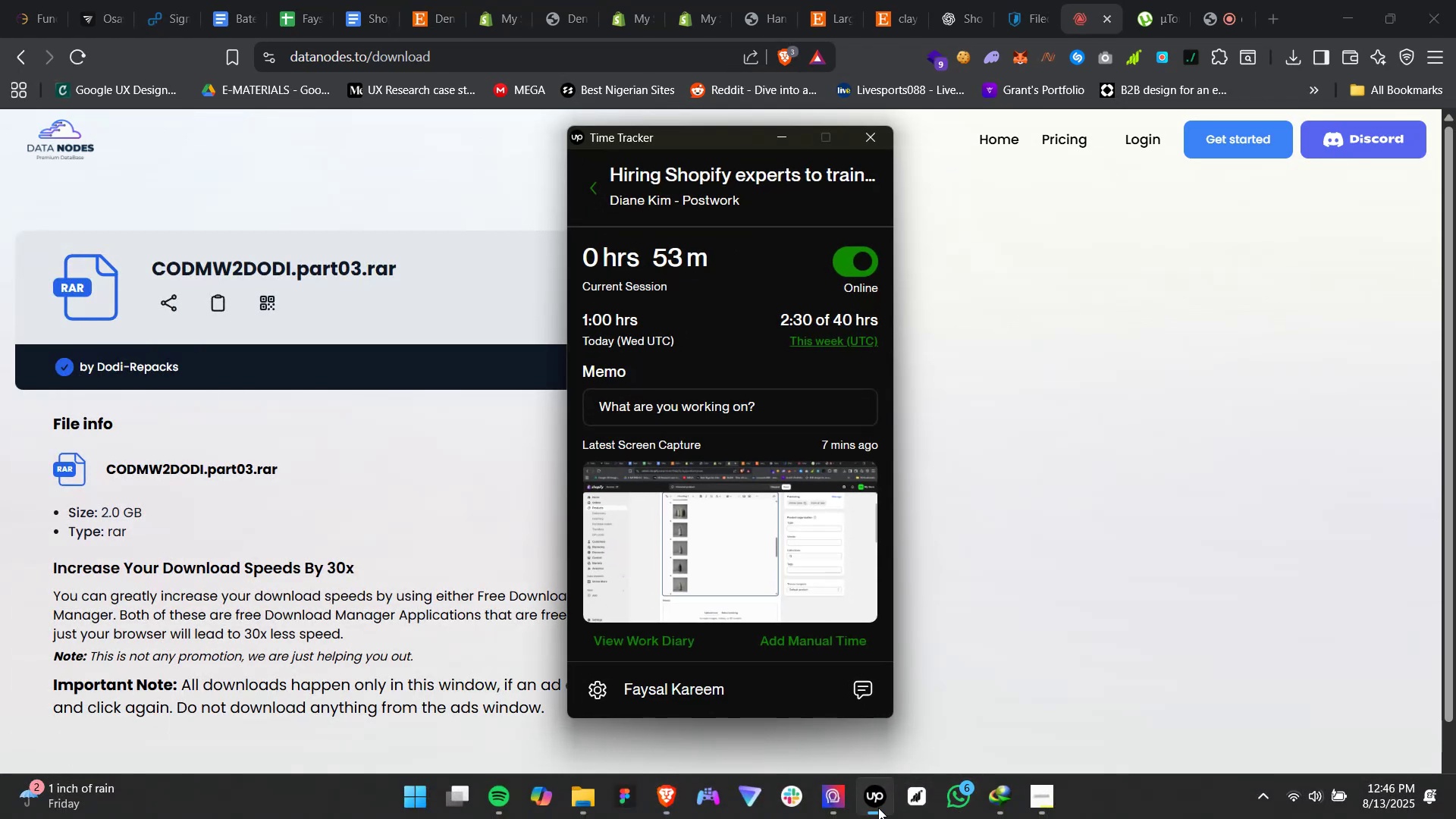 
left_click([878, 808])
 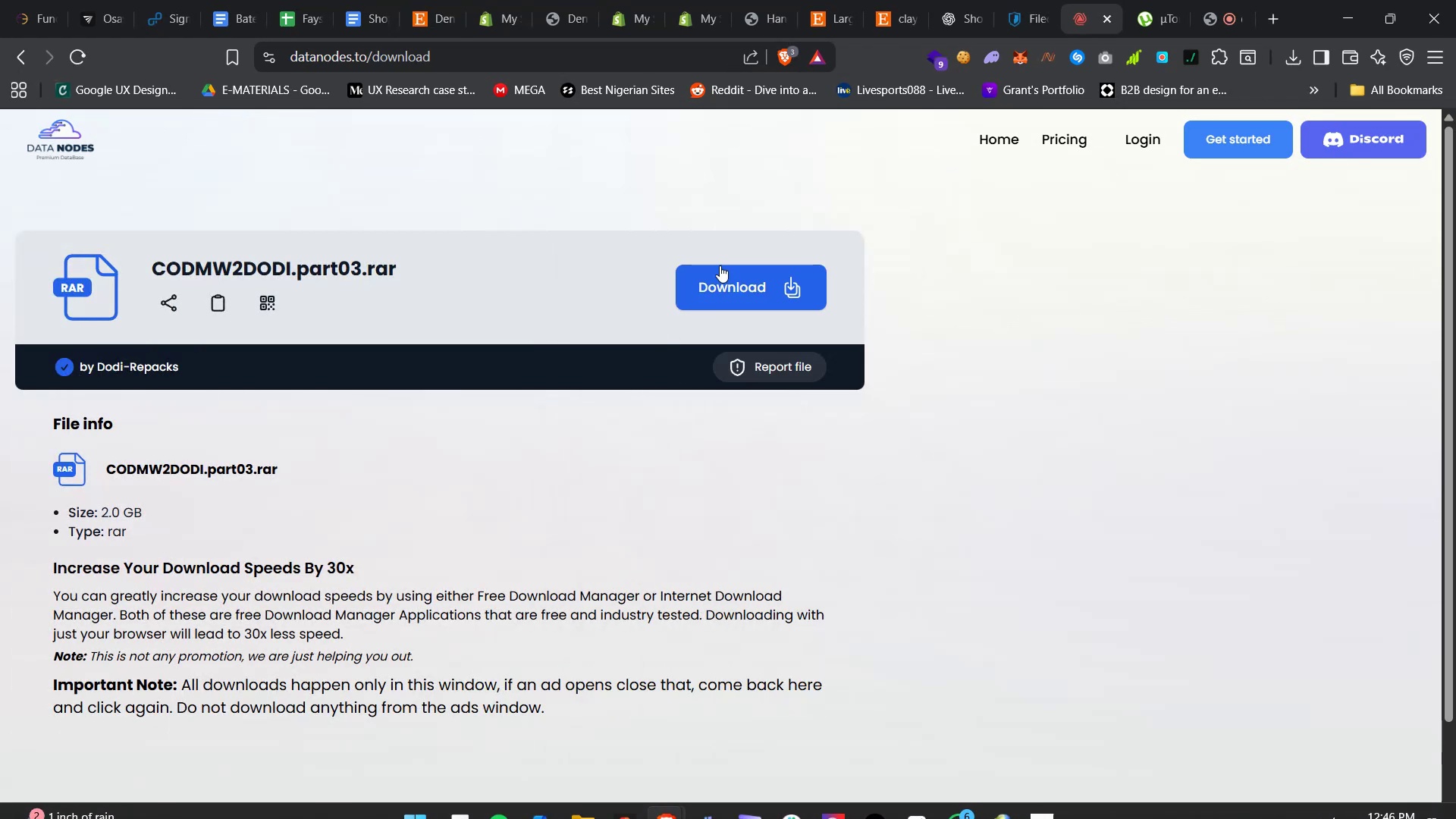 
left_click([730, 271])
 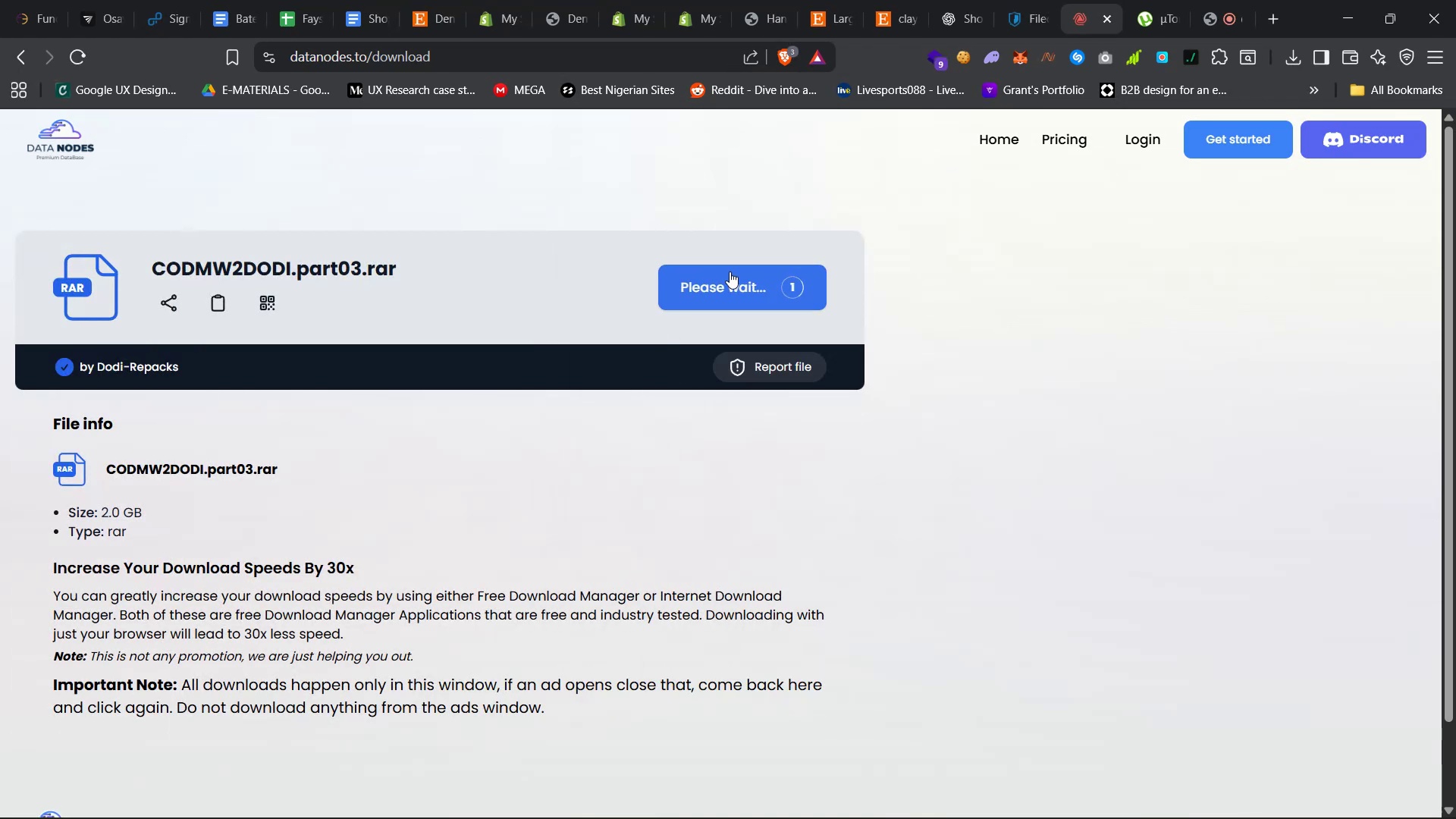 
wait(5.65)
 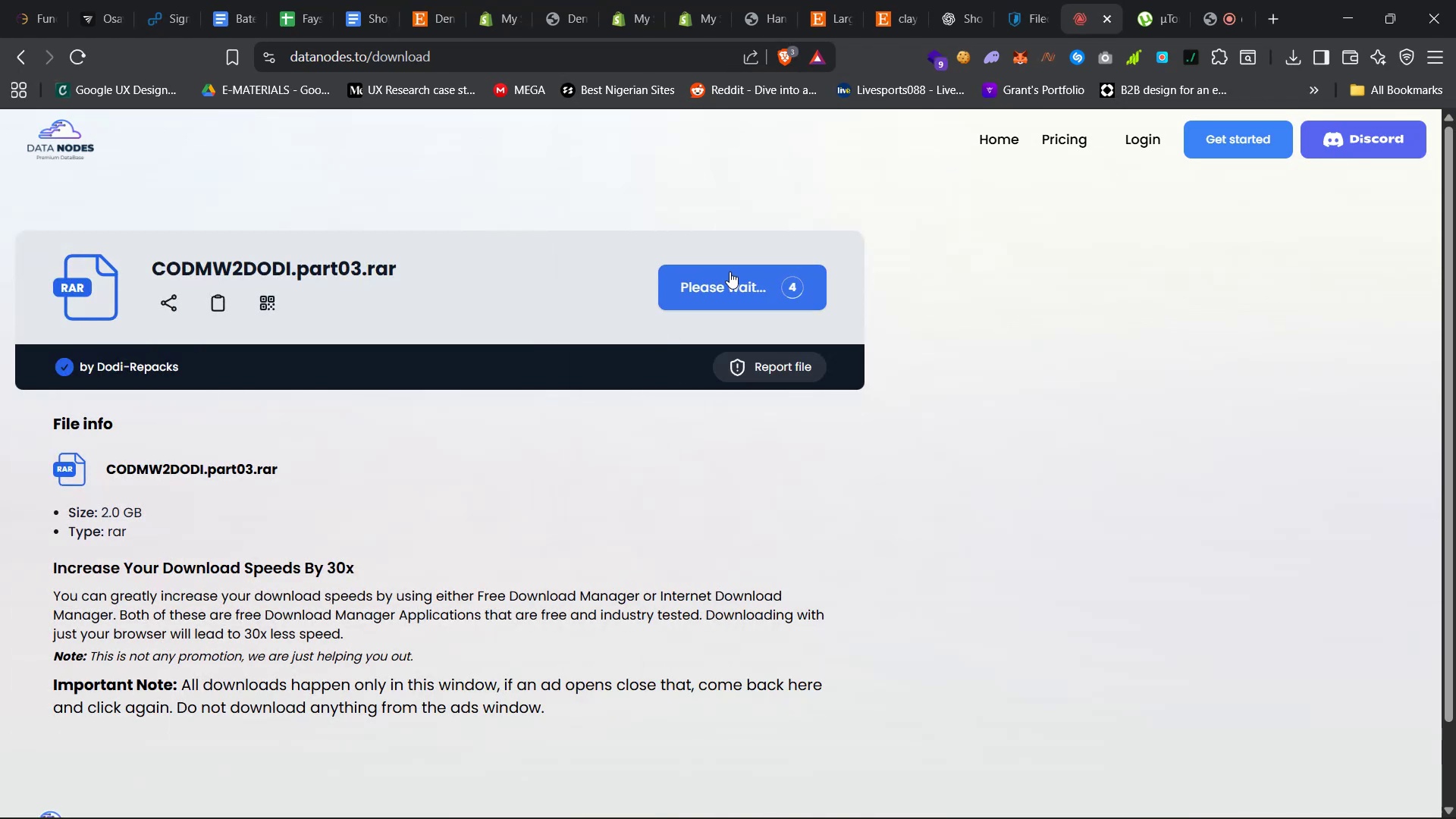 
left_click([730, 271])
 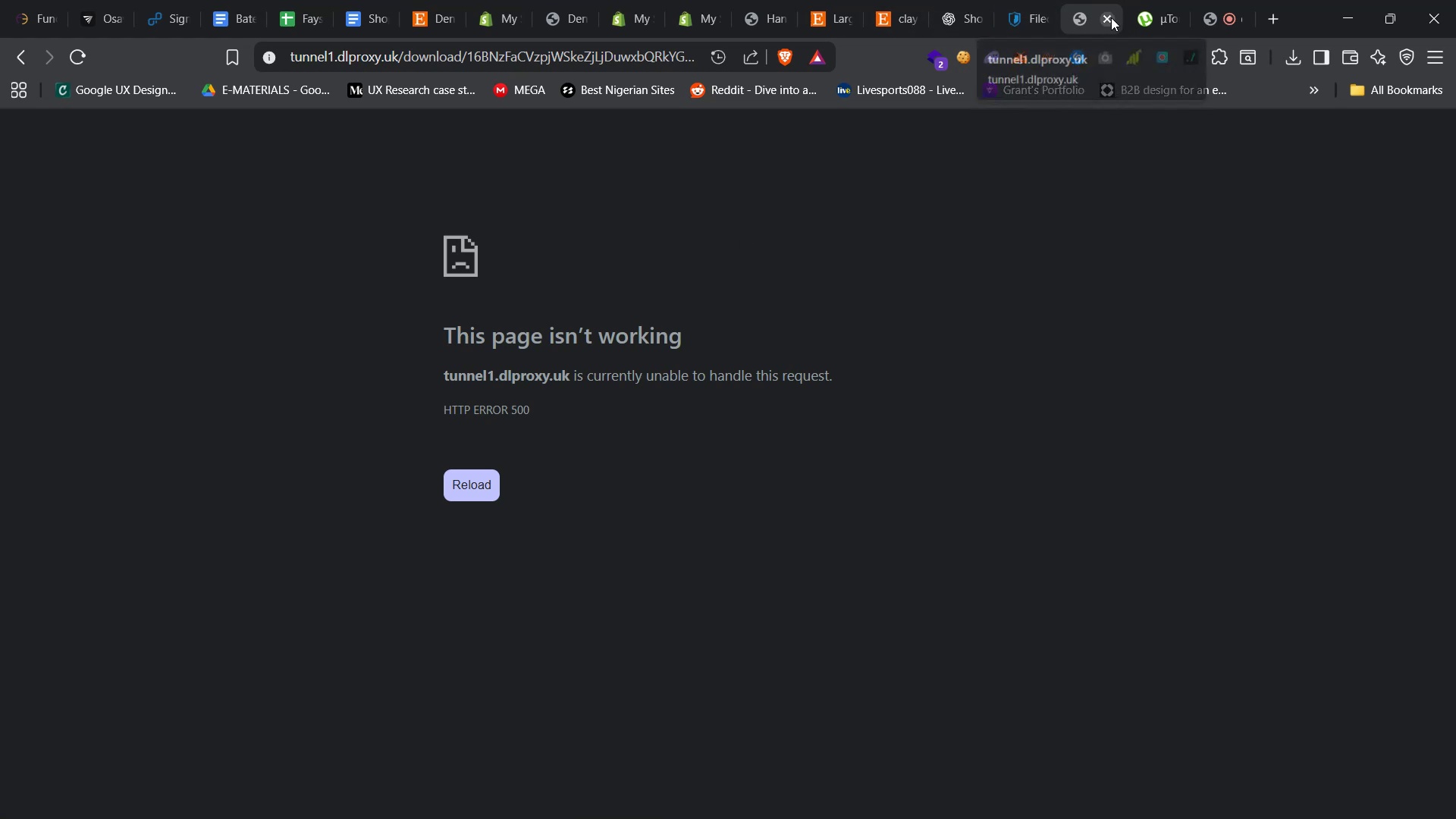 
left_click([1111, 17])
 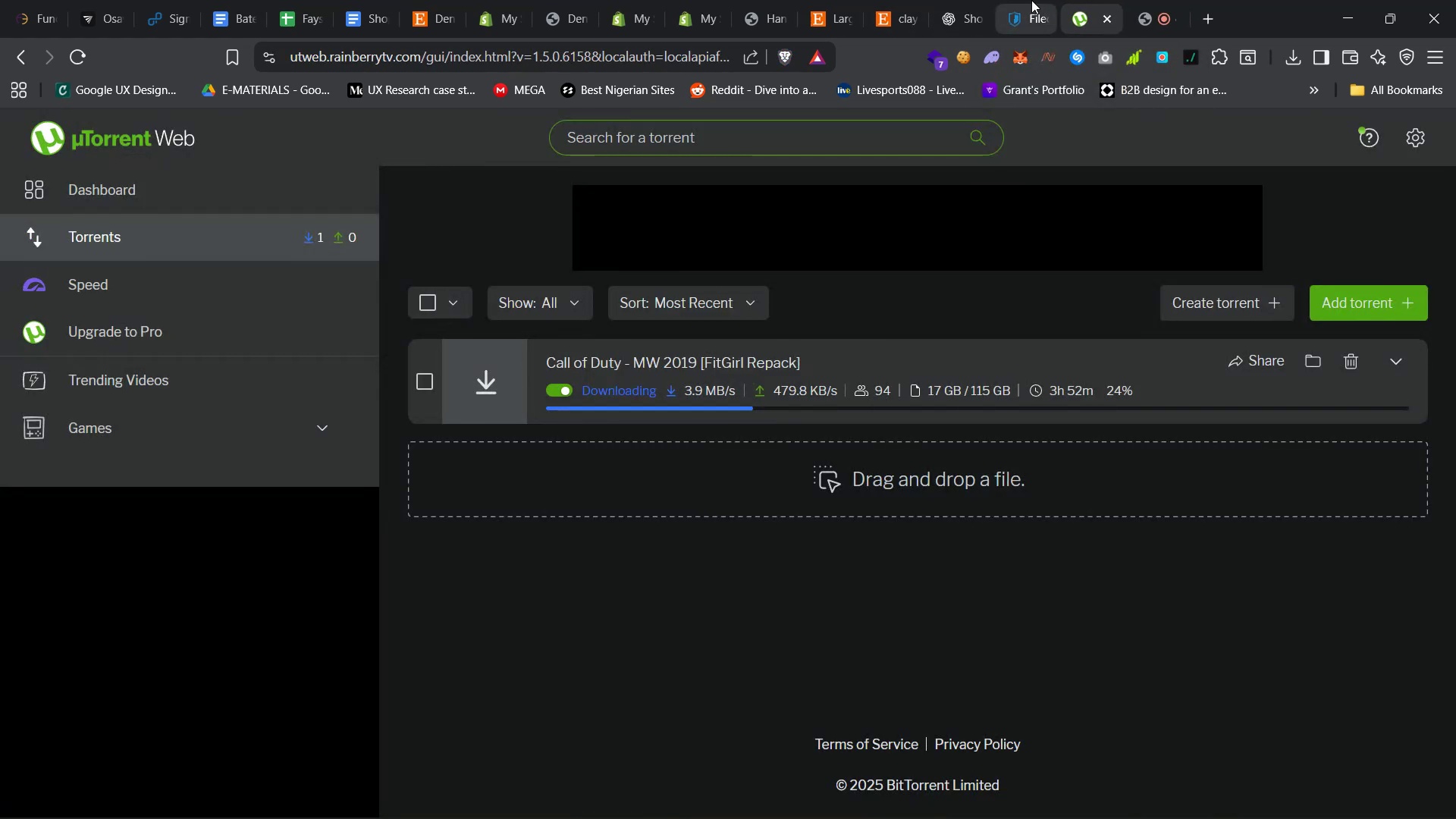 
left_click([1027, 0])
 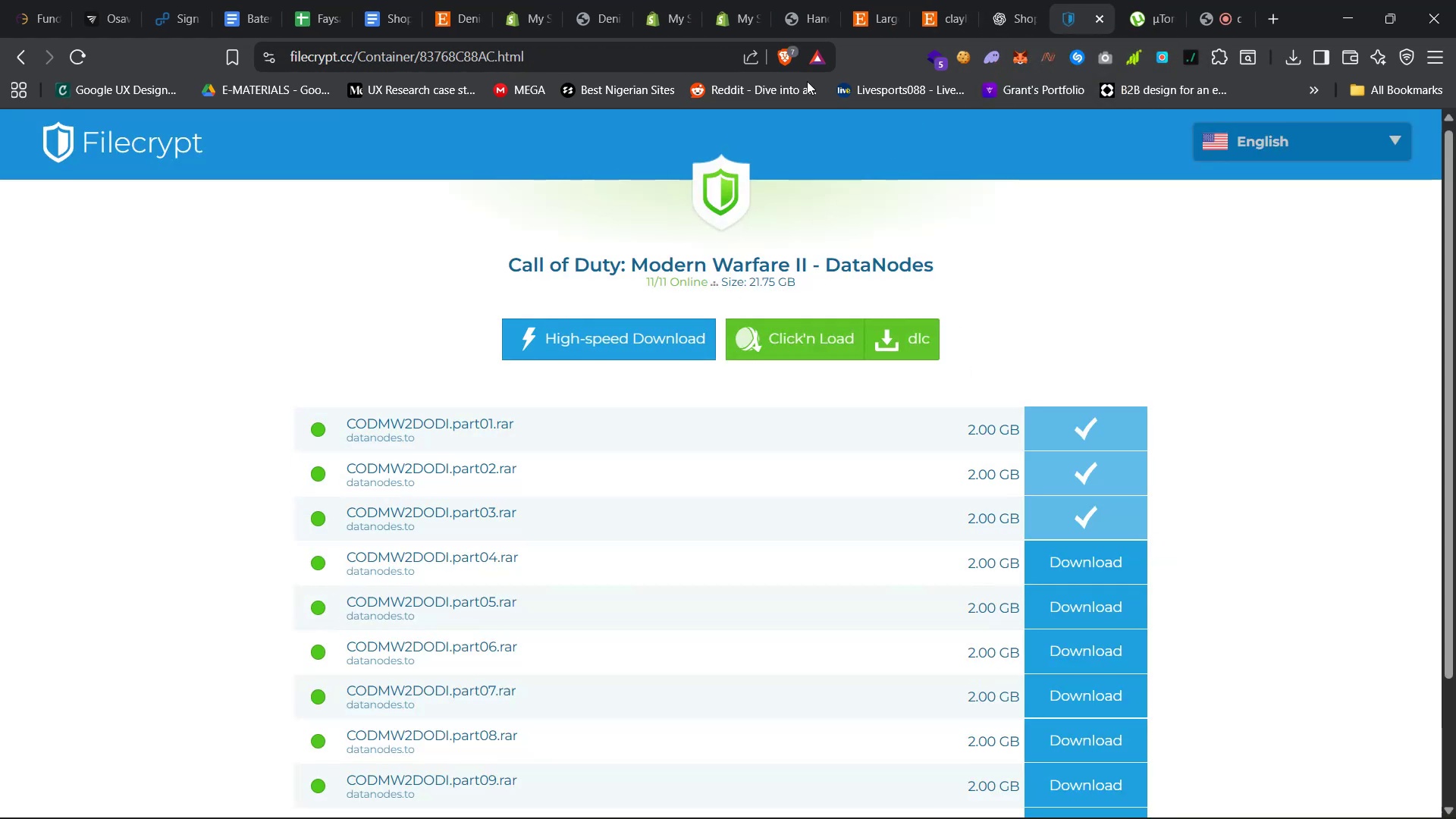 
left_click([593, 0])
 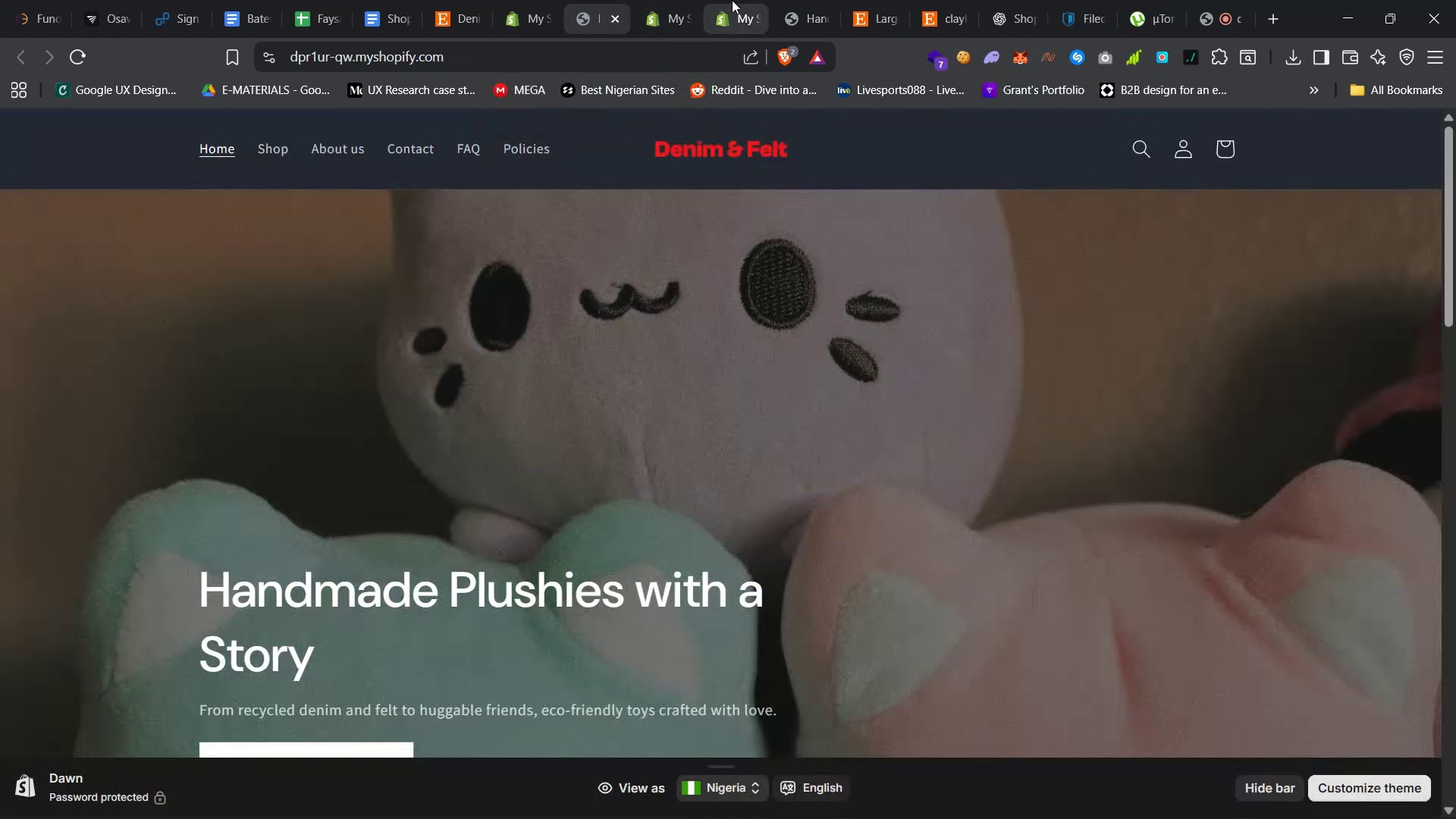 
left_click([732, 0])
 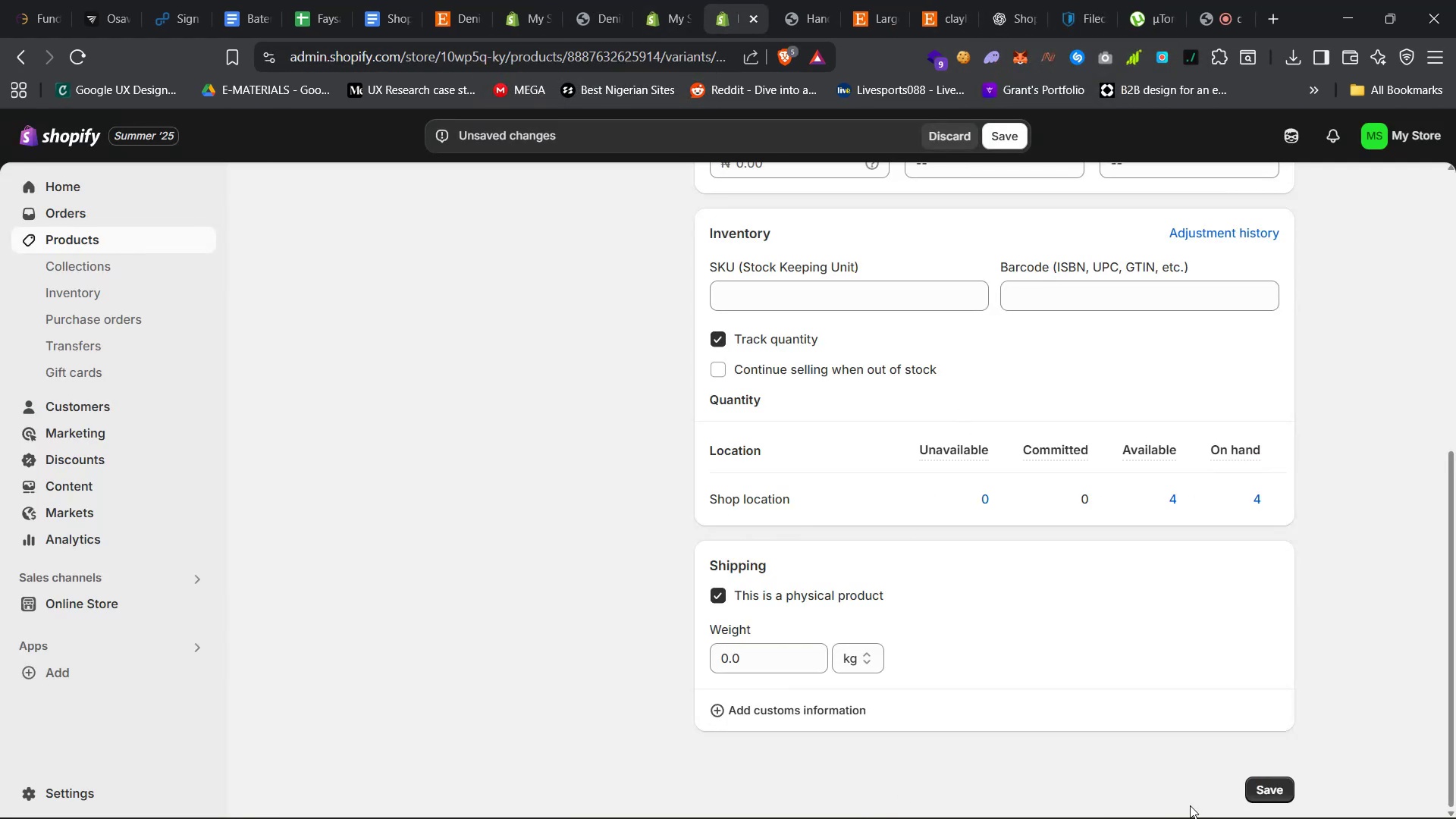 
left_click([1266, 785])
 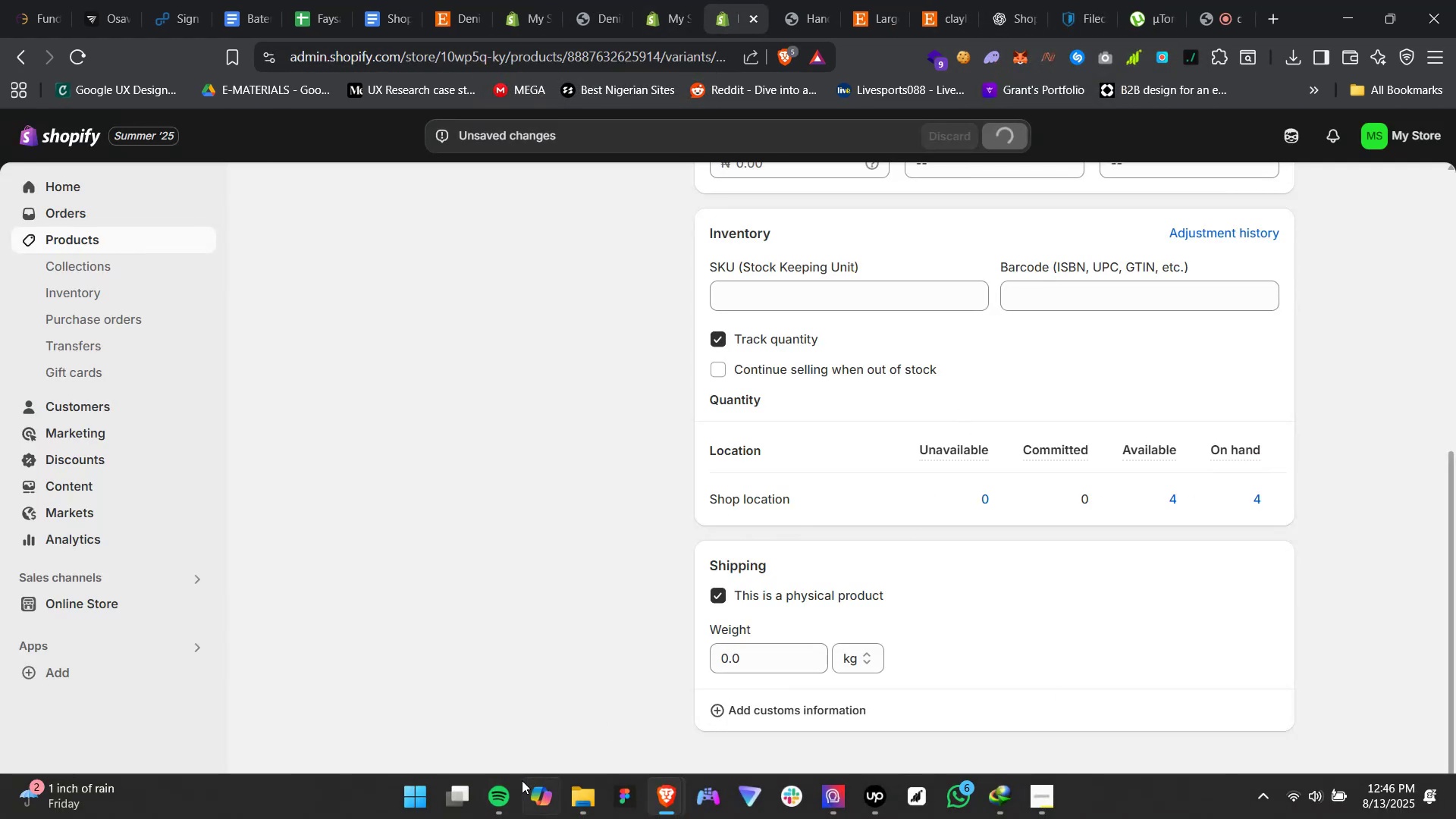 
left_click([495, 792])
 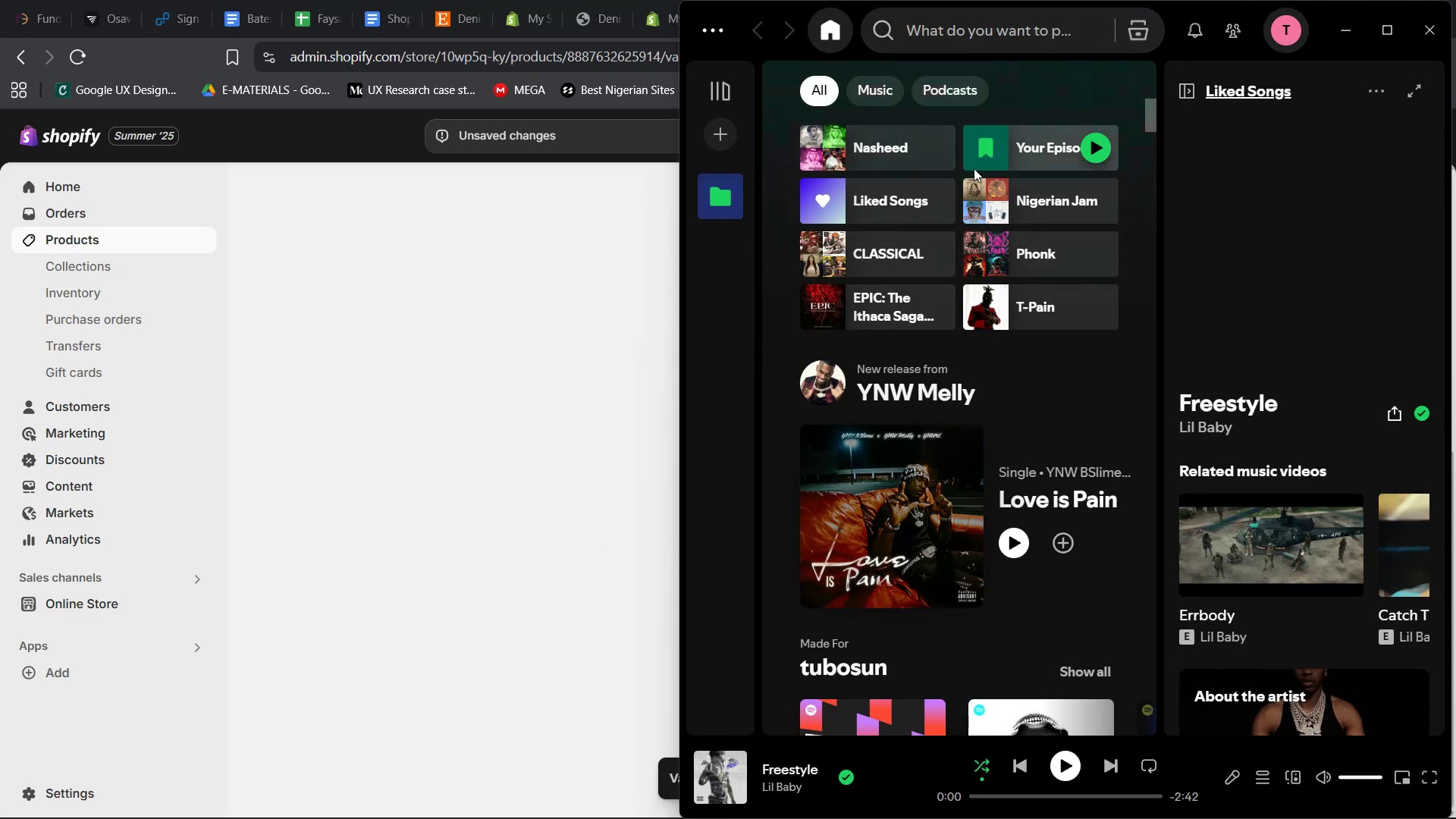 
left_click([891, 199])
 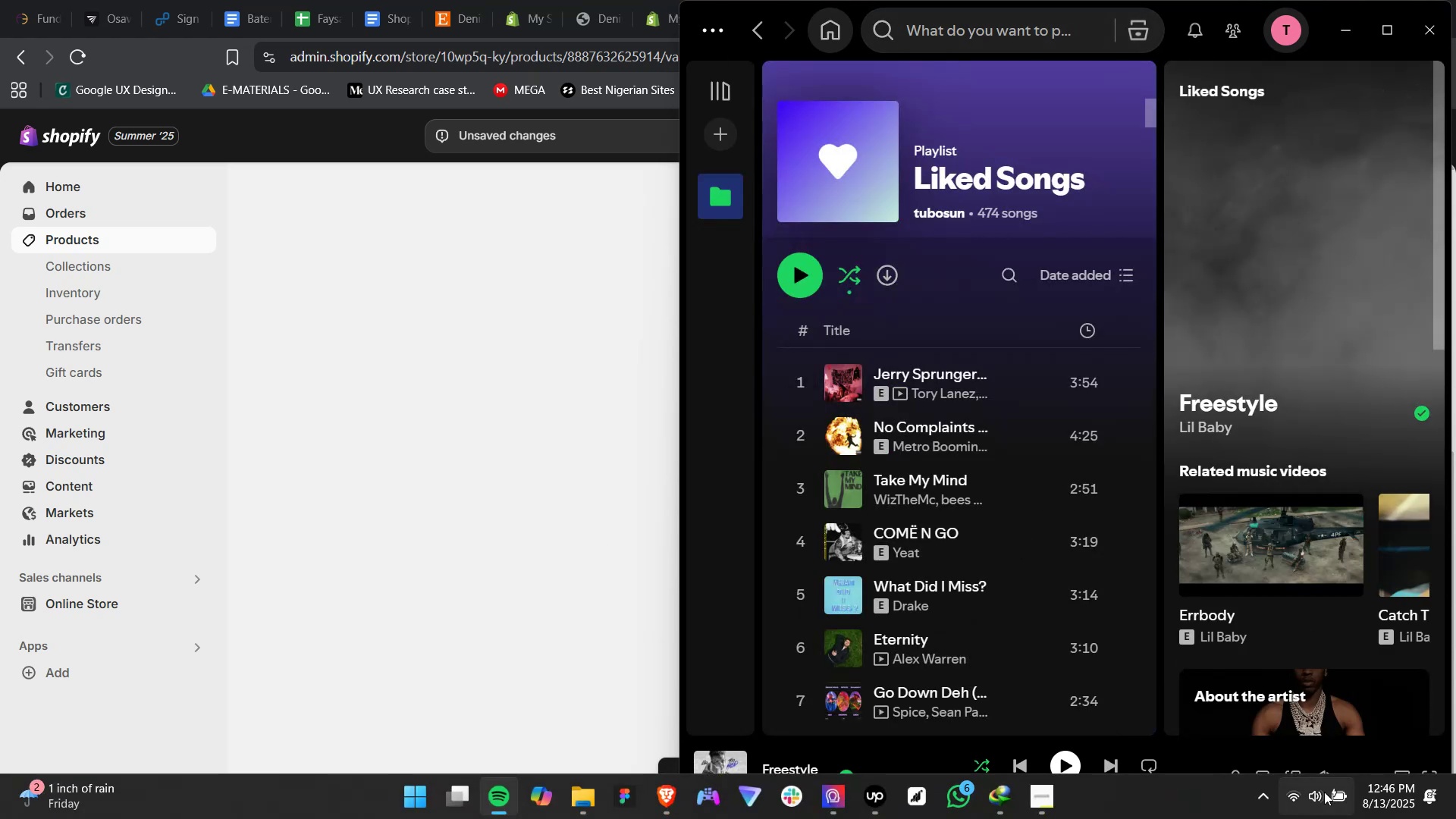 
left_click([1315, 807])
 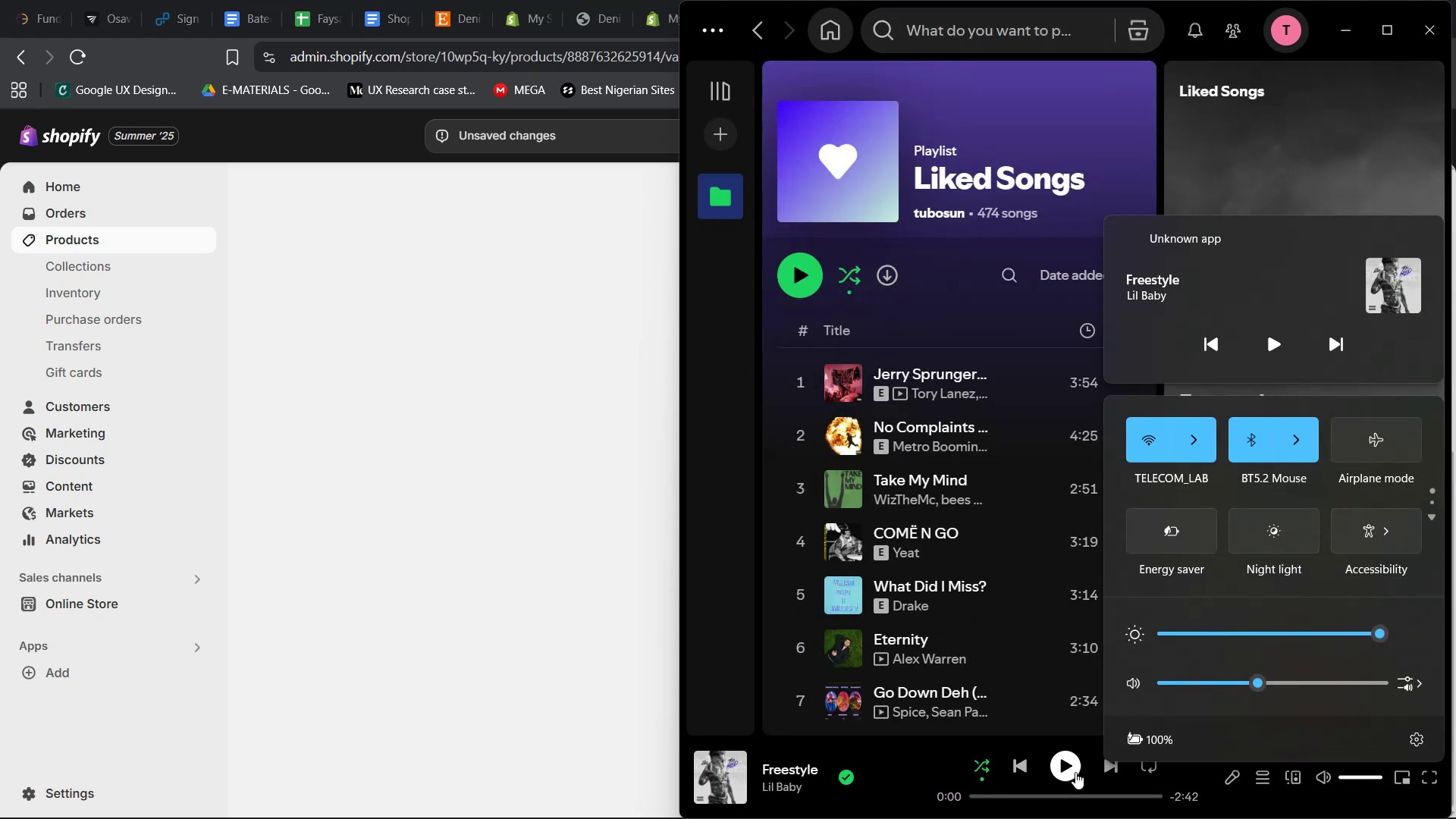 
left_click([1071, 768])
 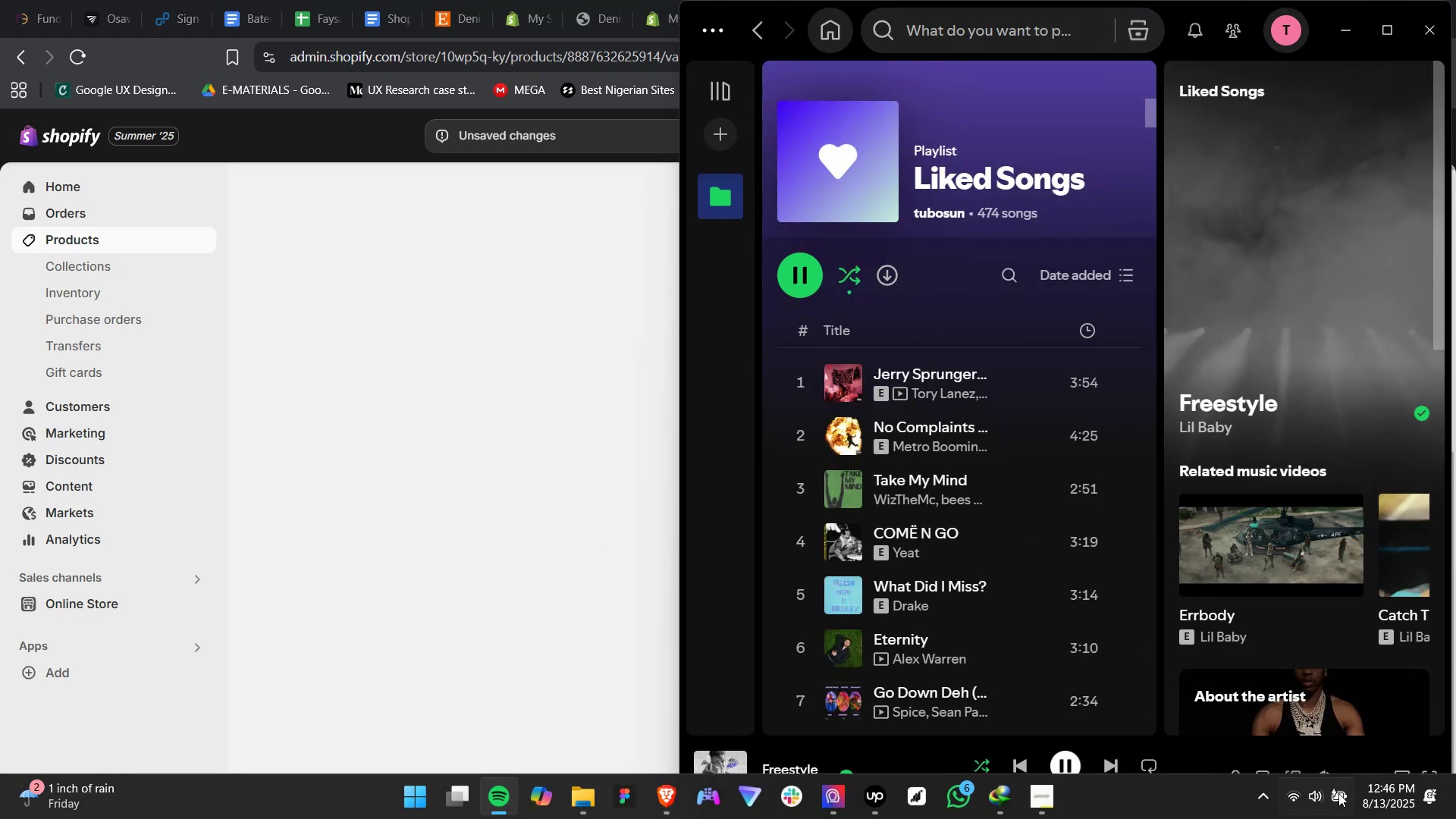 
left_click([1319, 808])
 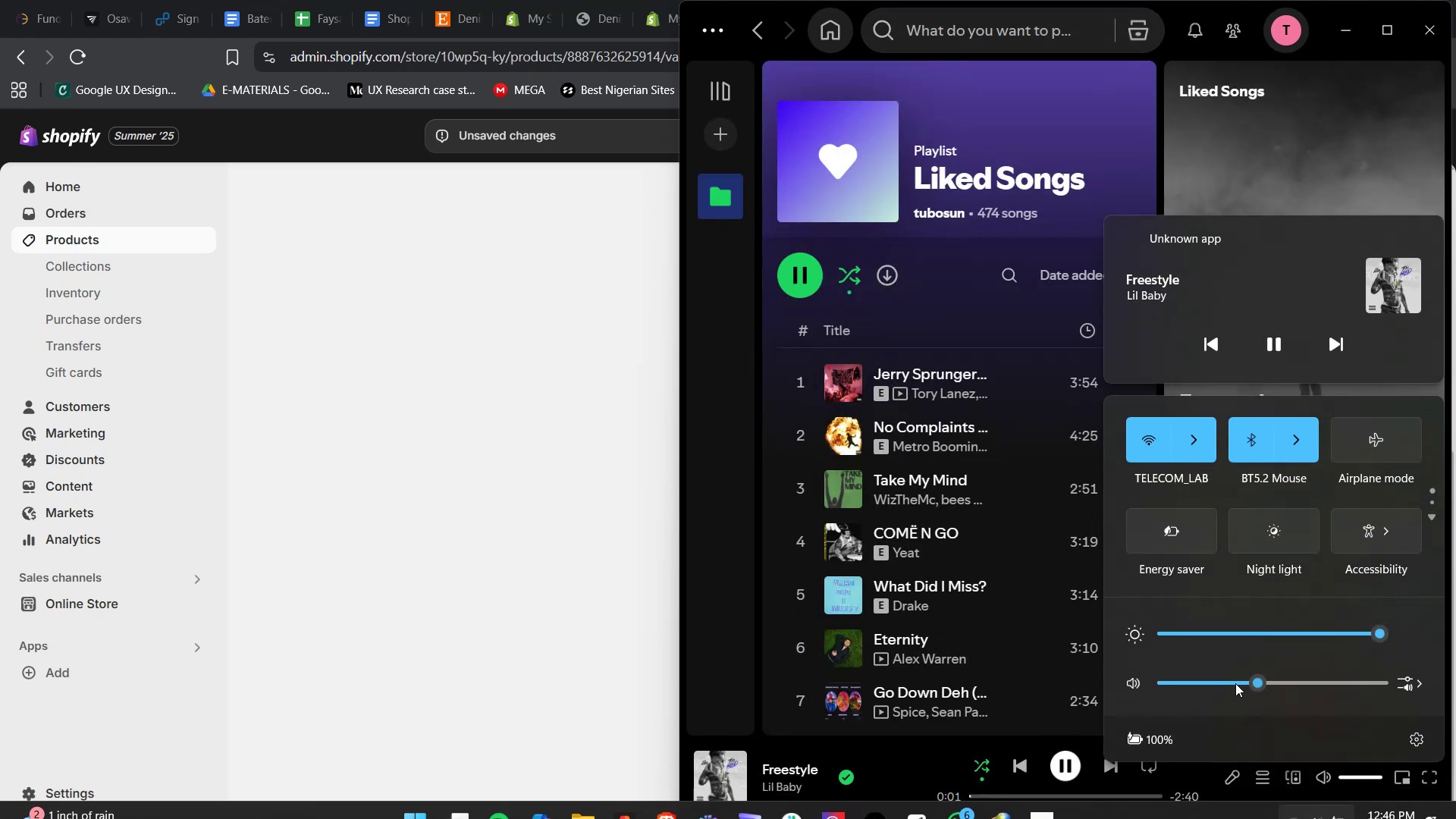 
left_click([1228, 681])
 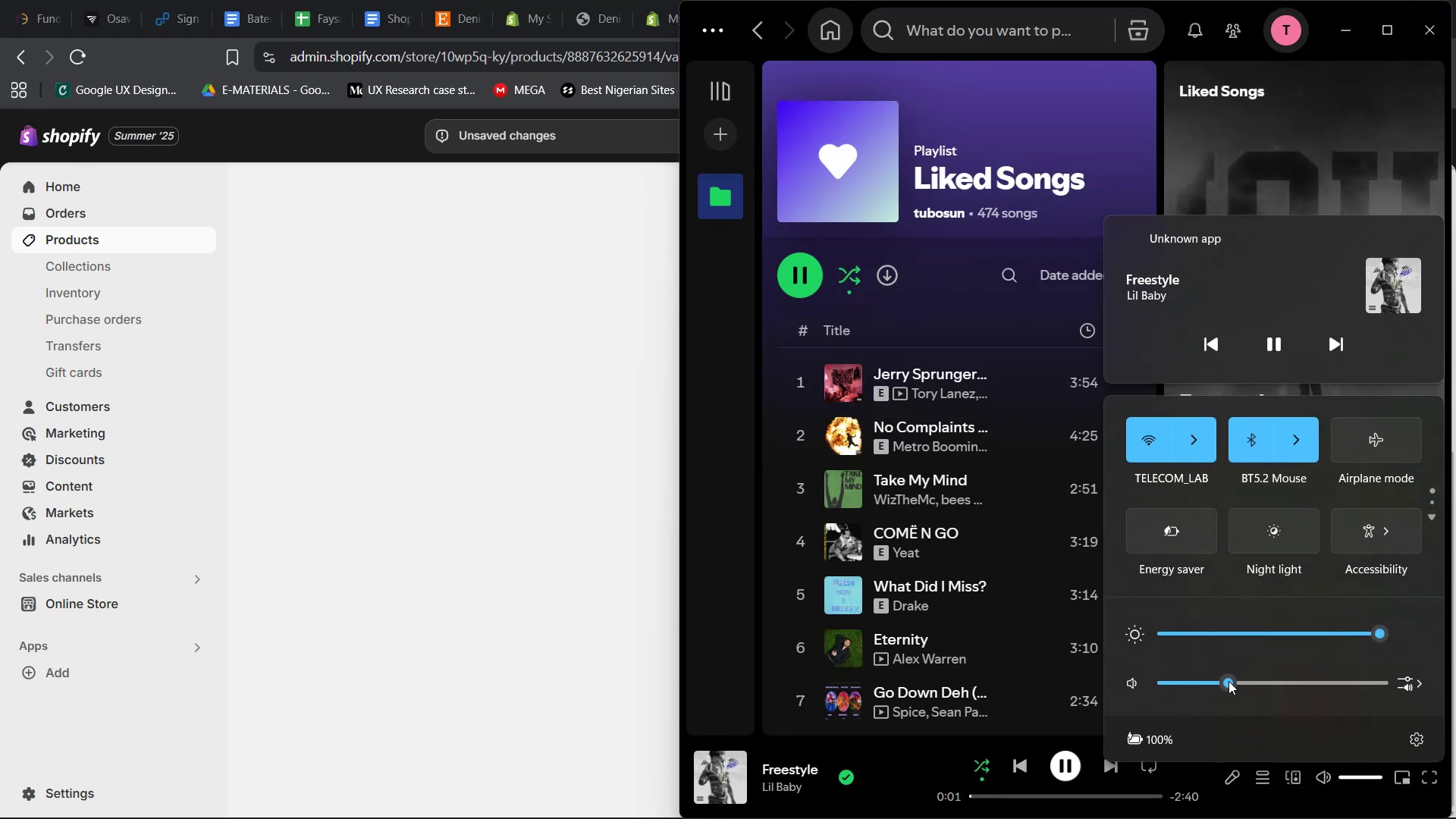 
left_click_drag(start_coordinate=[1228, 681], to_coordinate=[1232, 679])
 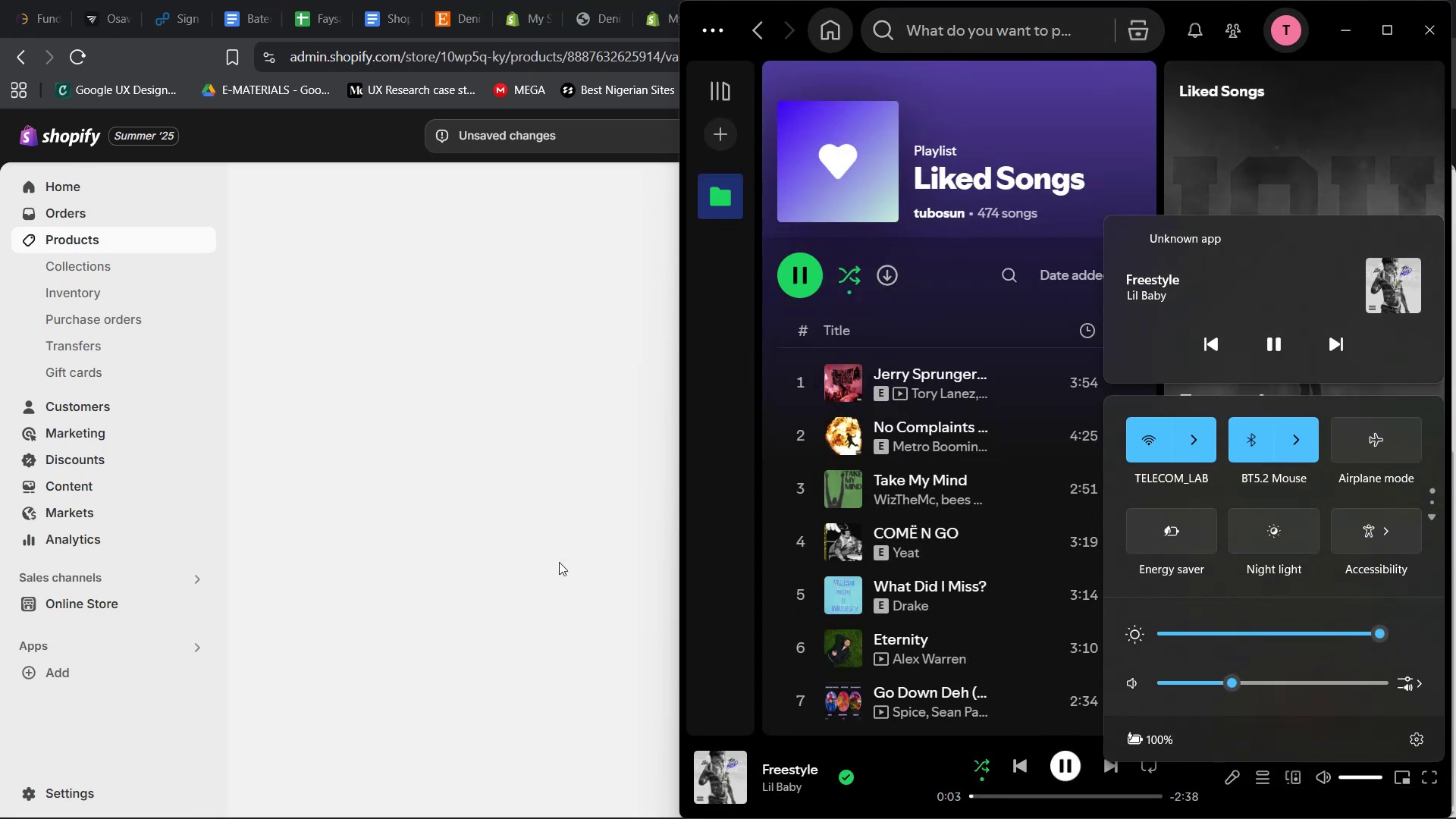 
left_click([559, 562])
 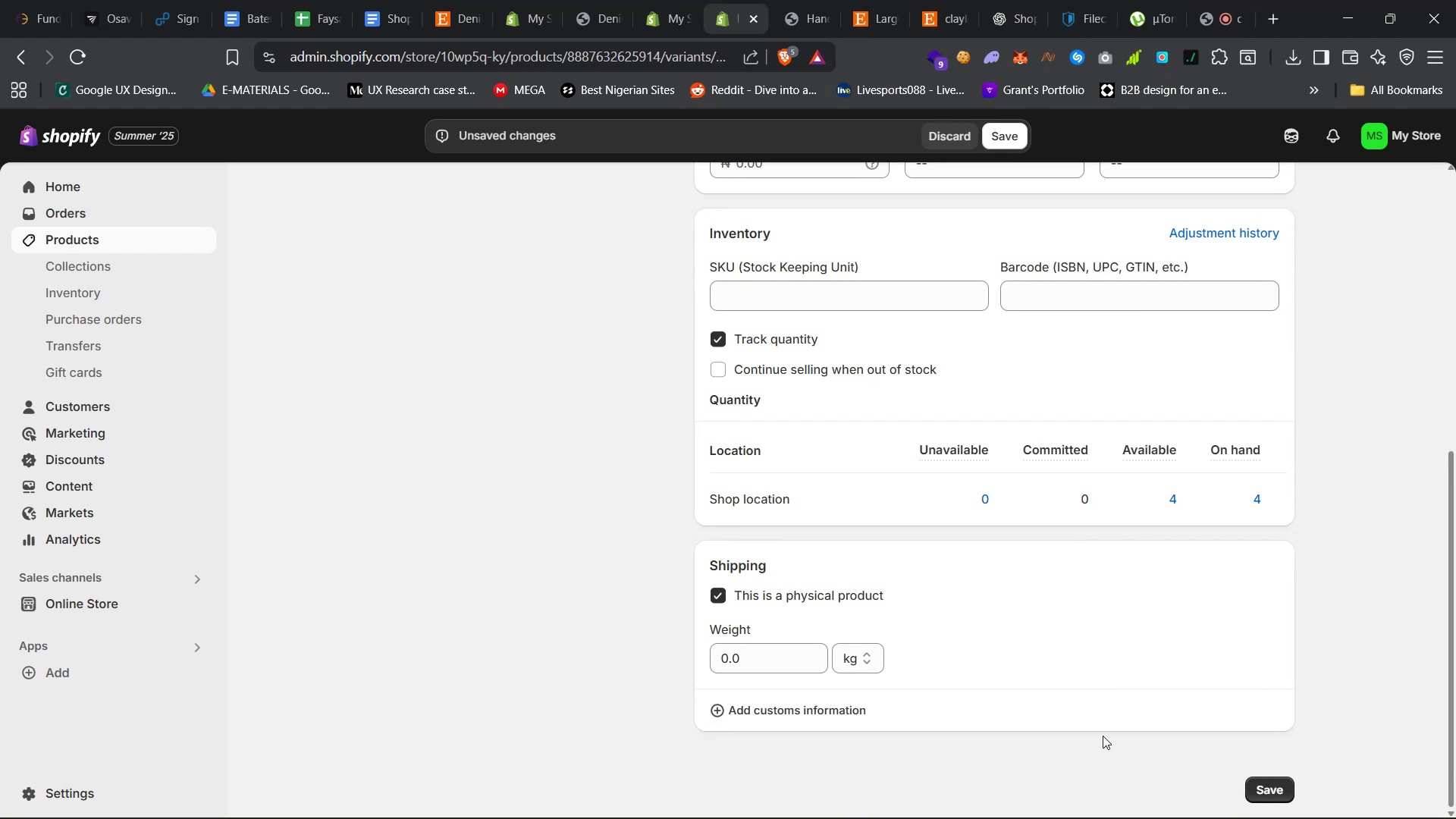 
scroll: coordinate [1103, 737], scroll_direction: up, amount: 40.0
 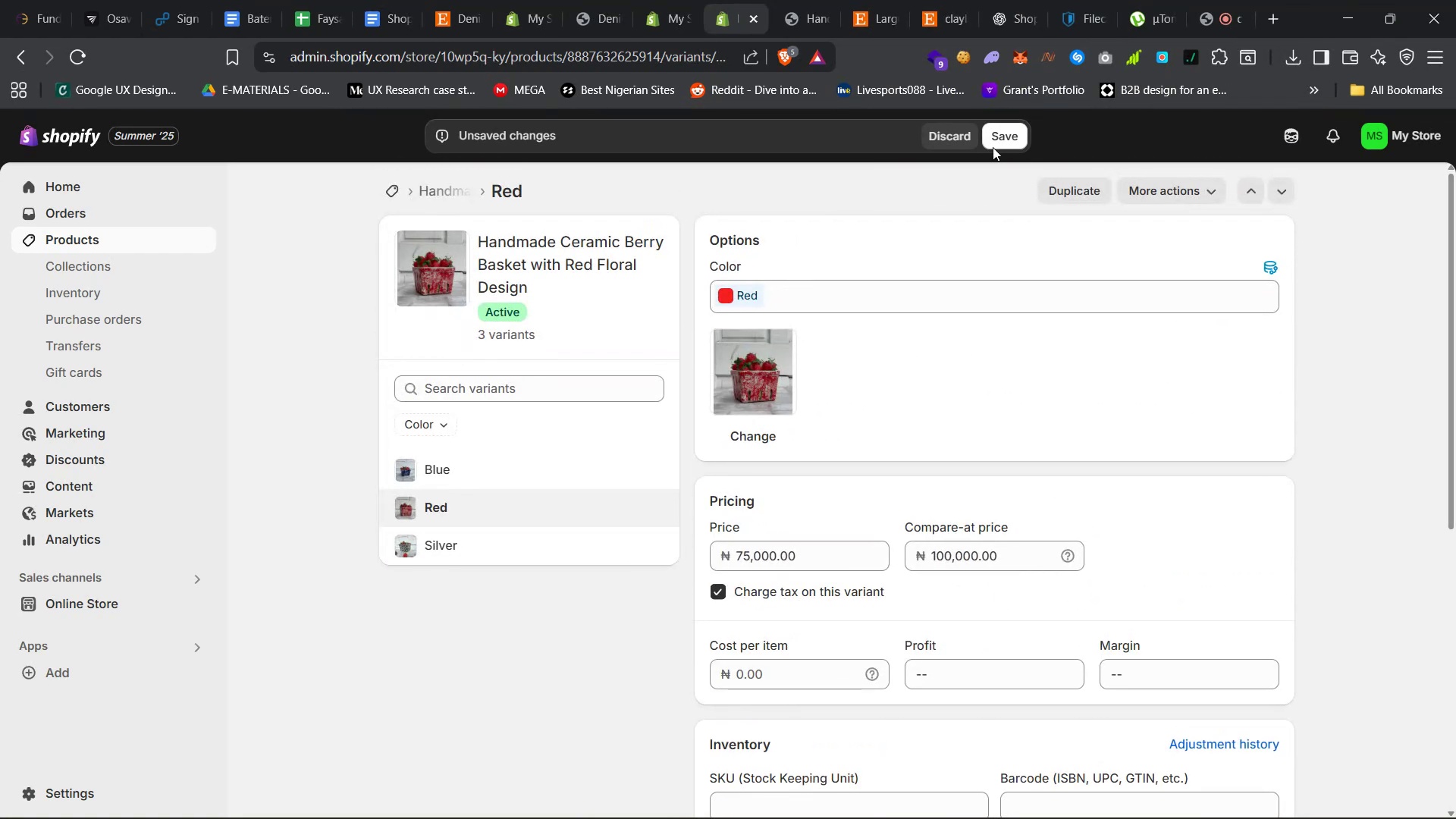 
left_click([993, 142])
 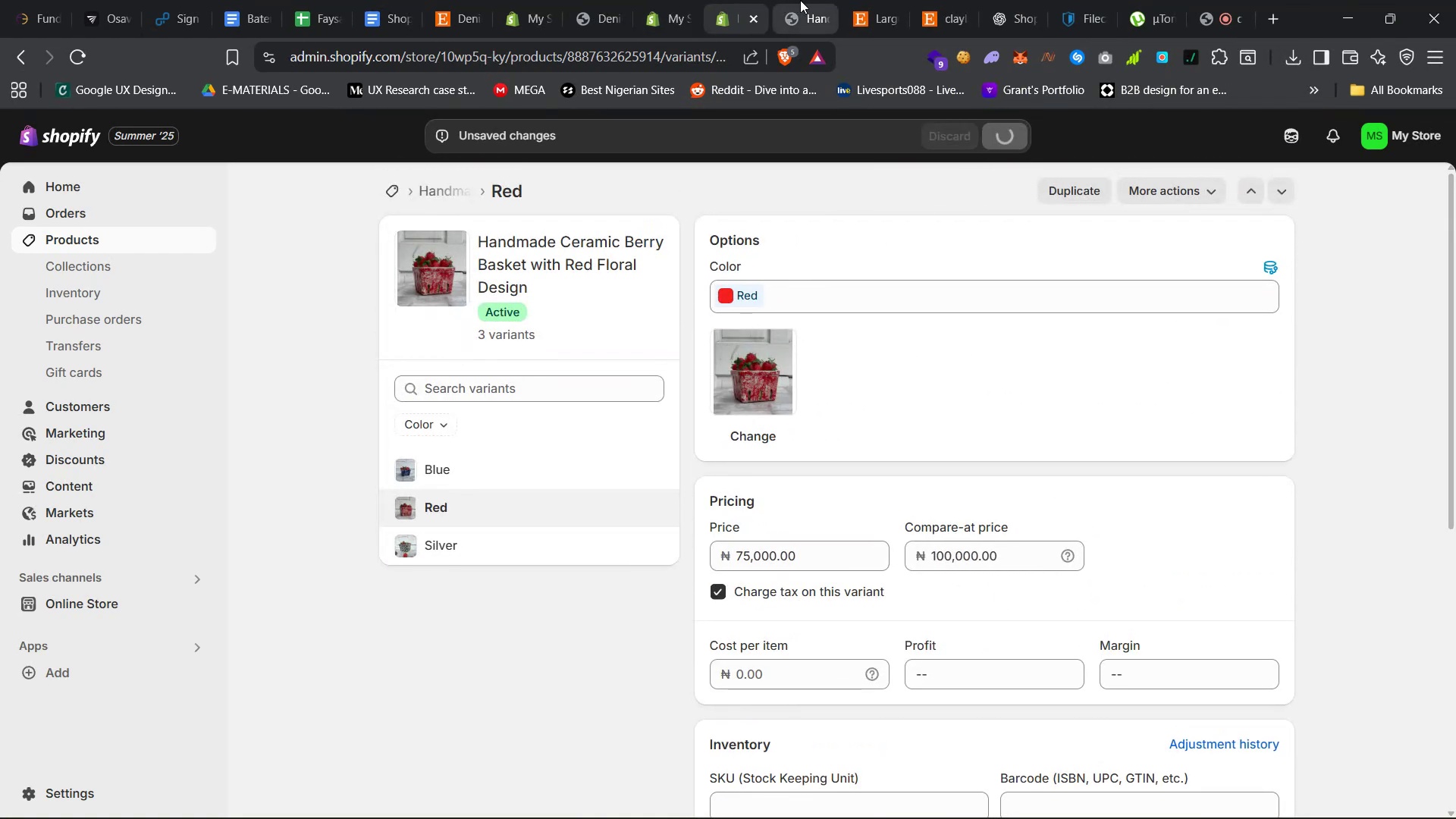 
left_click([802, 0])
 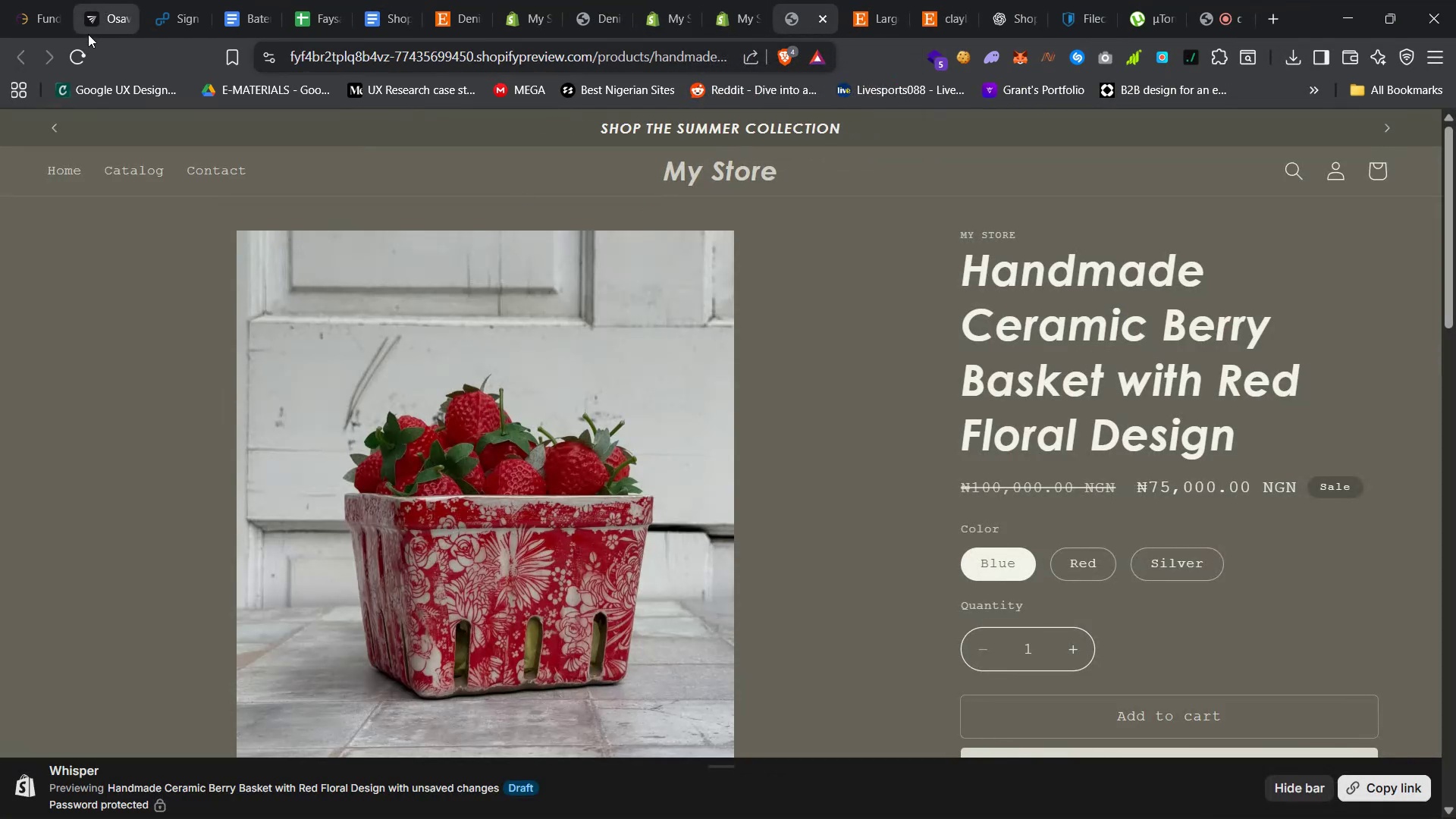 
left_click([81, 50])
 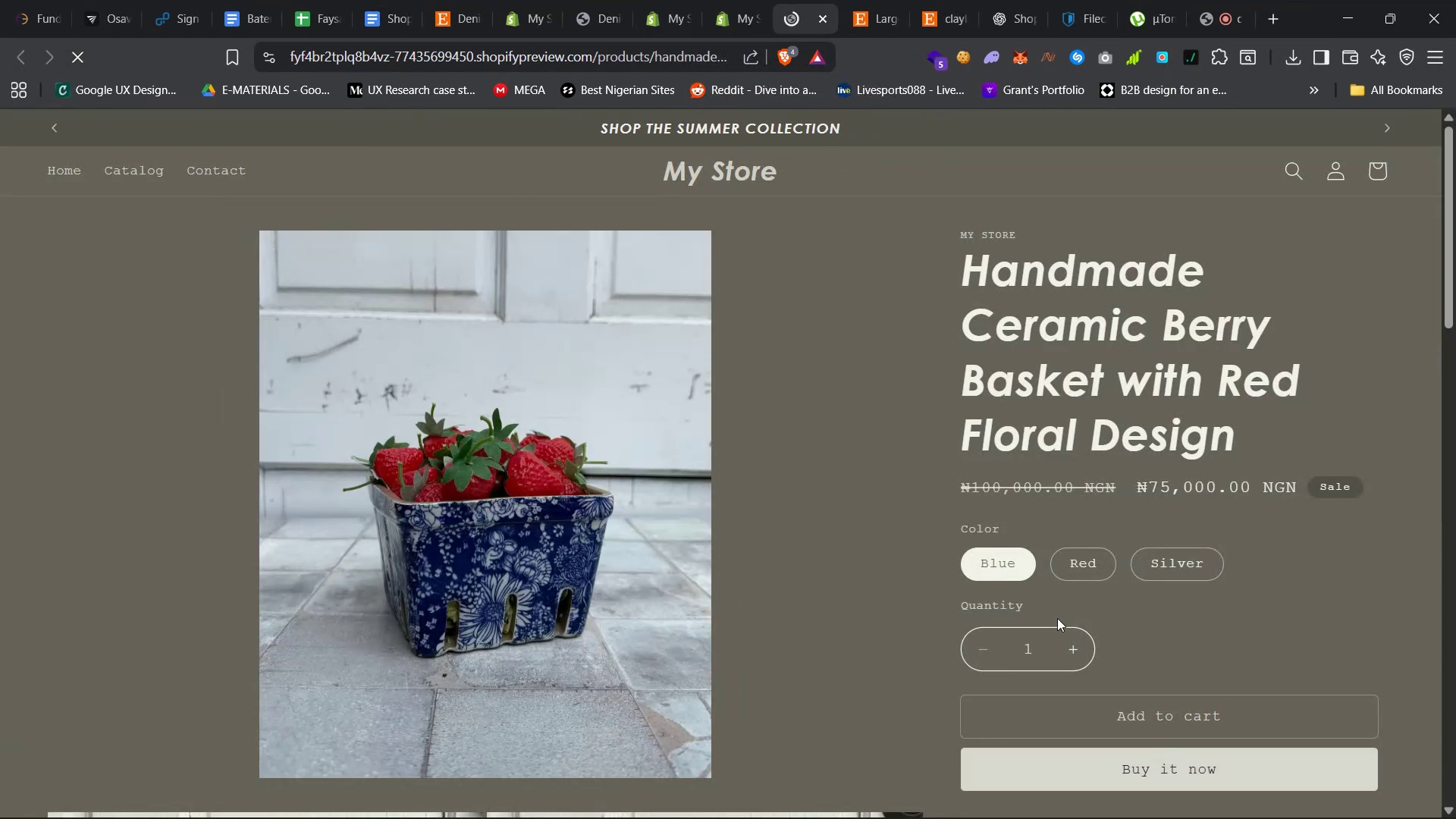 
left_click([1095, 566])
 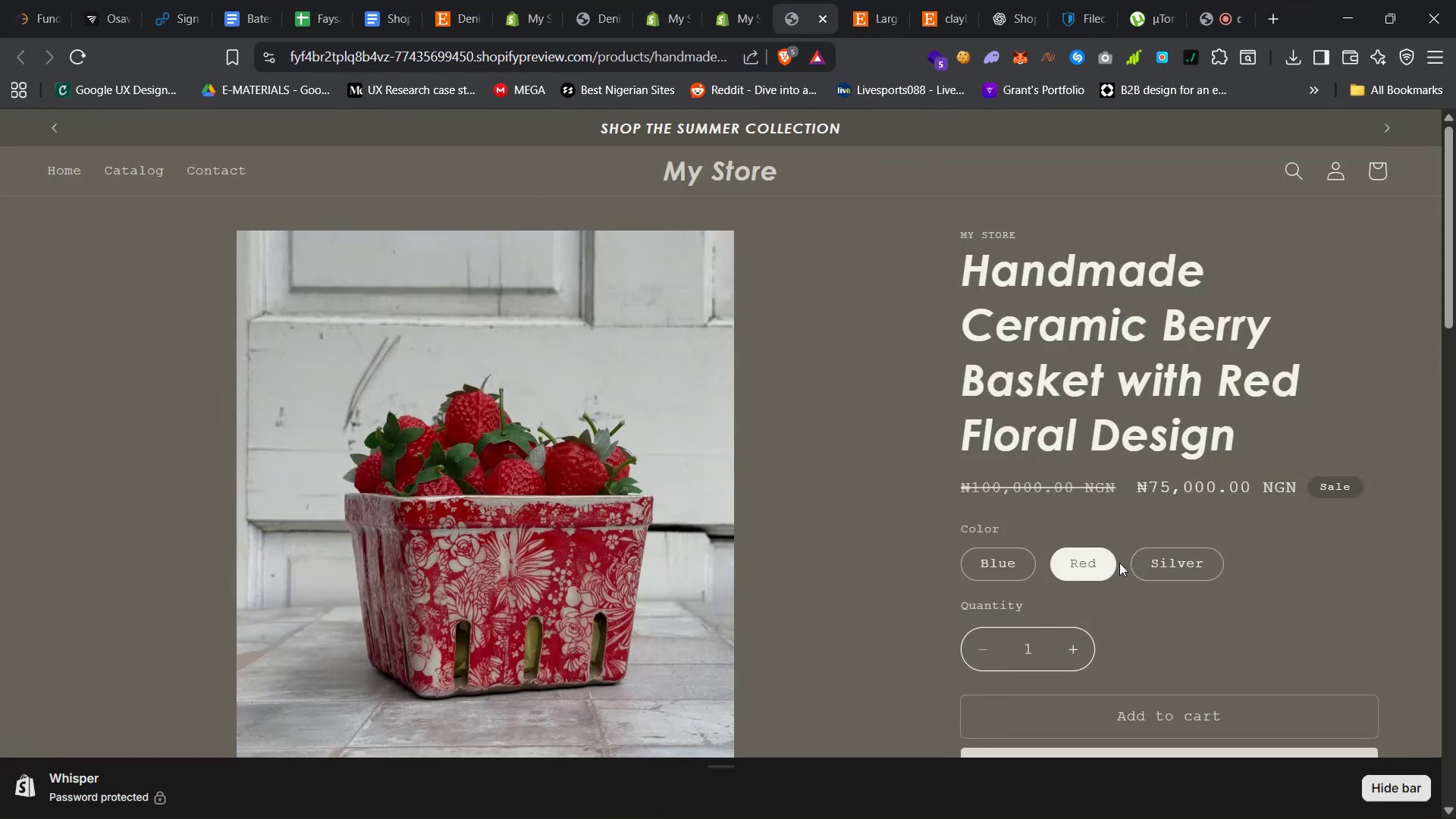 
left_click([1166, 557])
 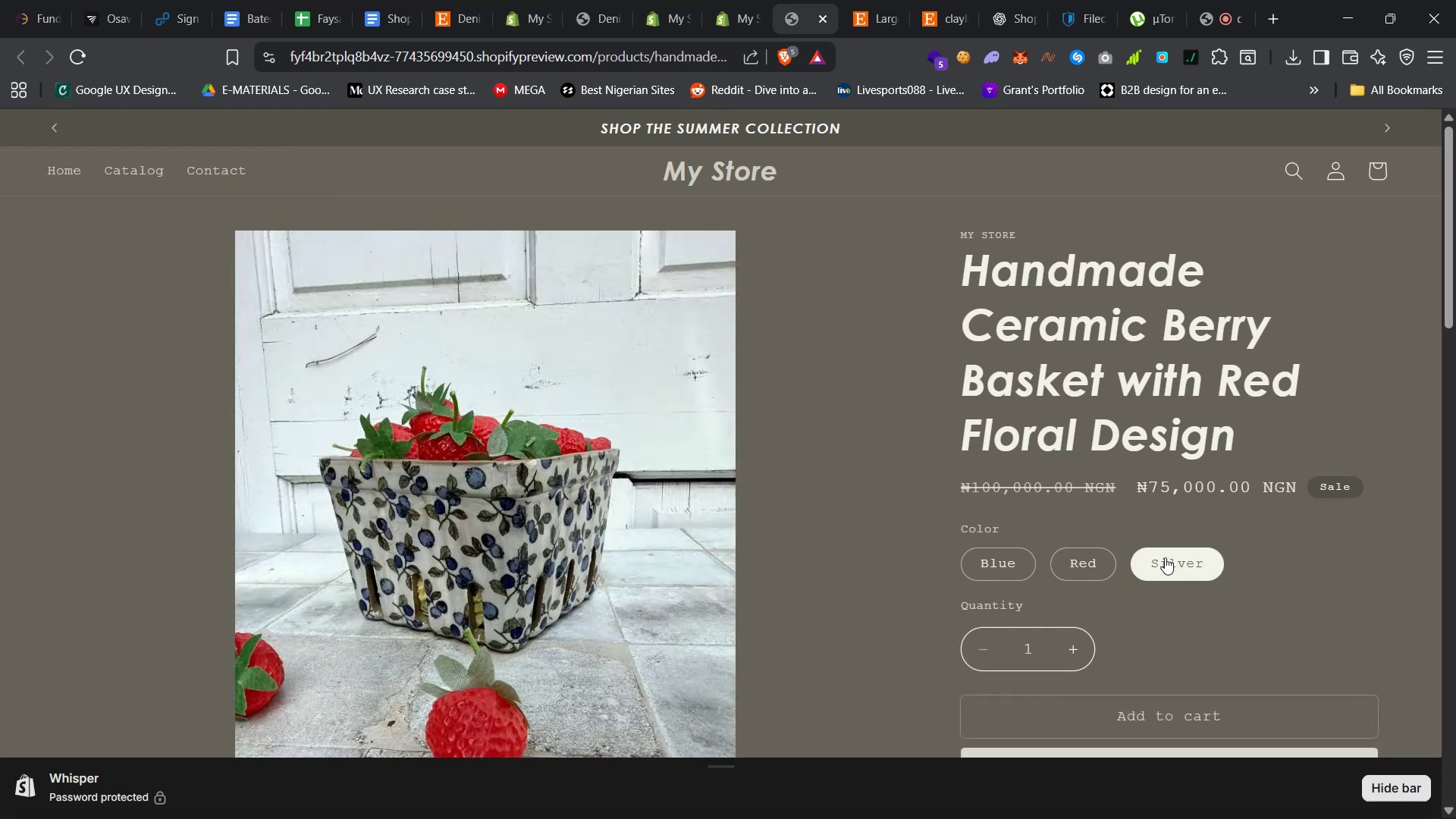 
scroll: coordinate [1138, 566], scroll_direction: down, amount: 6.0
 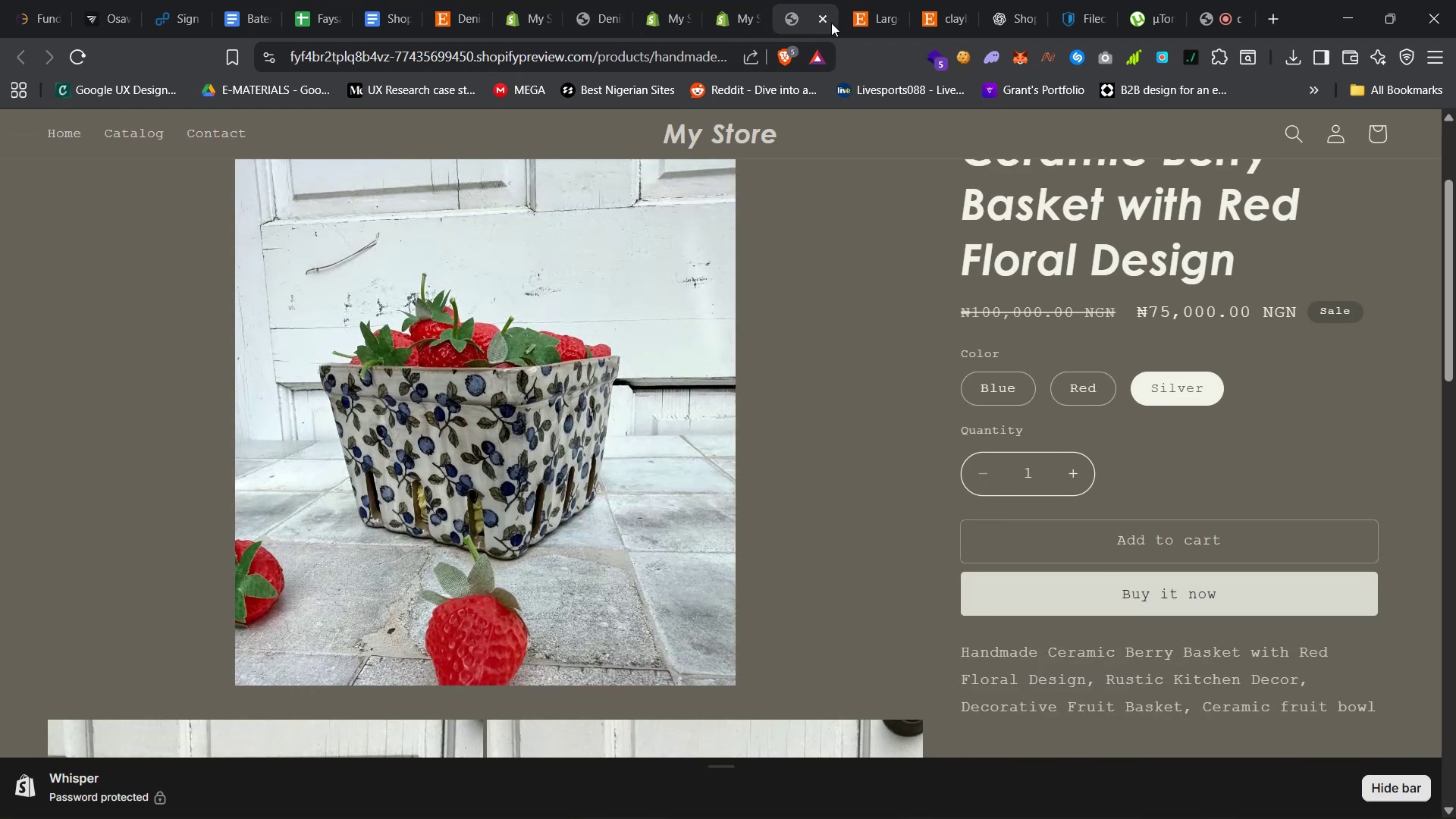 
left_click([824, 23])
 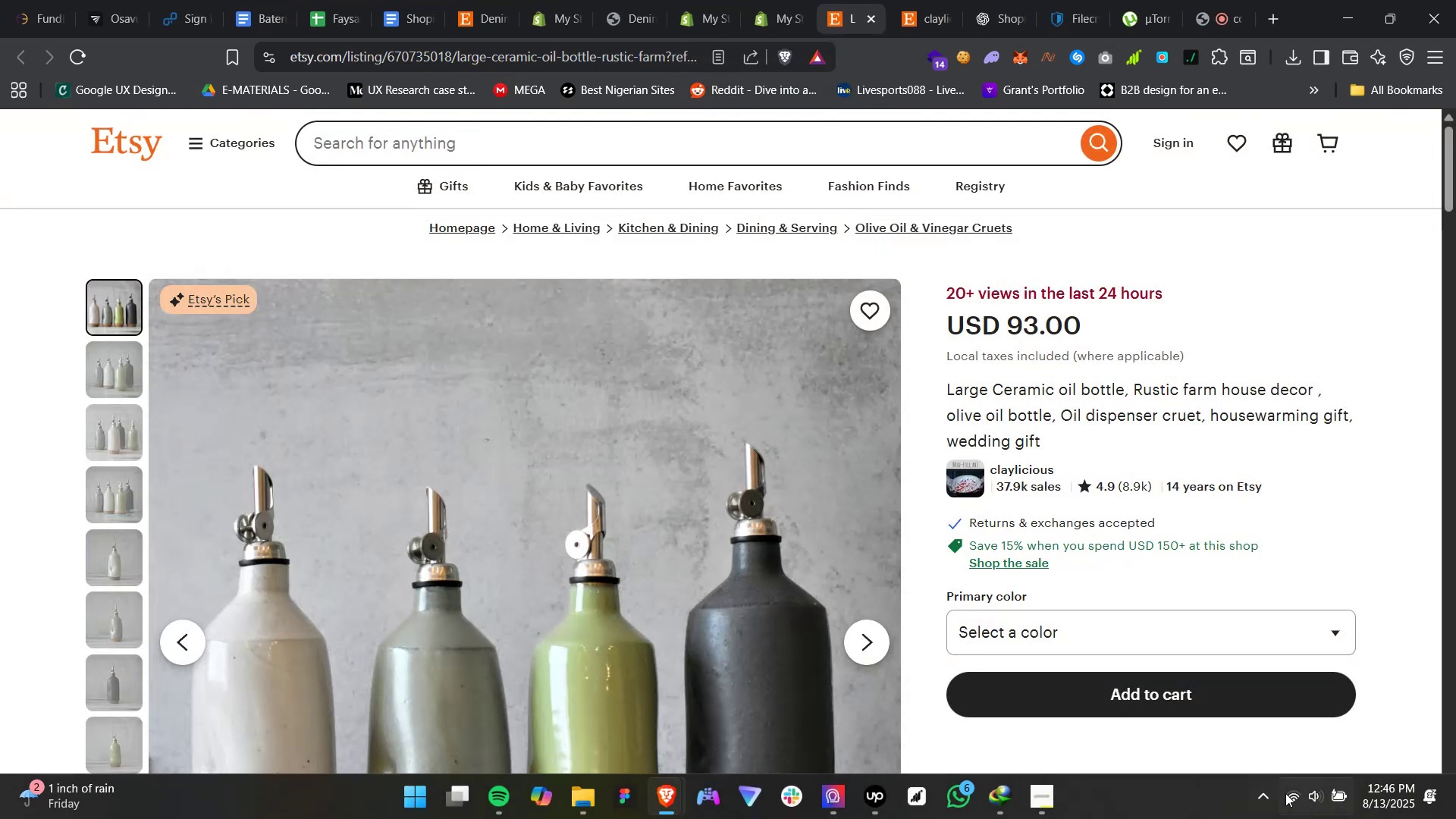 
left_click([1316, 795])
 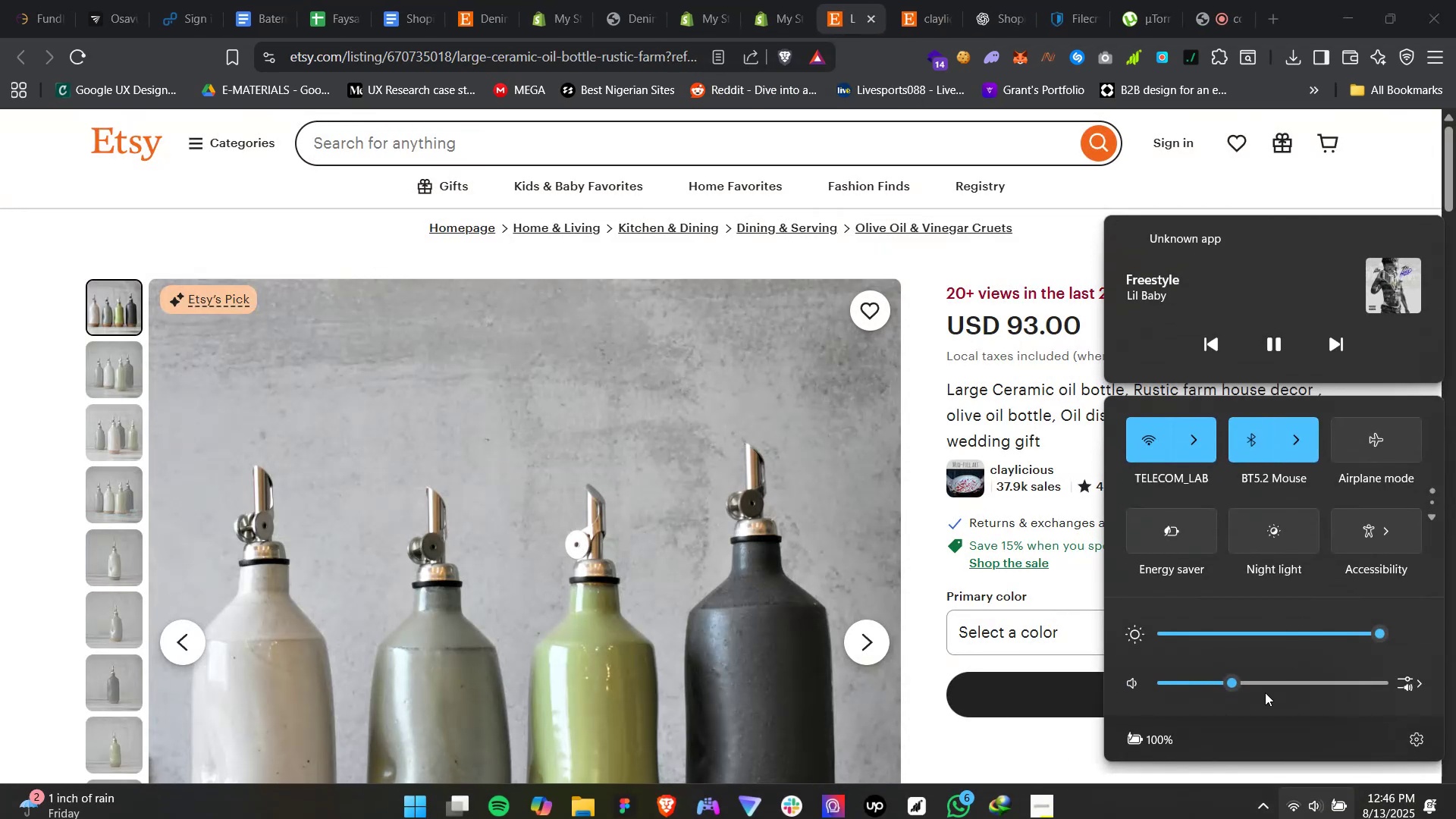 
left_click([1260, 689])
 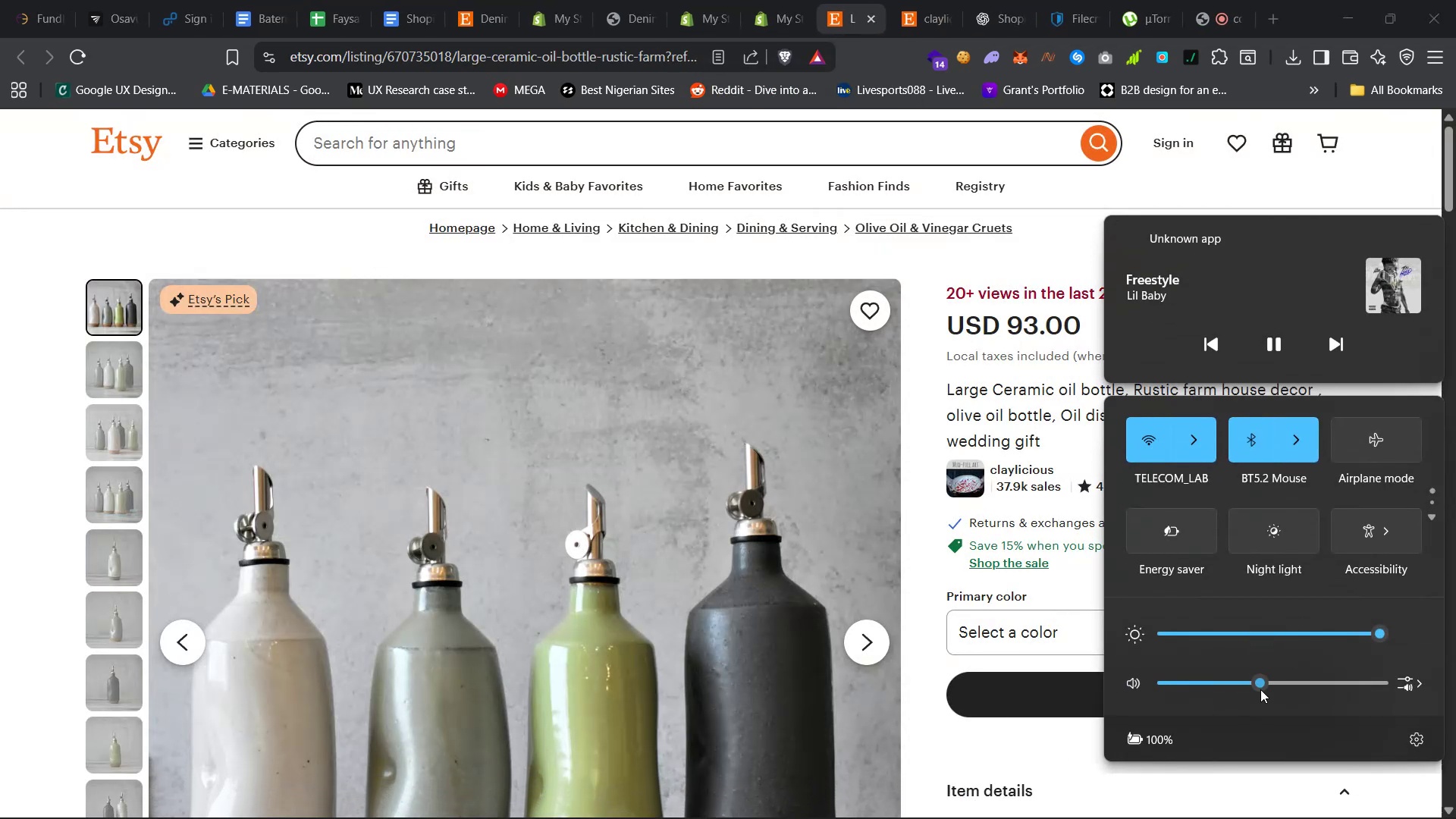 
double_click([1260, 689])
 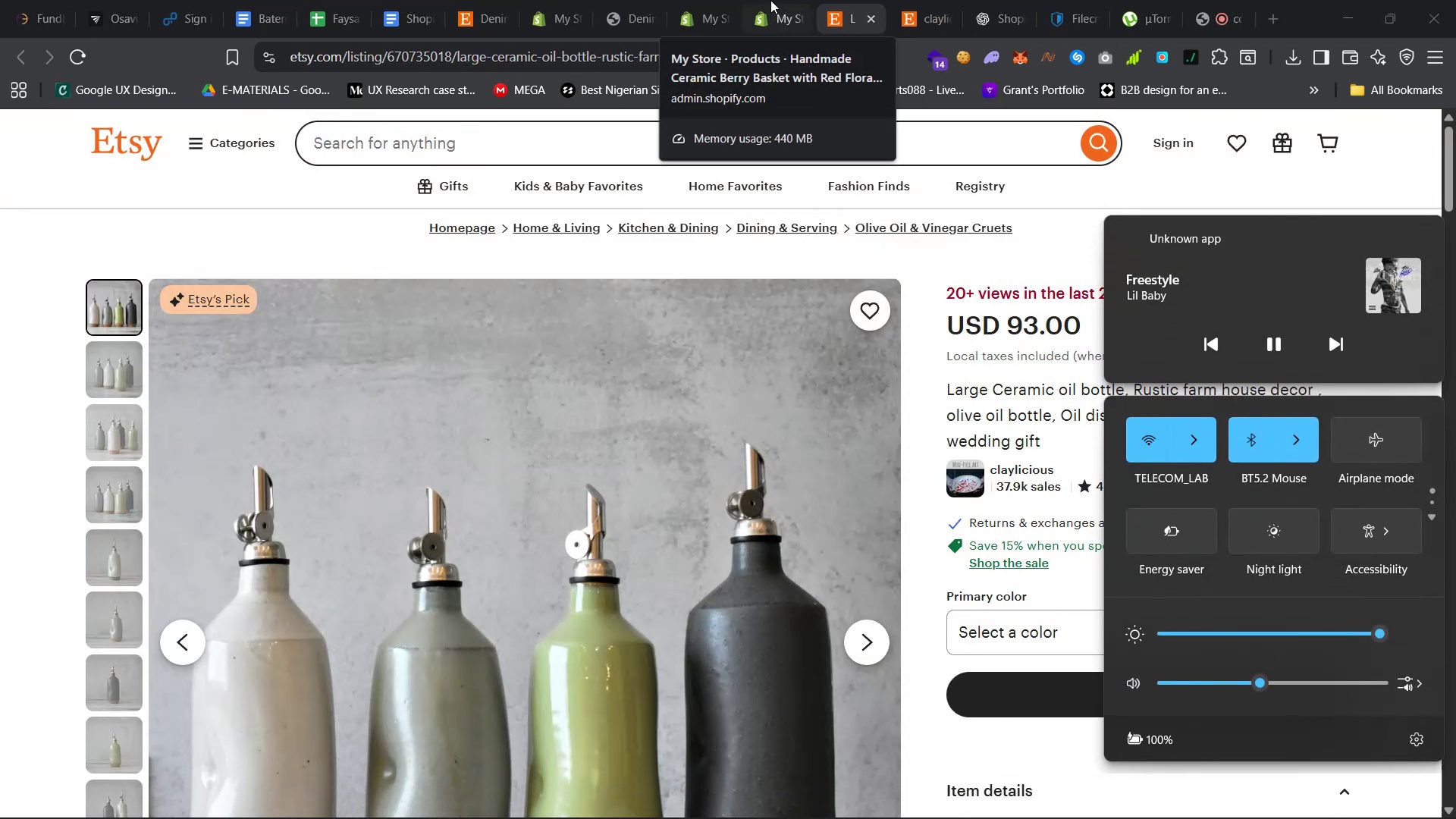 
left_click([770, 0])
 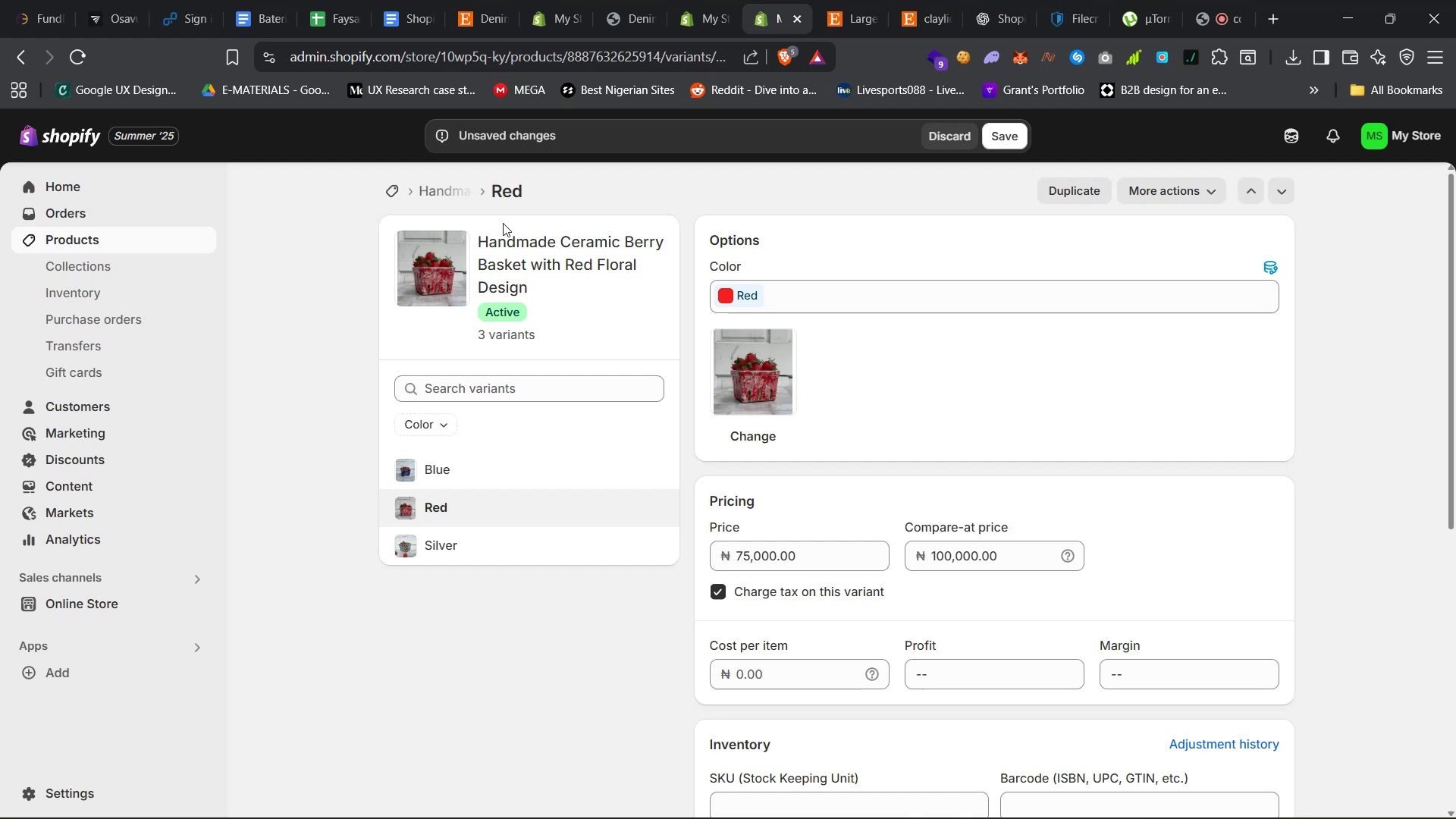 
left_click([433, 191])
 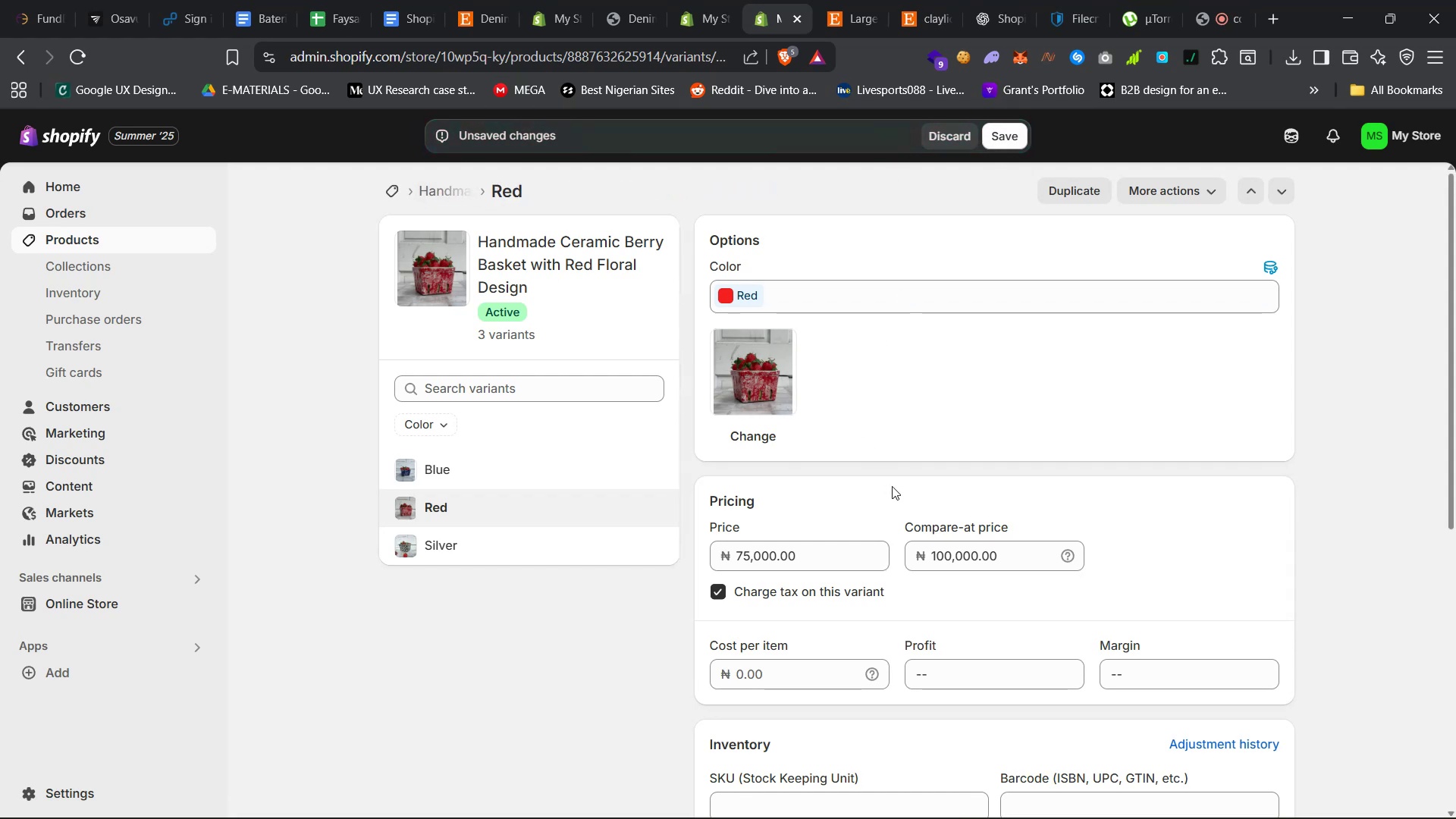 
scroll: coordinate [814, 297], scroll_direction: down, amount: 15.0
 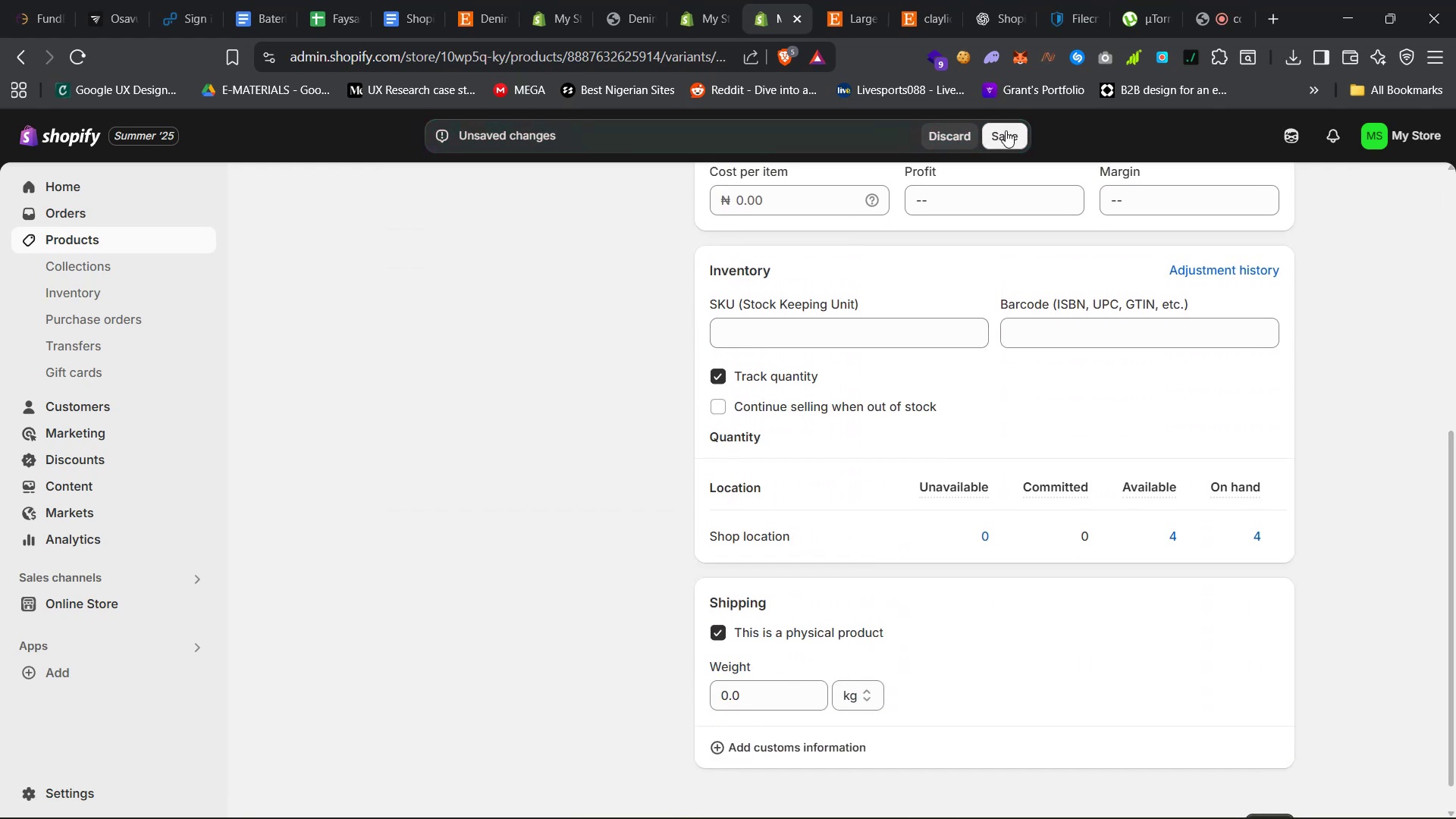 
left_click([1007, 132])
 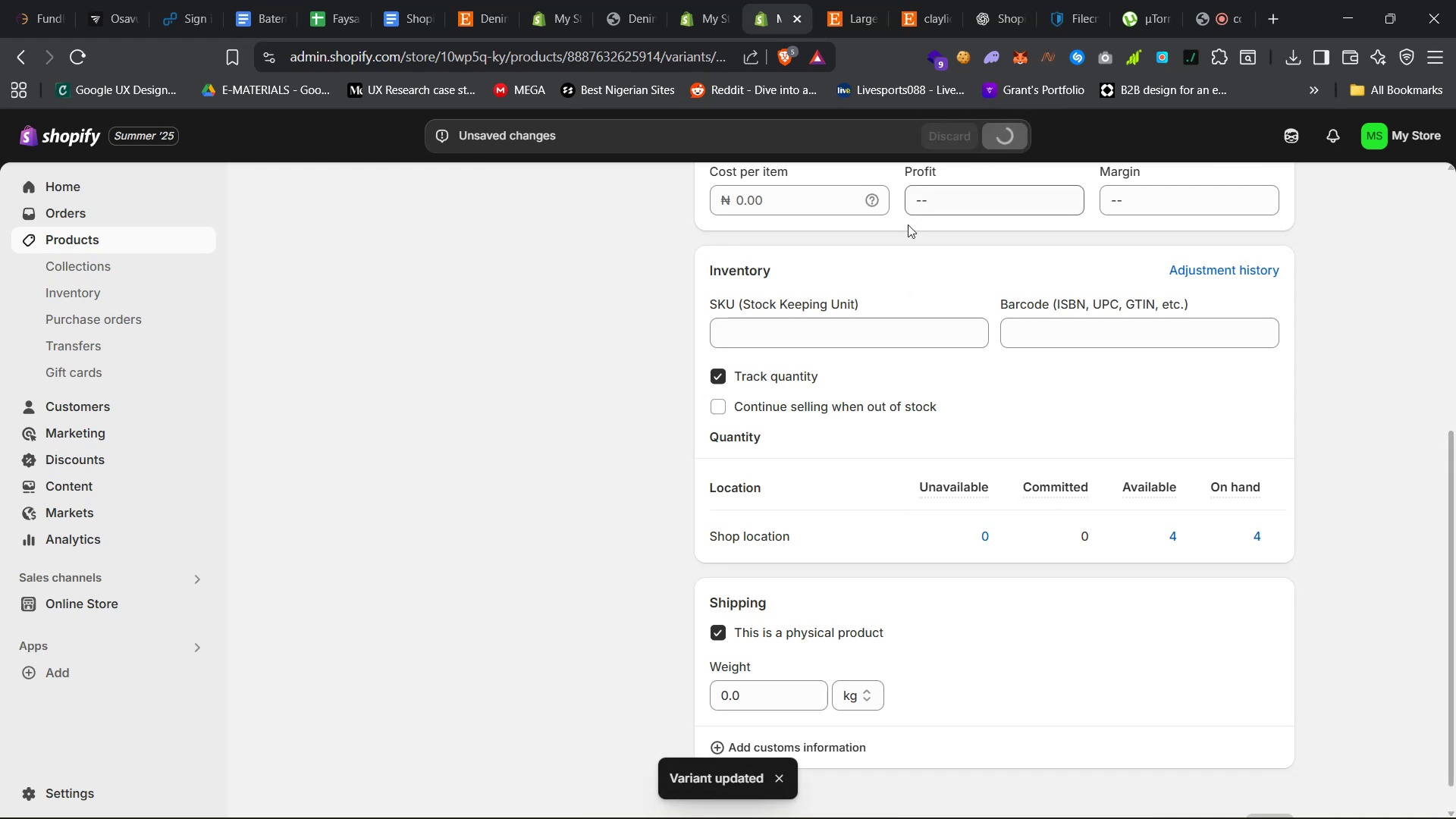 
wait(6.96)
 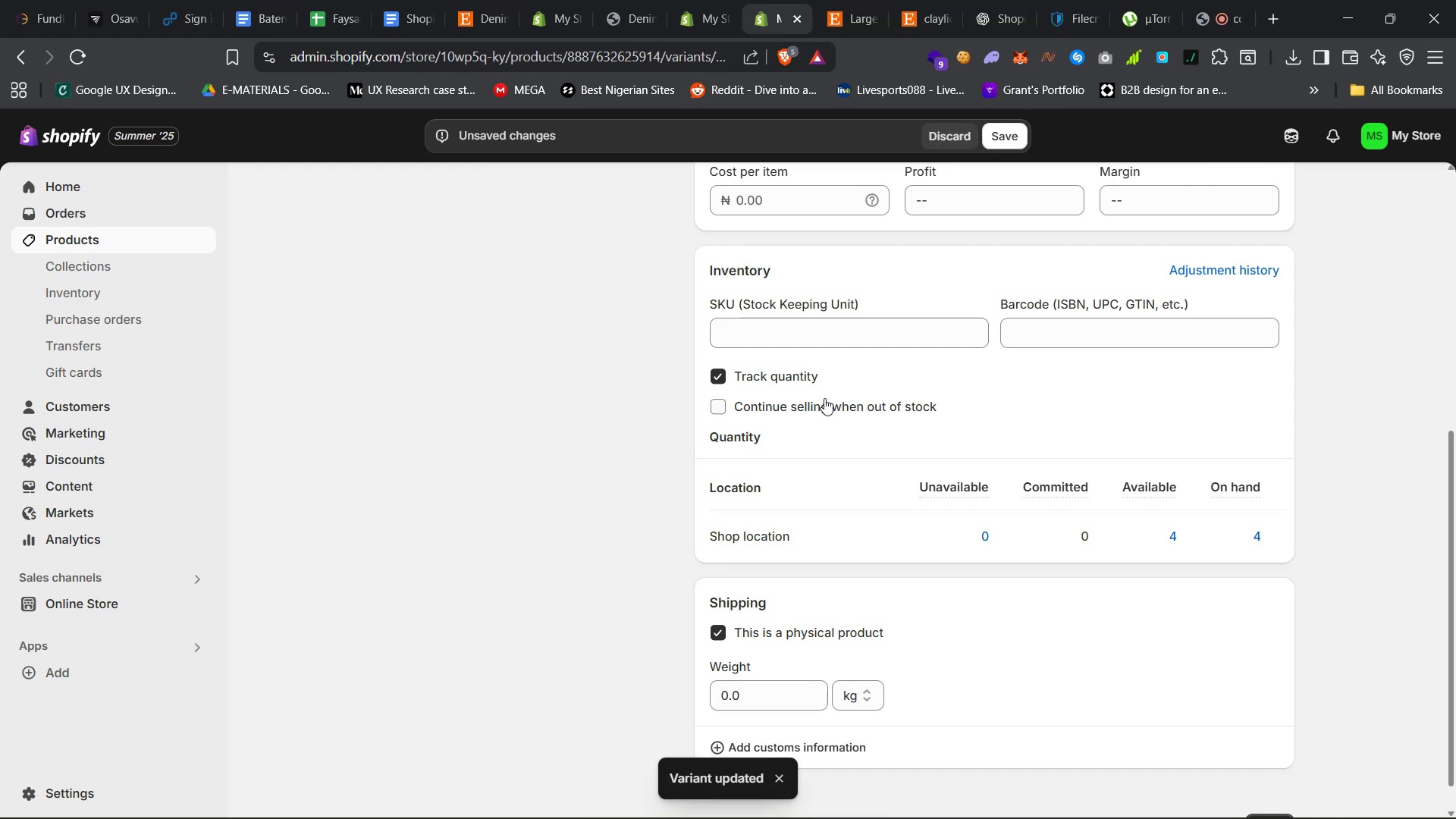 
scroll: coordinate [698, 682], scroll_direction: up, amount: 26.0
 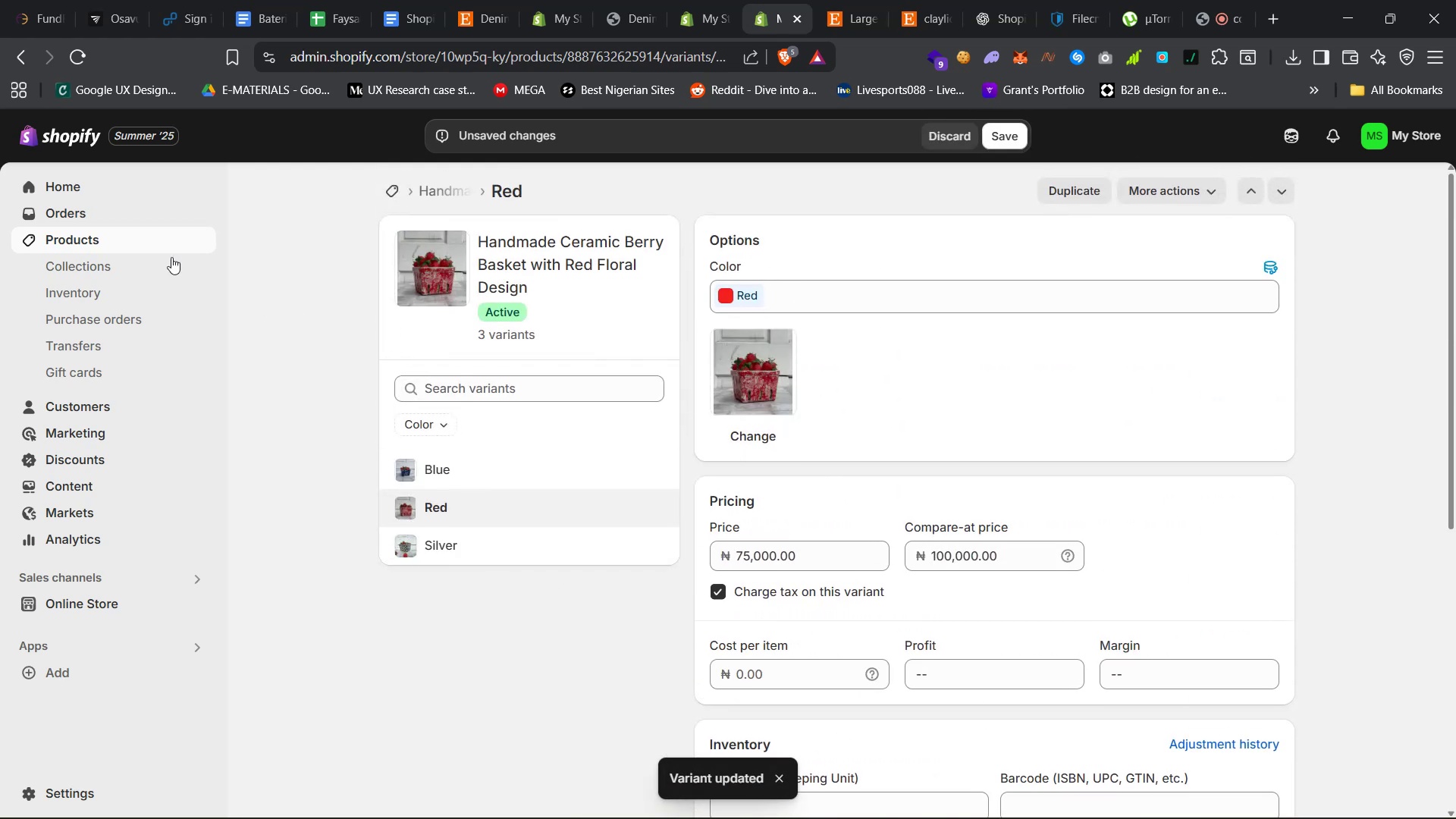 
left_click([146, 244])
 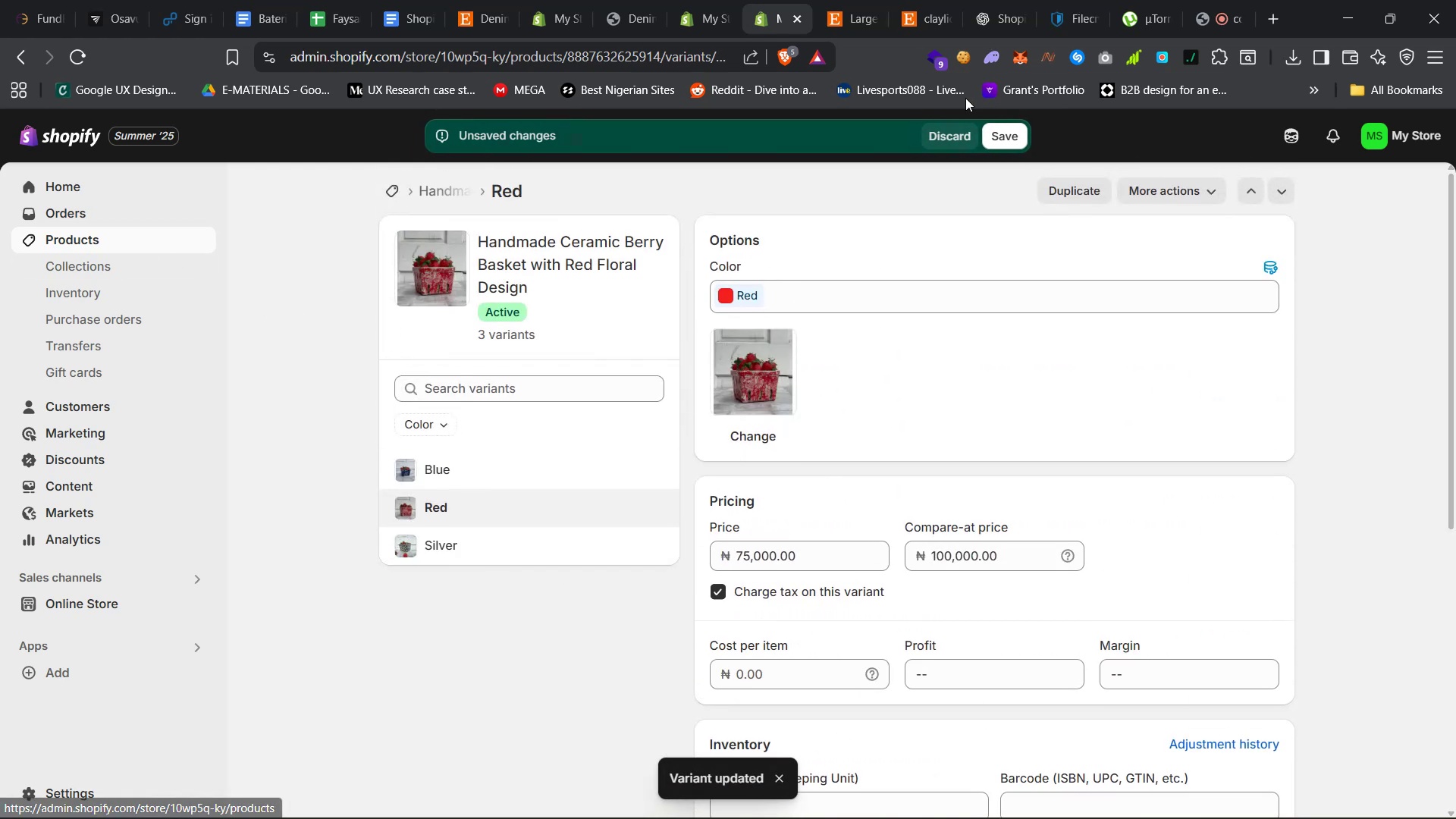 
left_click([995, 133])
 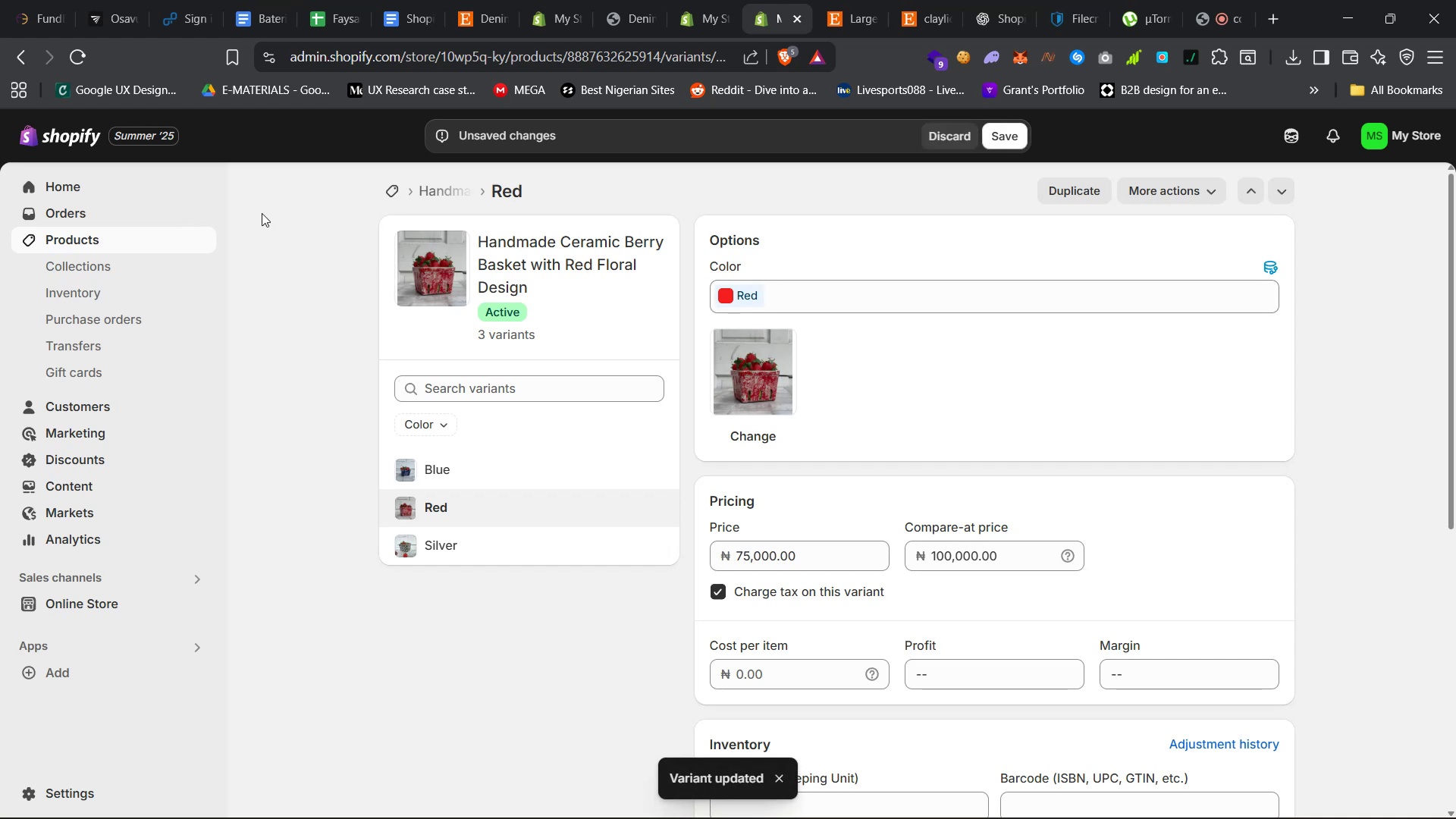 
scroll: coordinate [733, 347], scroll_direction: down, amount: 18.0
 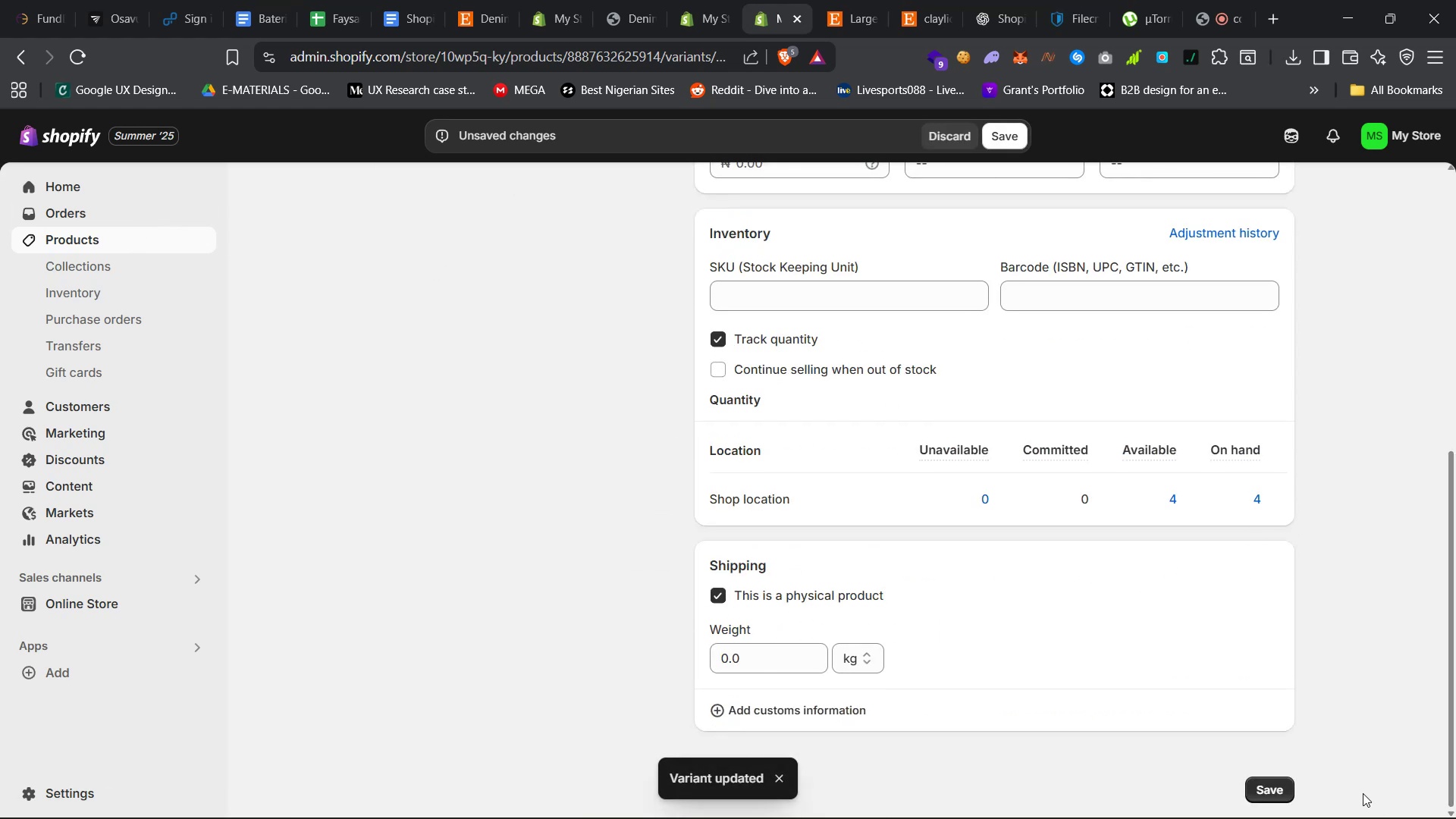 
left_click([1258, 791])
 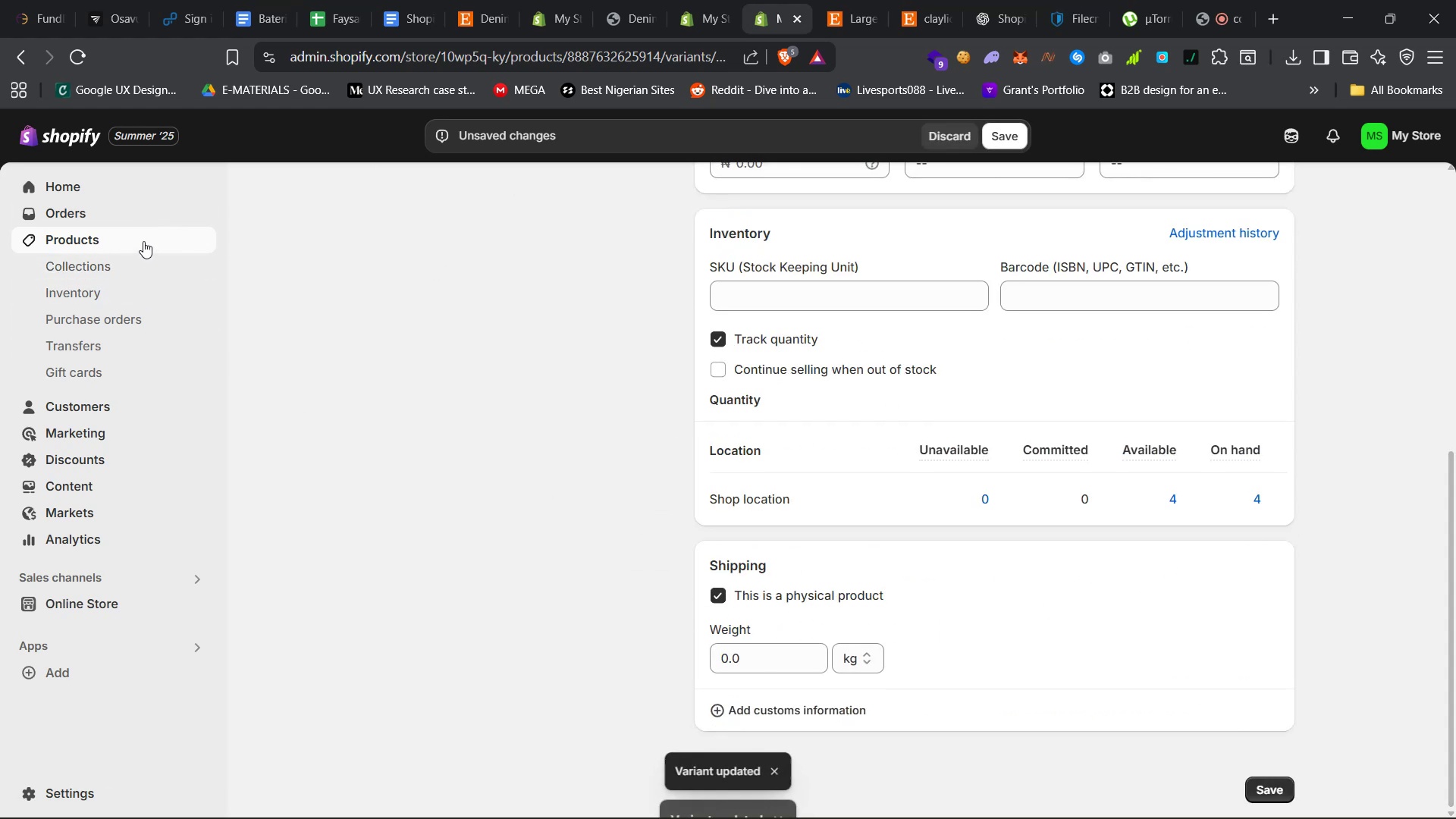 
left_click([145, 239])
 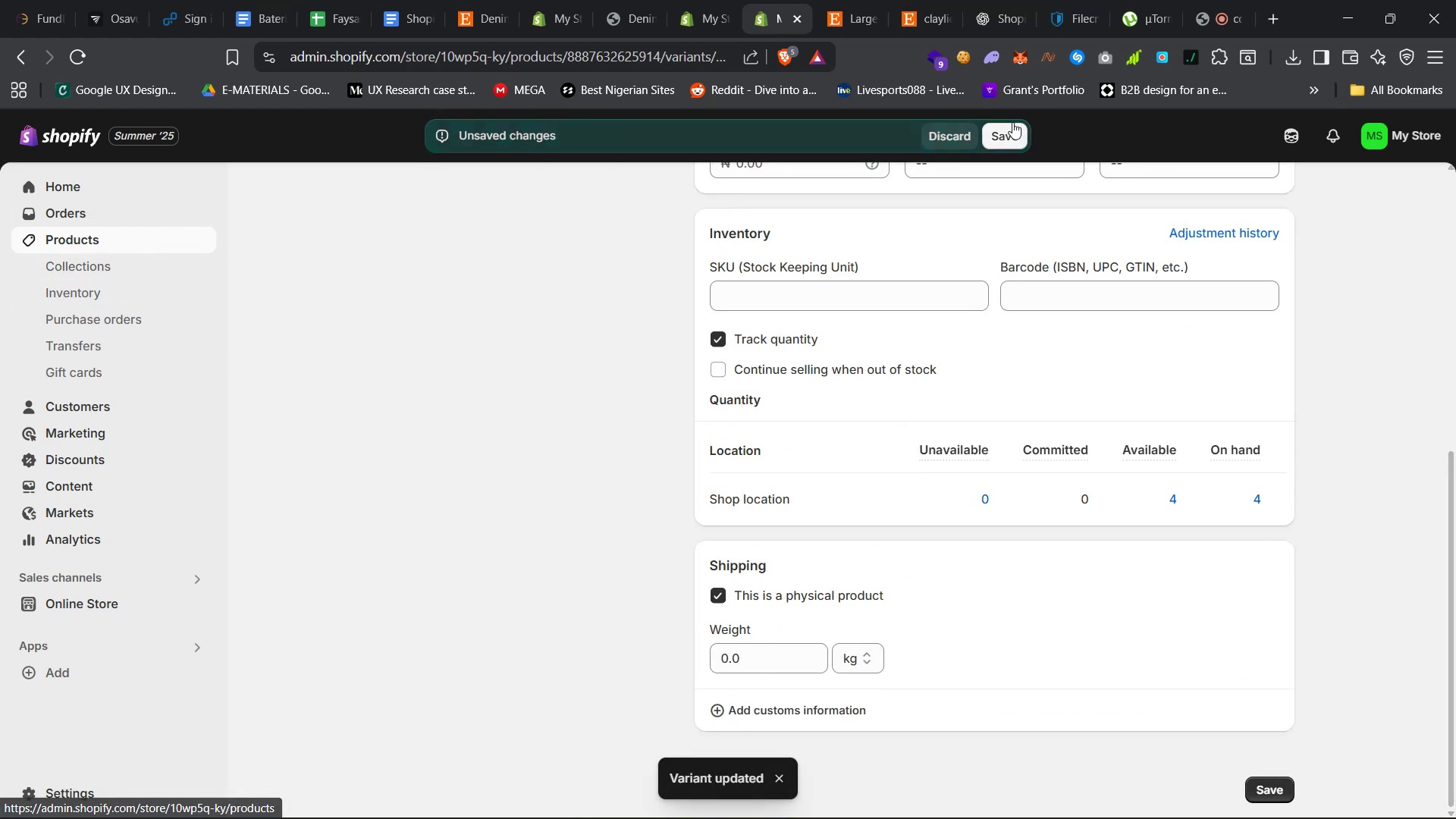 
left_click([972, 133])
 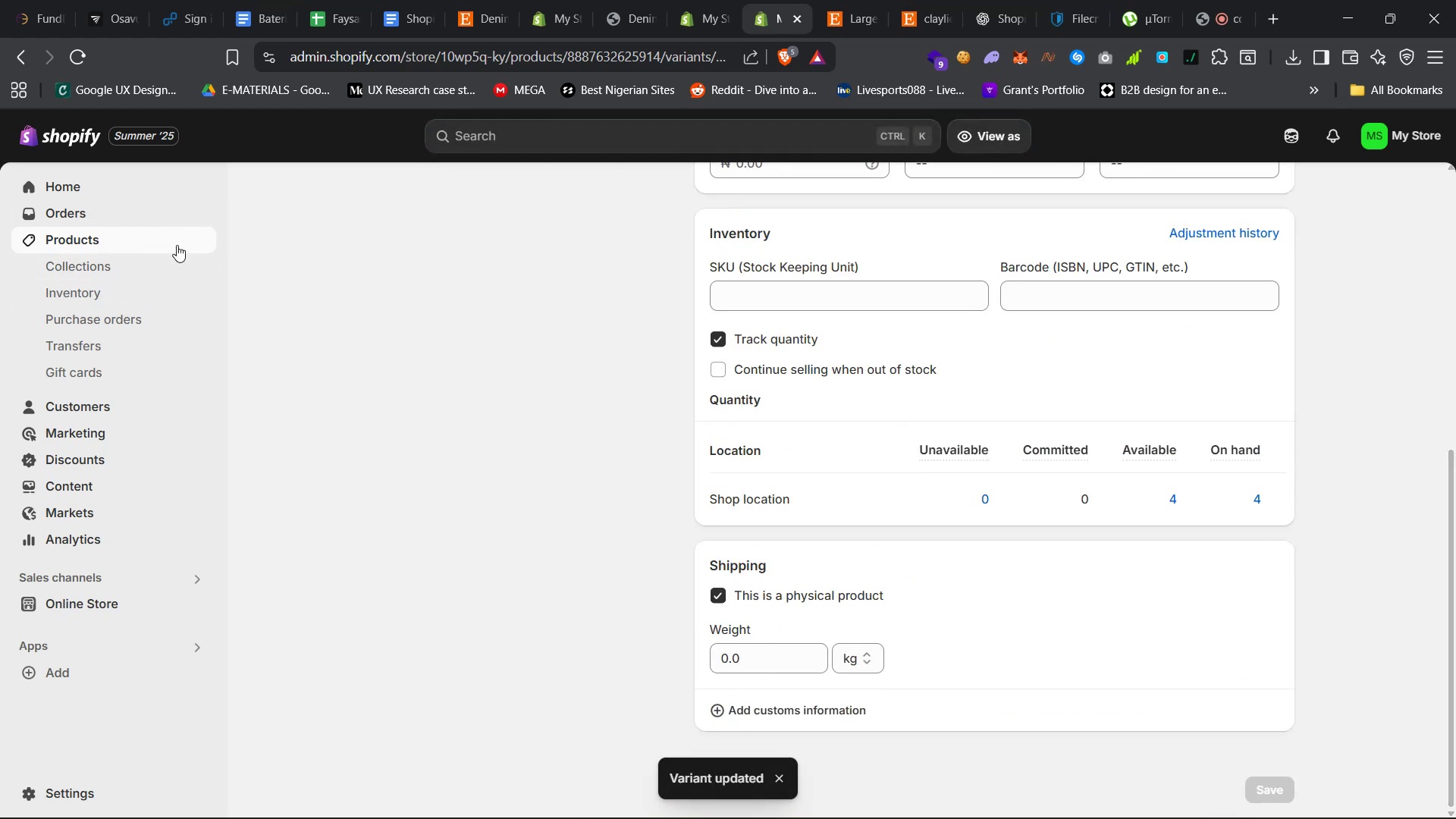 
left_click([174, 243])
 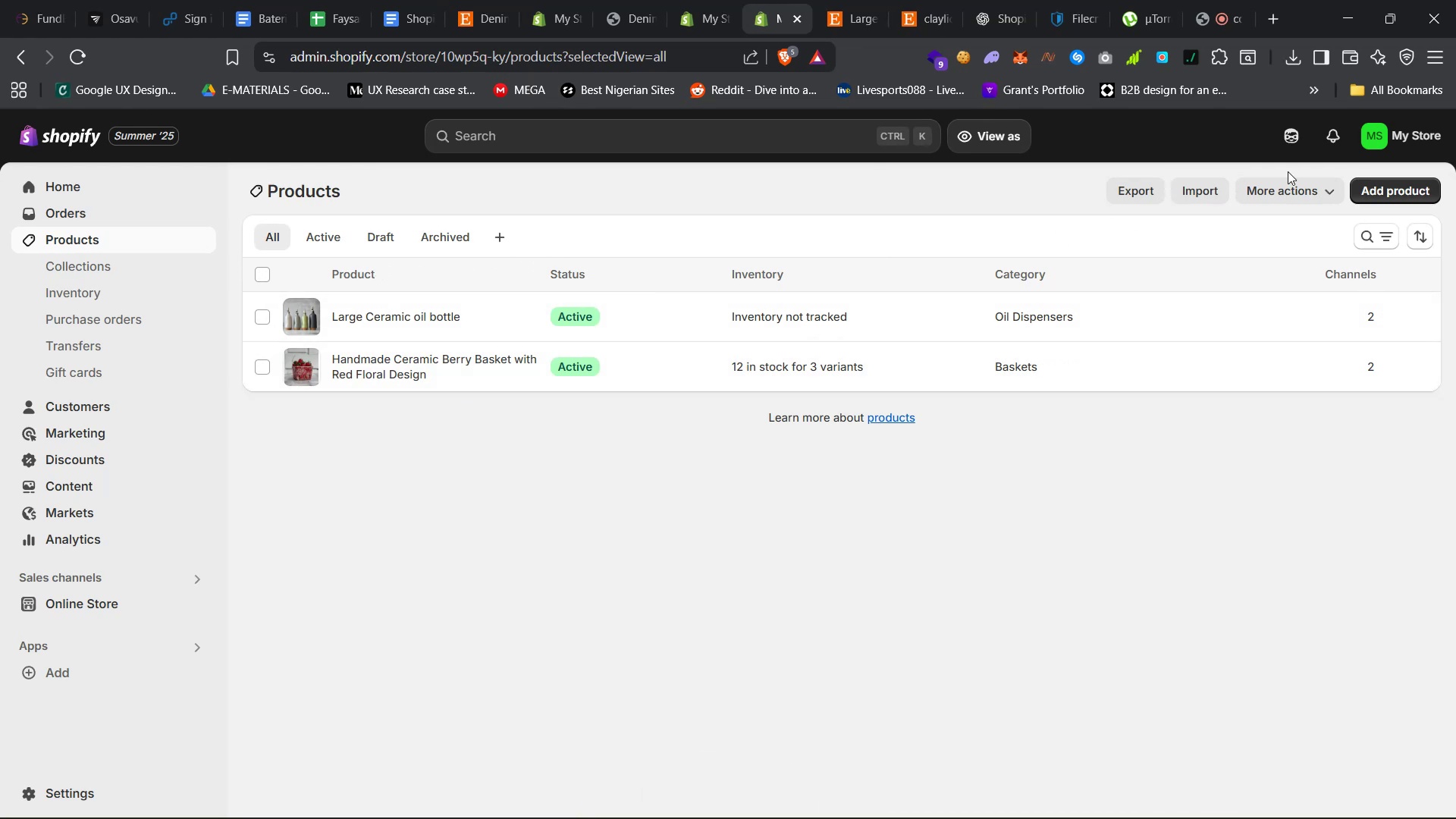 
wait(5.05)
 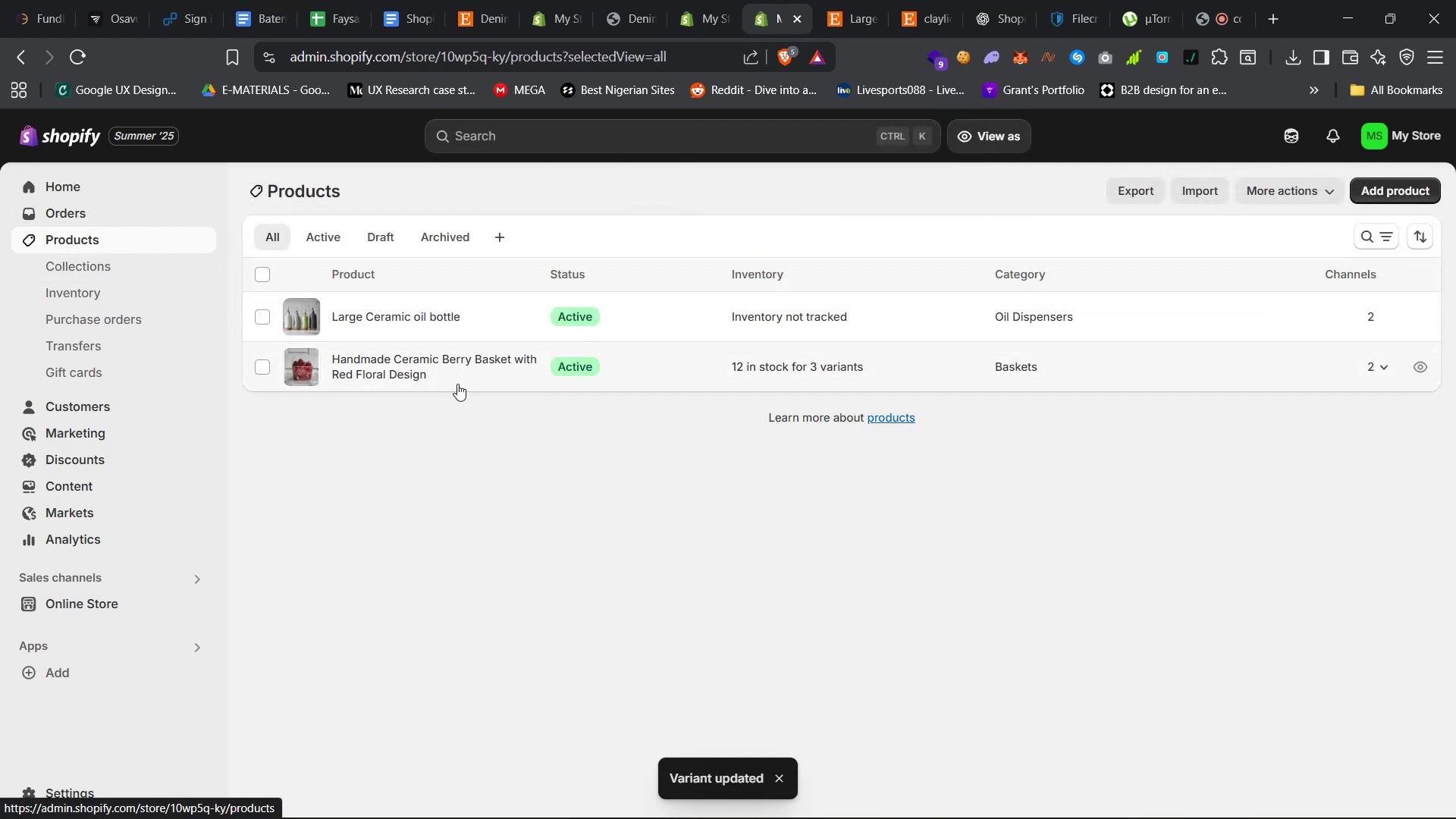 
left_click([827, 0])
 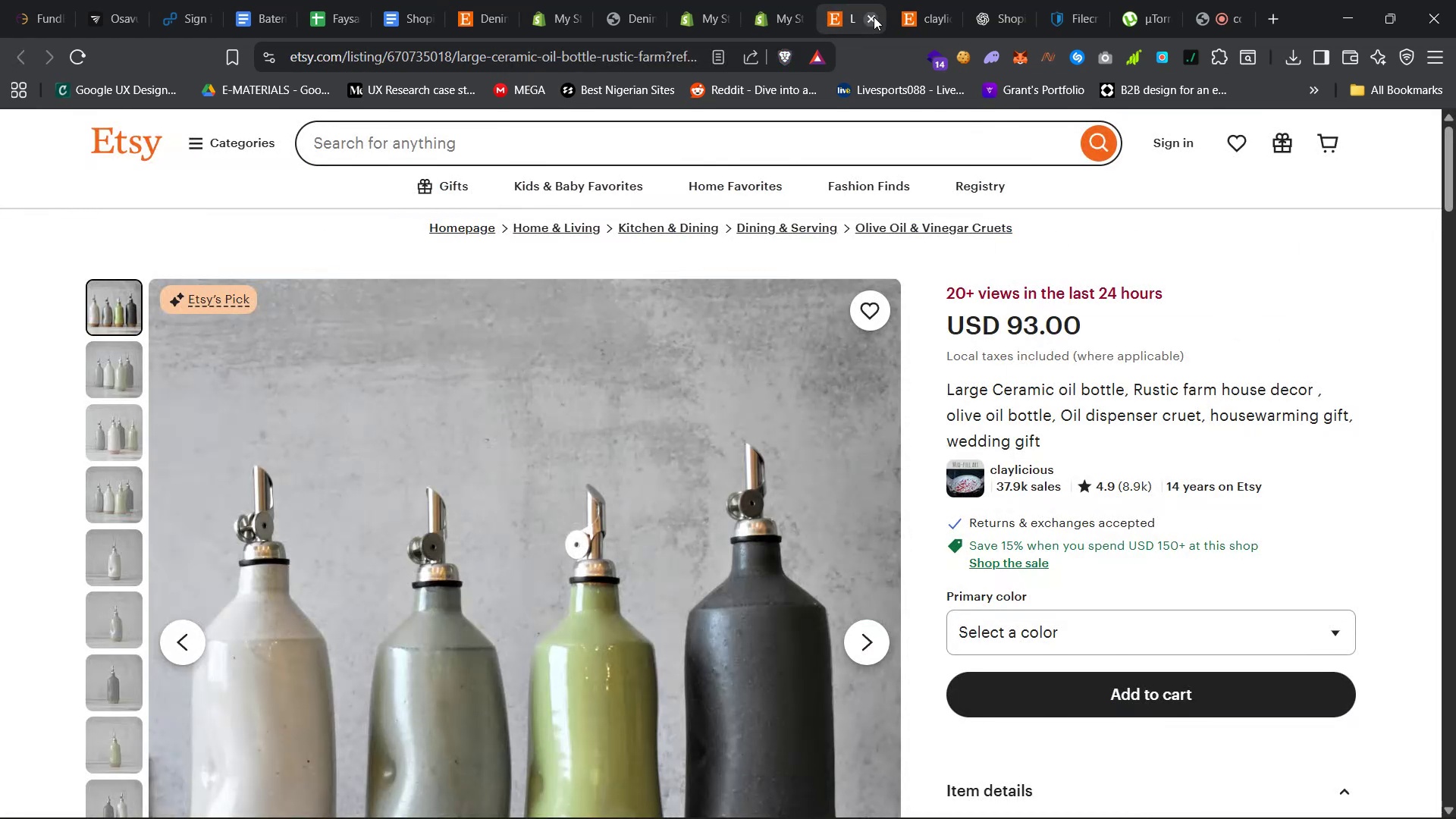 
left_click([873, 17])
 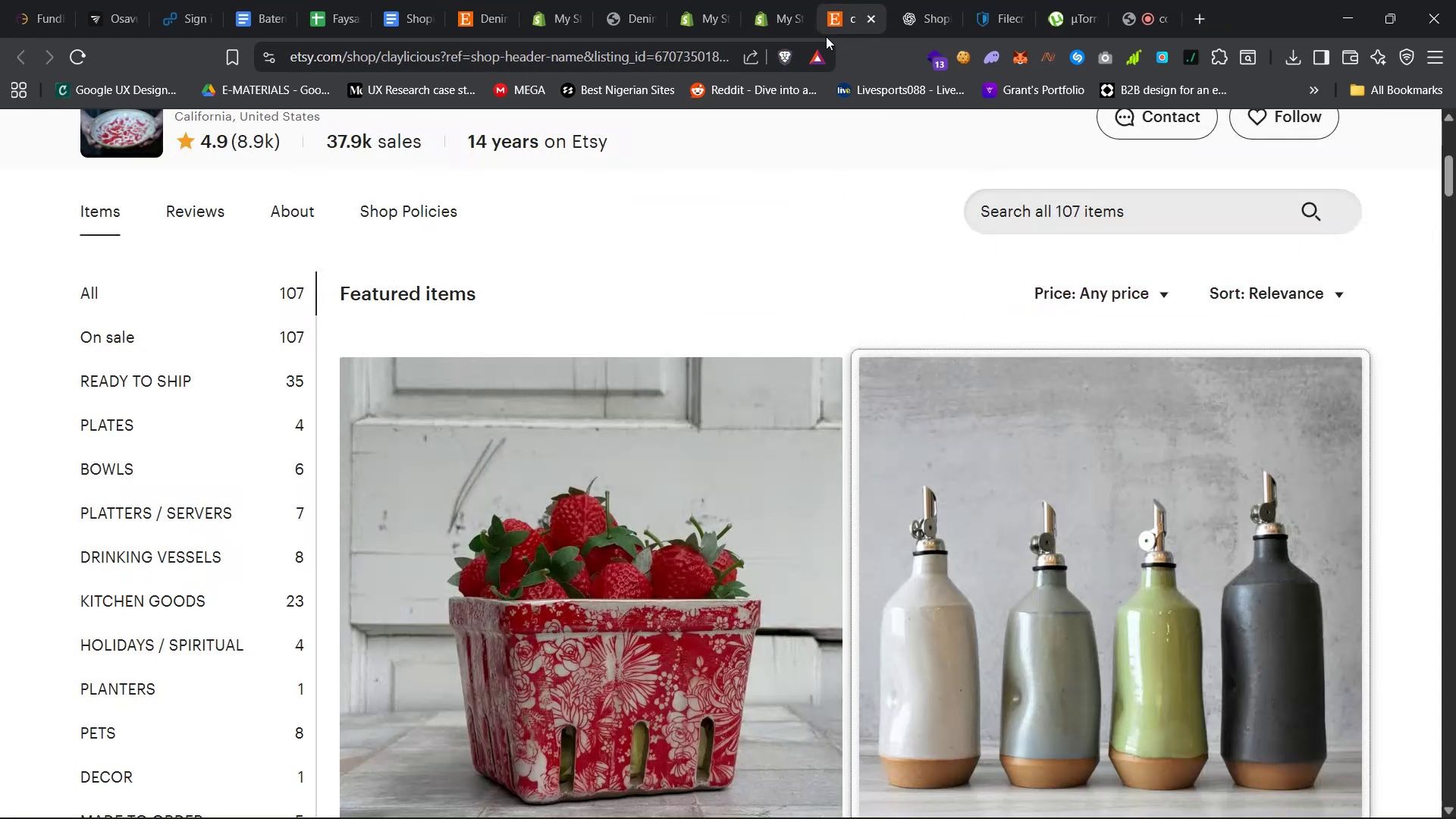 
scroll: coordinate [506, 588], scroll_direction: down, amount: 62.0
 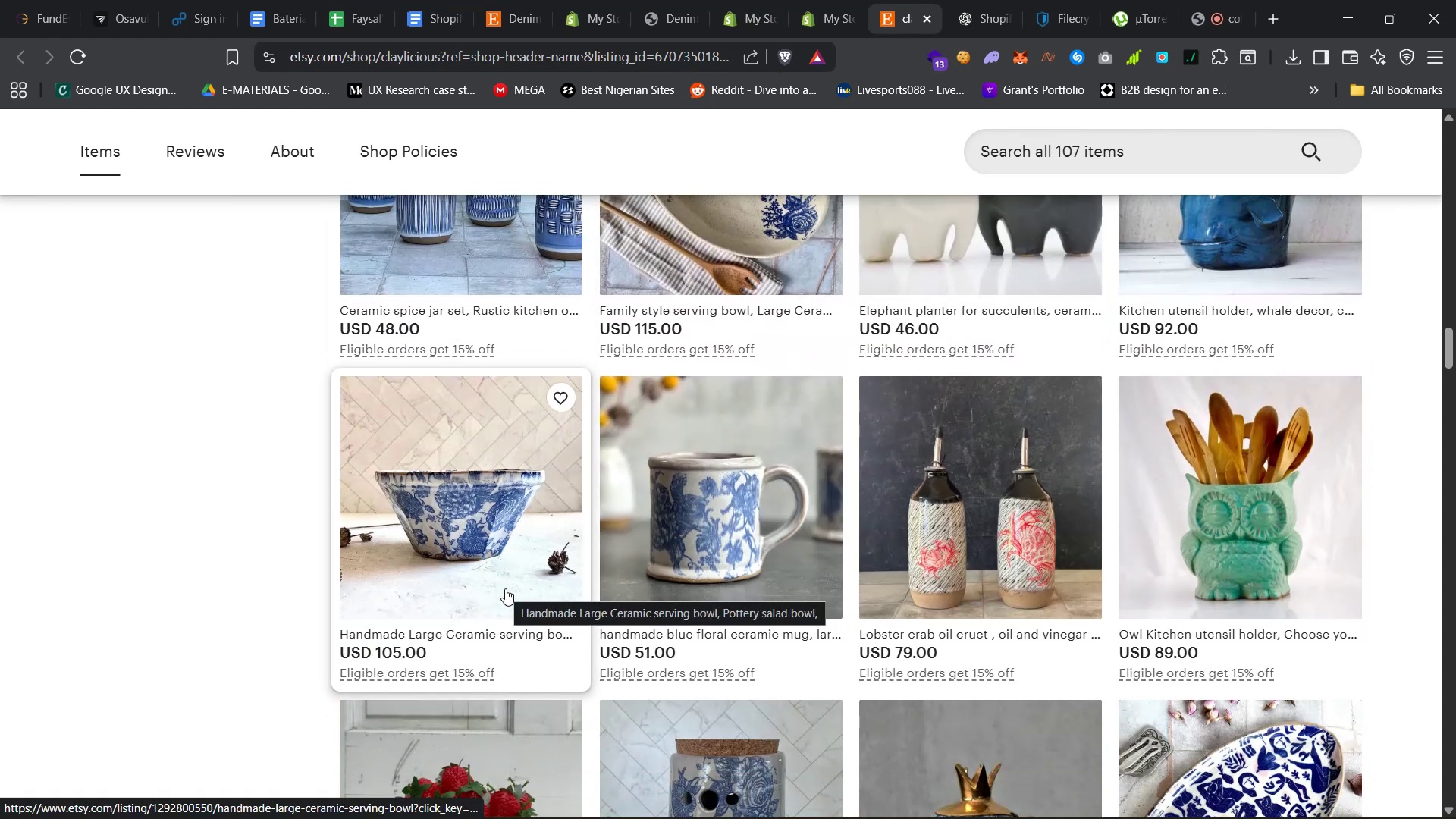 
scroll: coordinate [505, 588], scroll_direction: down, amount: 10.0
 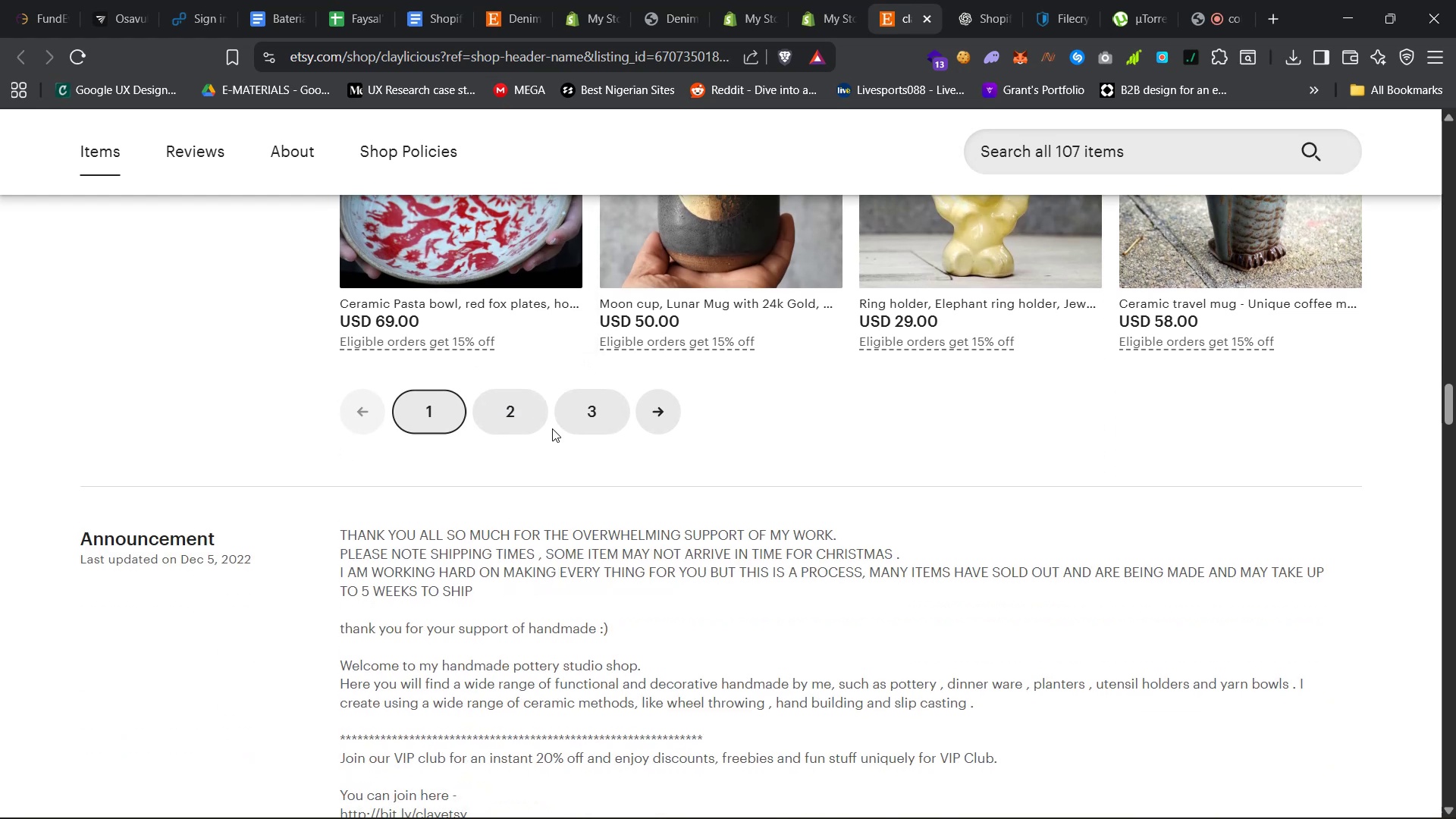 
scroll: coordinate [621, 624], scroll_direction: up, amount: 24.0
 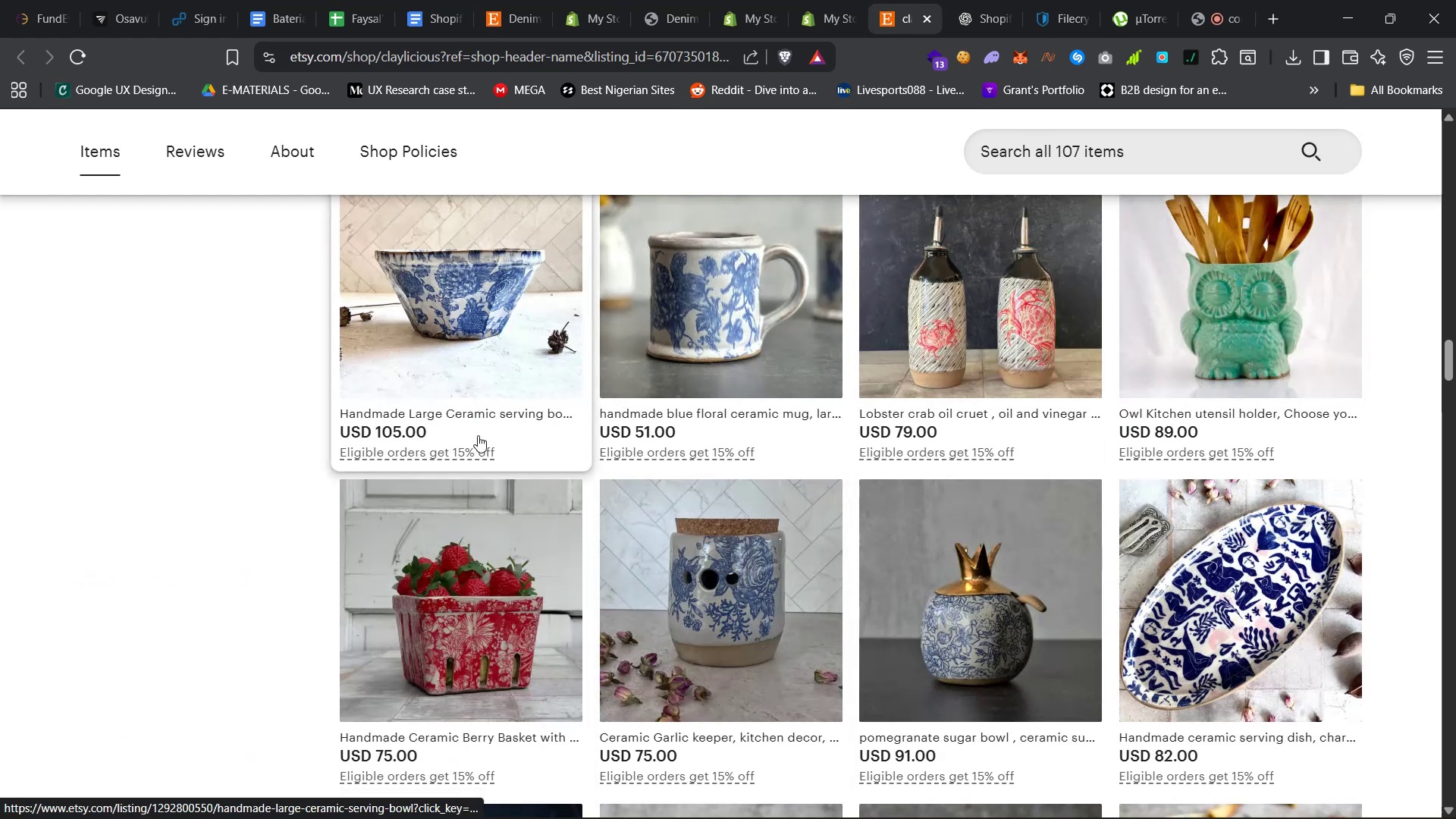 
right_click([454, 267])
 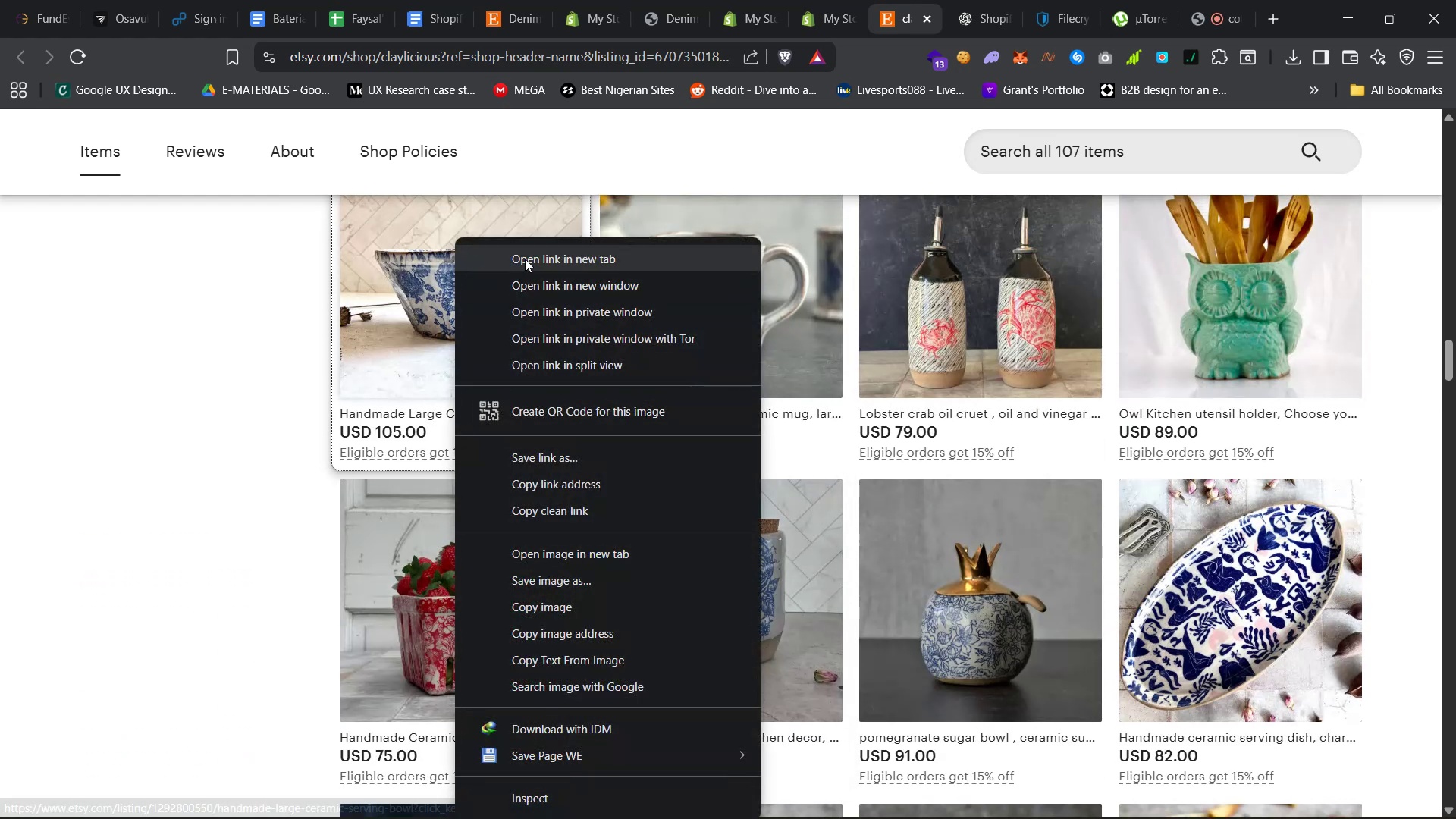 
left_click([527, 259])
 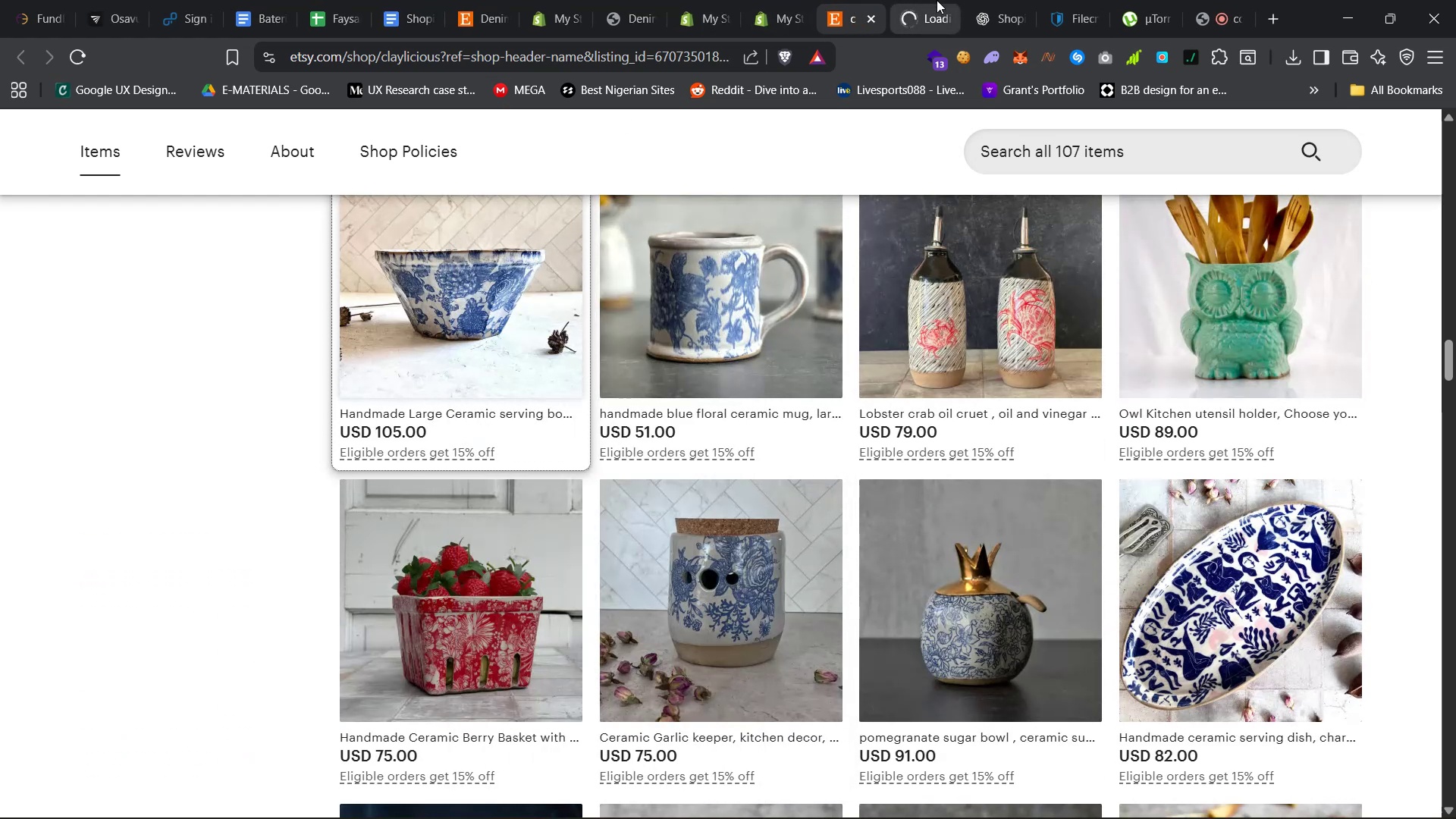 
left_click([921, 0])
 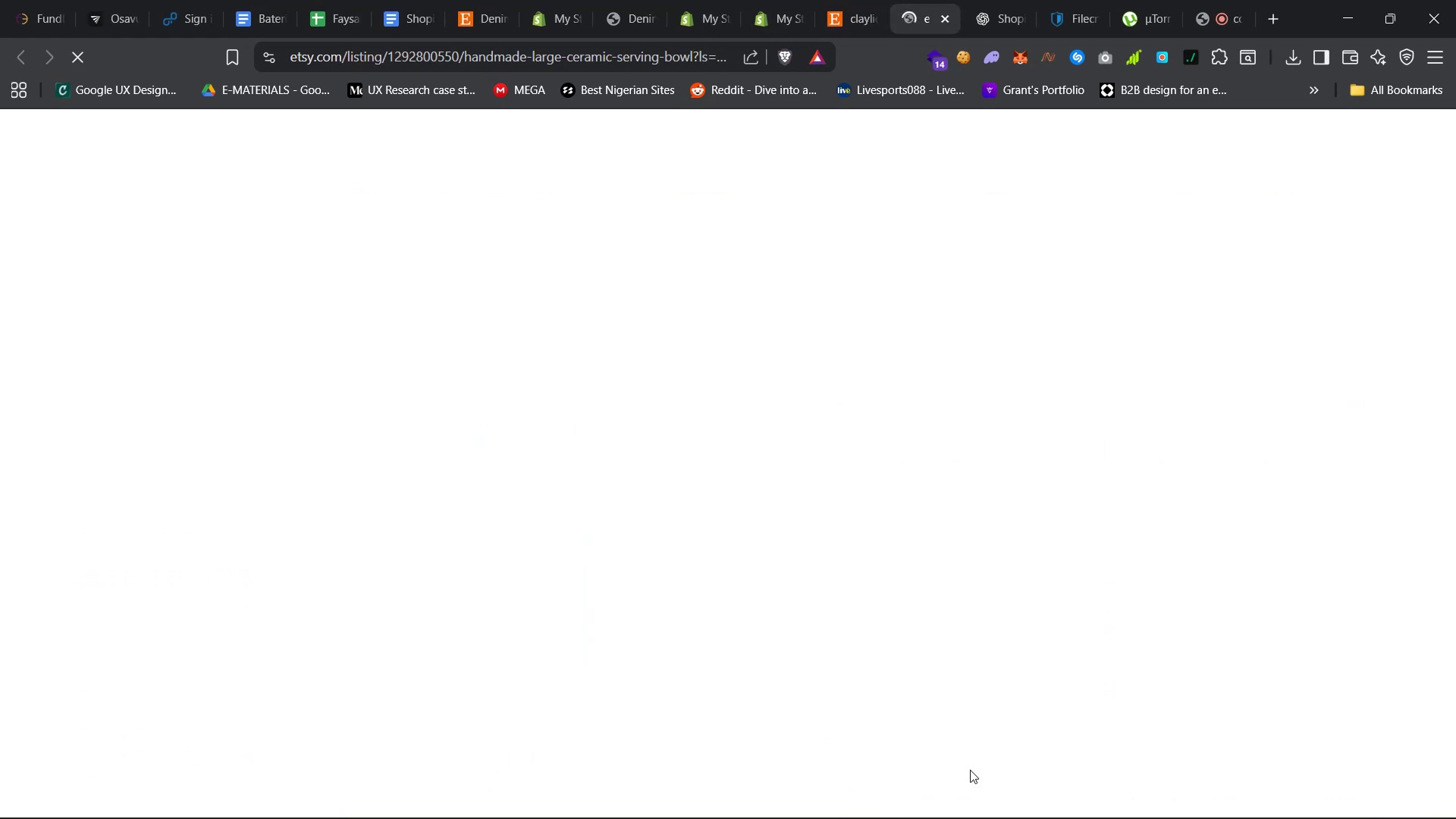 
mouse_move([862, 588])
 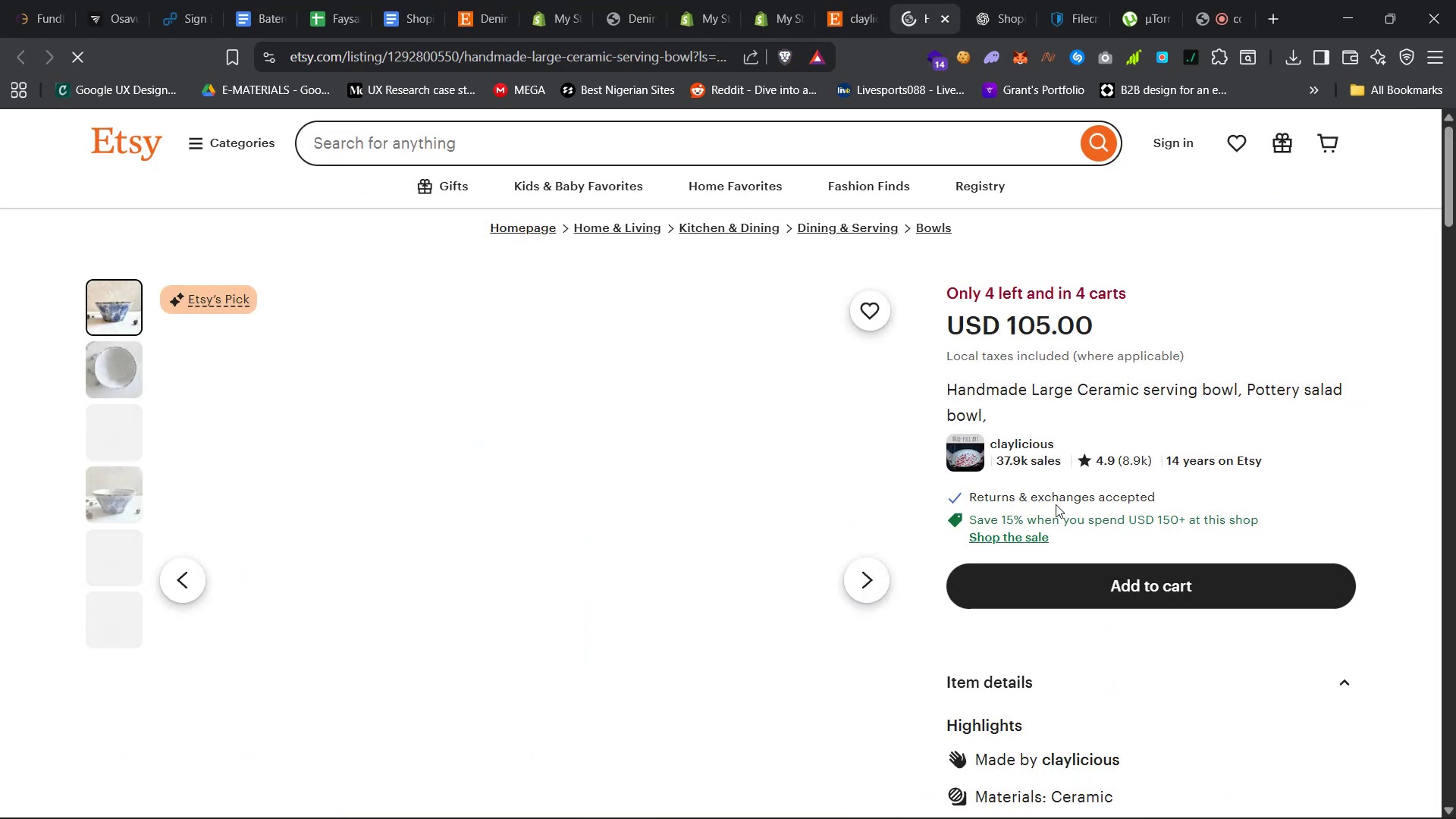 
scroll: coordinate [849, 642], scroll_direction: down, amount: 55.0
 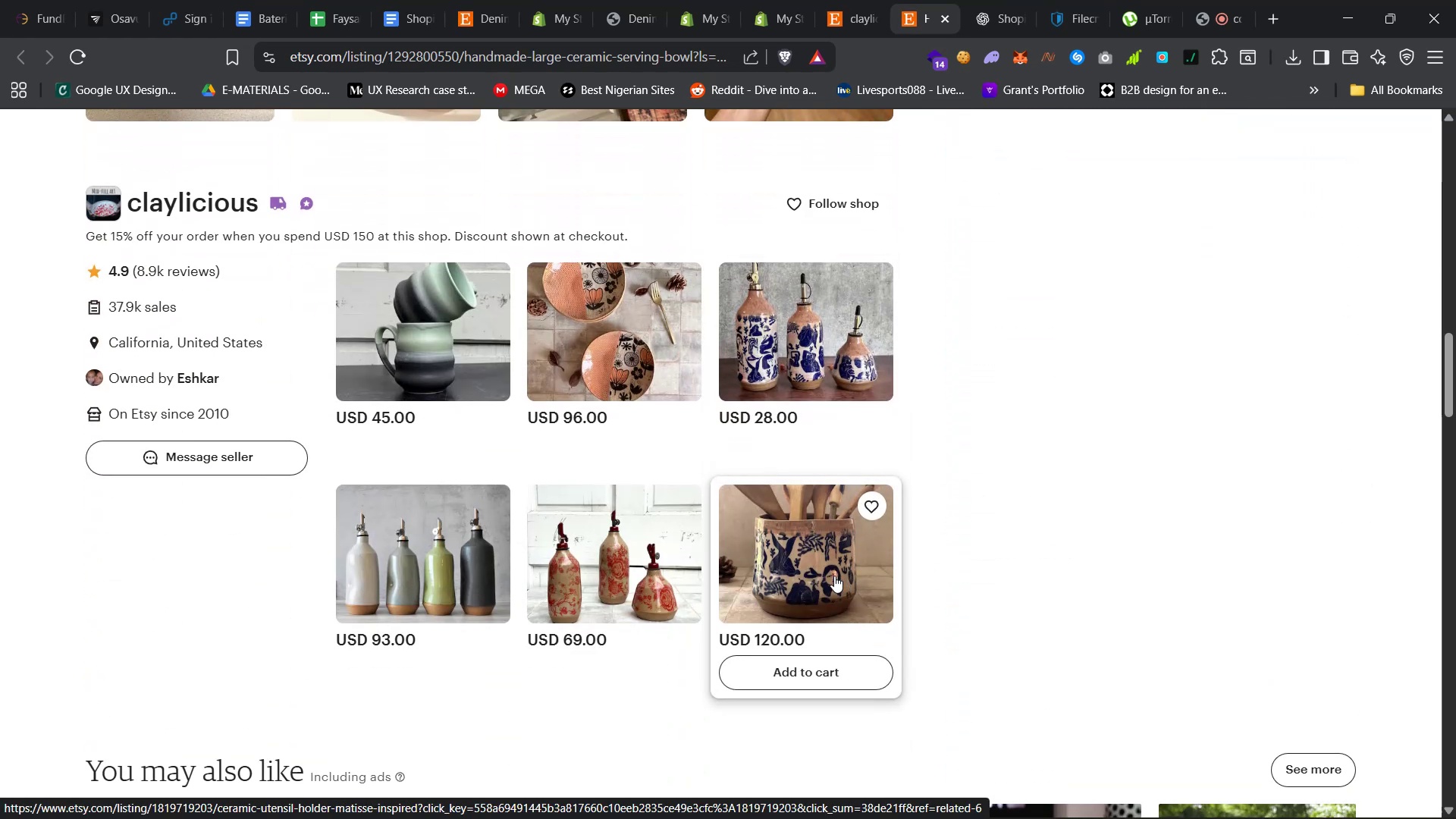 
scroll: coordinate [834, 577], scroll_direction: up, amount: 31.0
 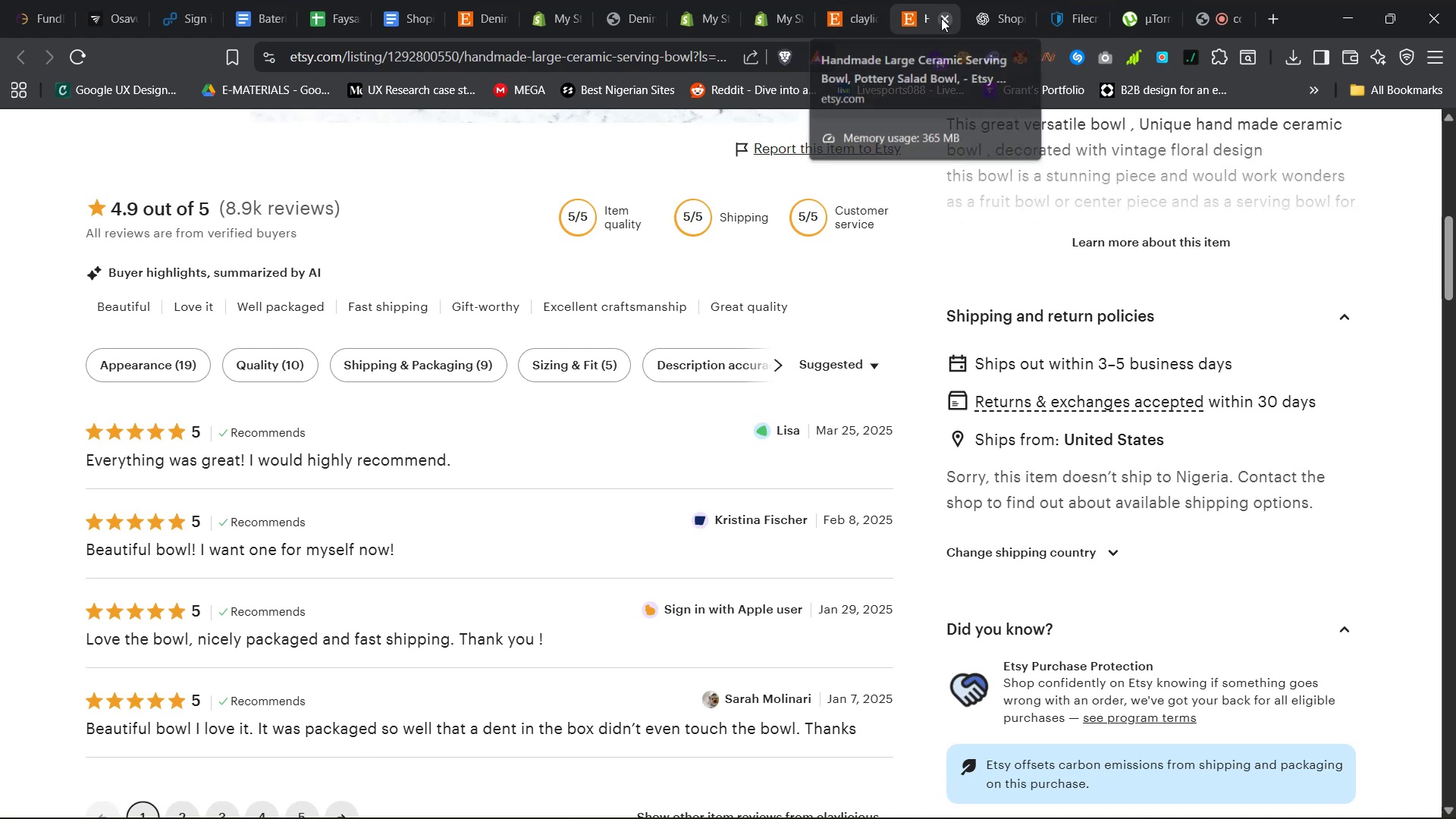 
left_click([941, 18])
 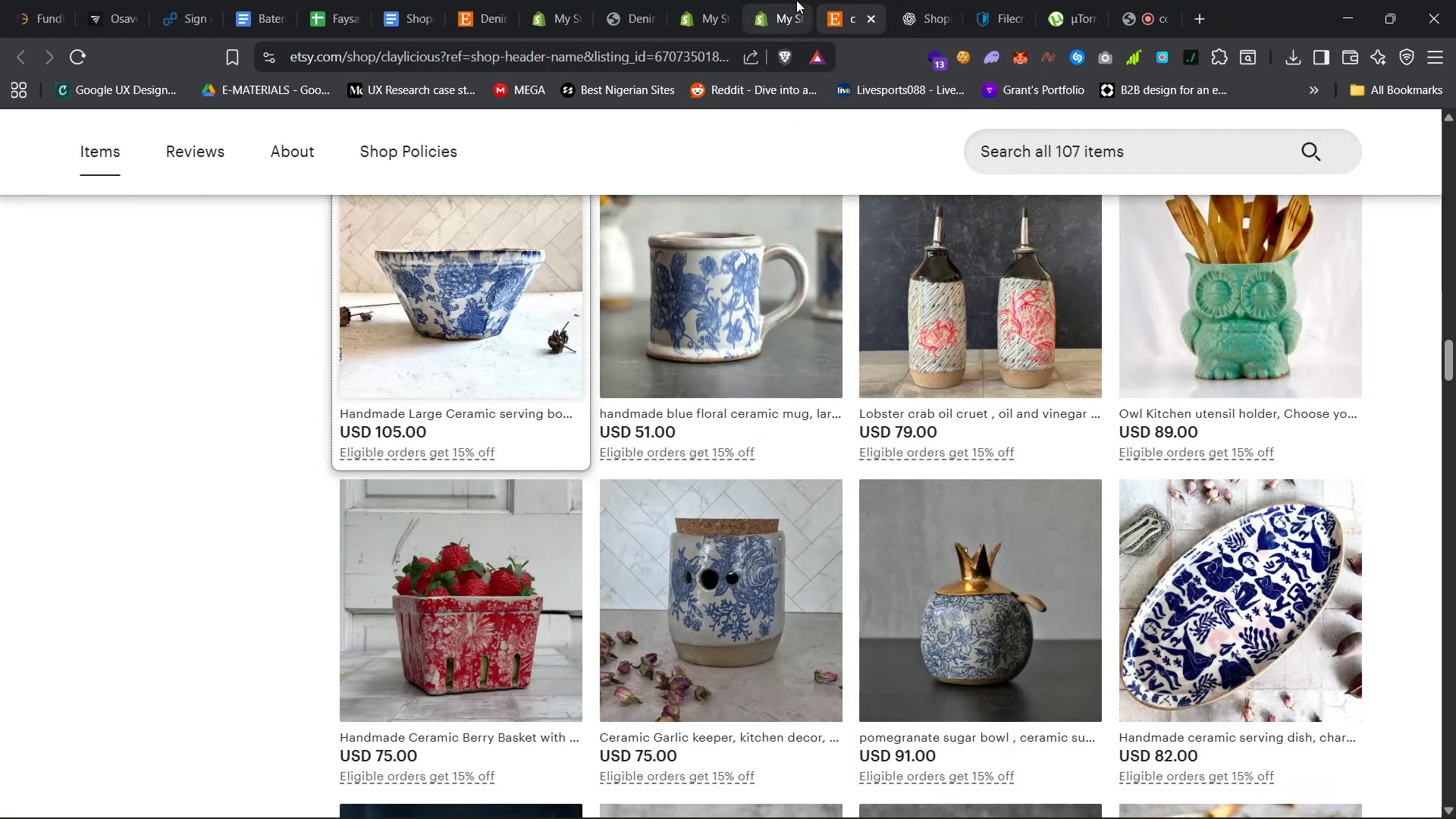 
left_click([778, 0])
 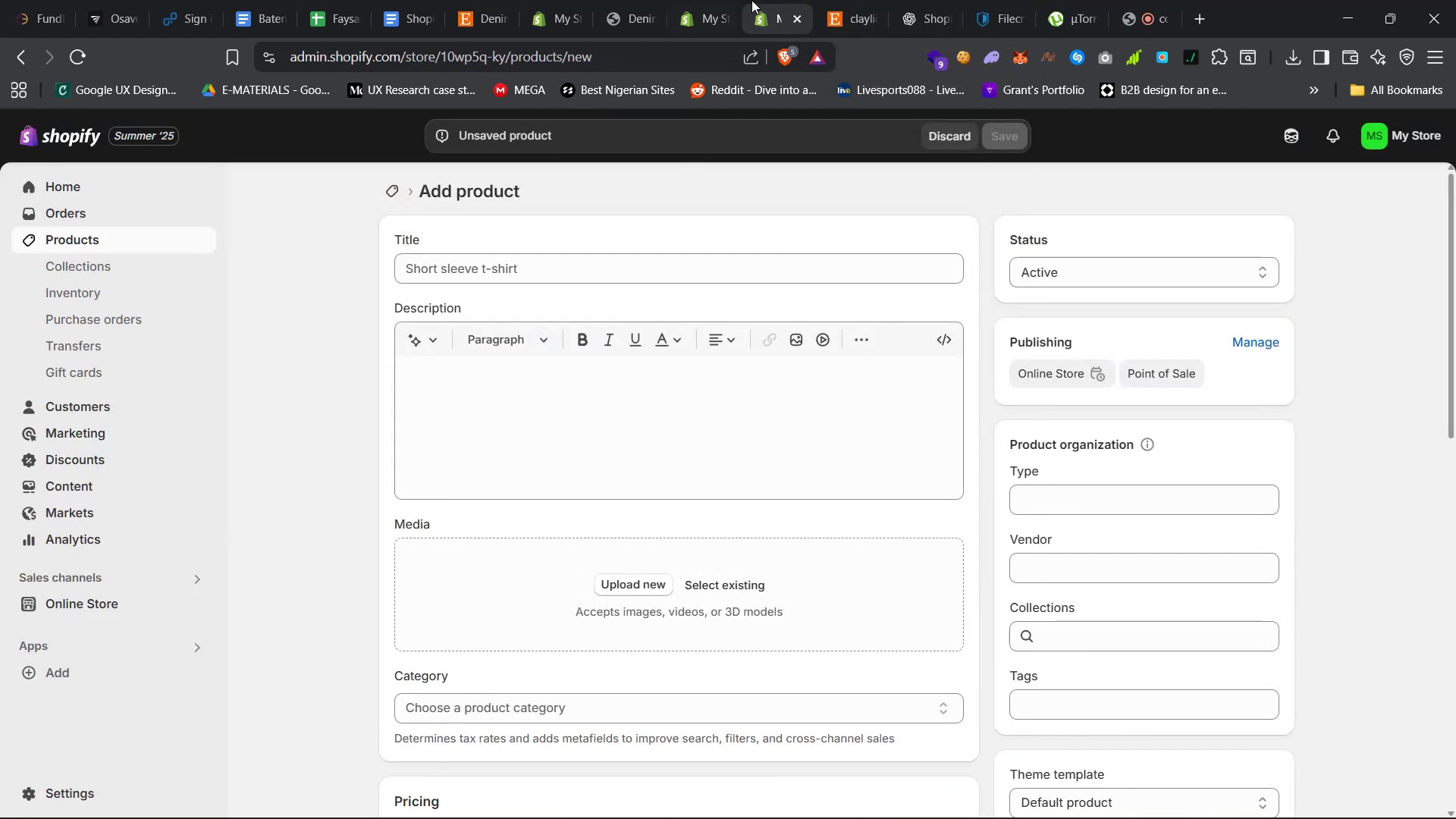 
left_click([852, 0])
 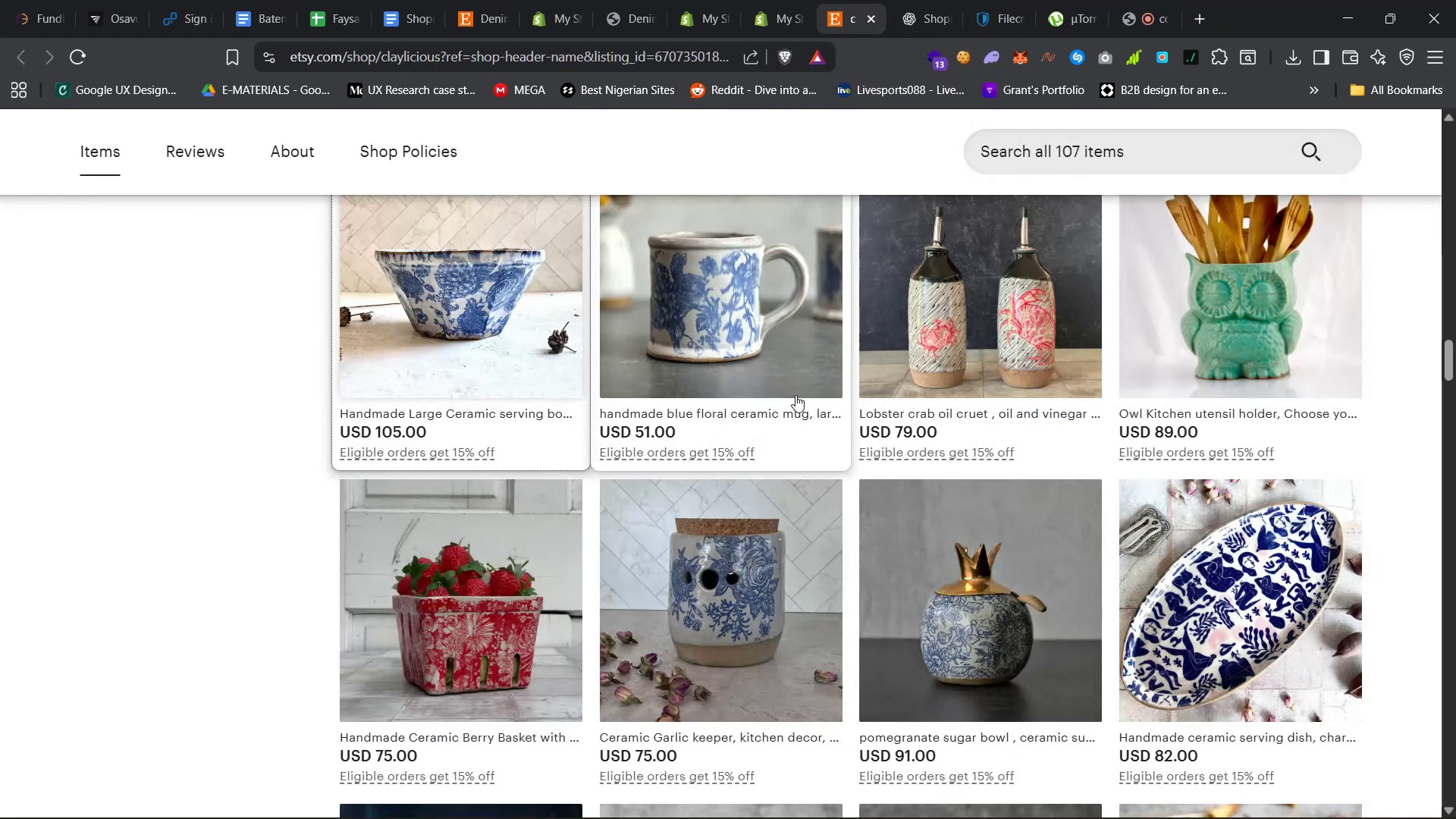 
scroll: coordinate [778, 441], scroll_direction: up, amount: 77.0
 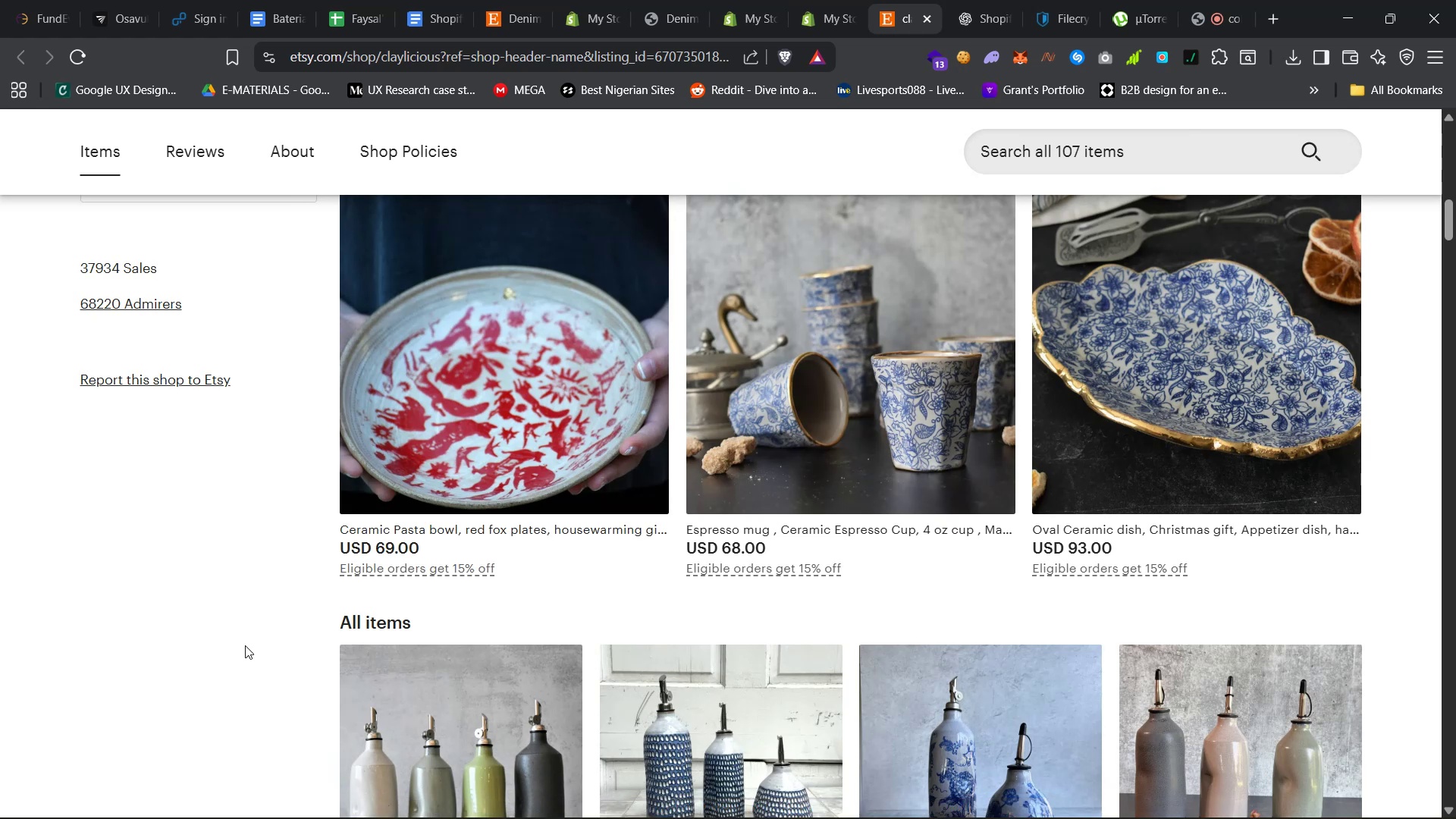 
scroll: coordinate [286, 566], scroll_direction: down, amount: 17.0
 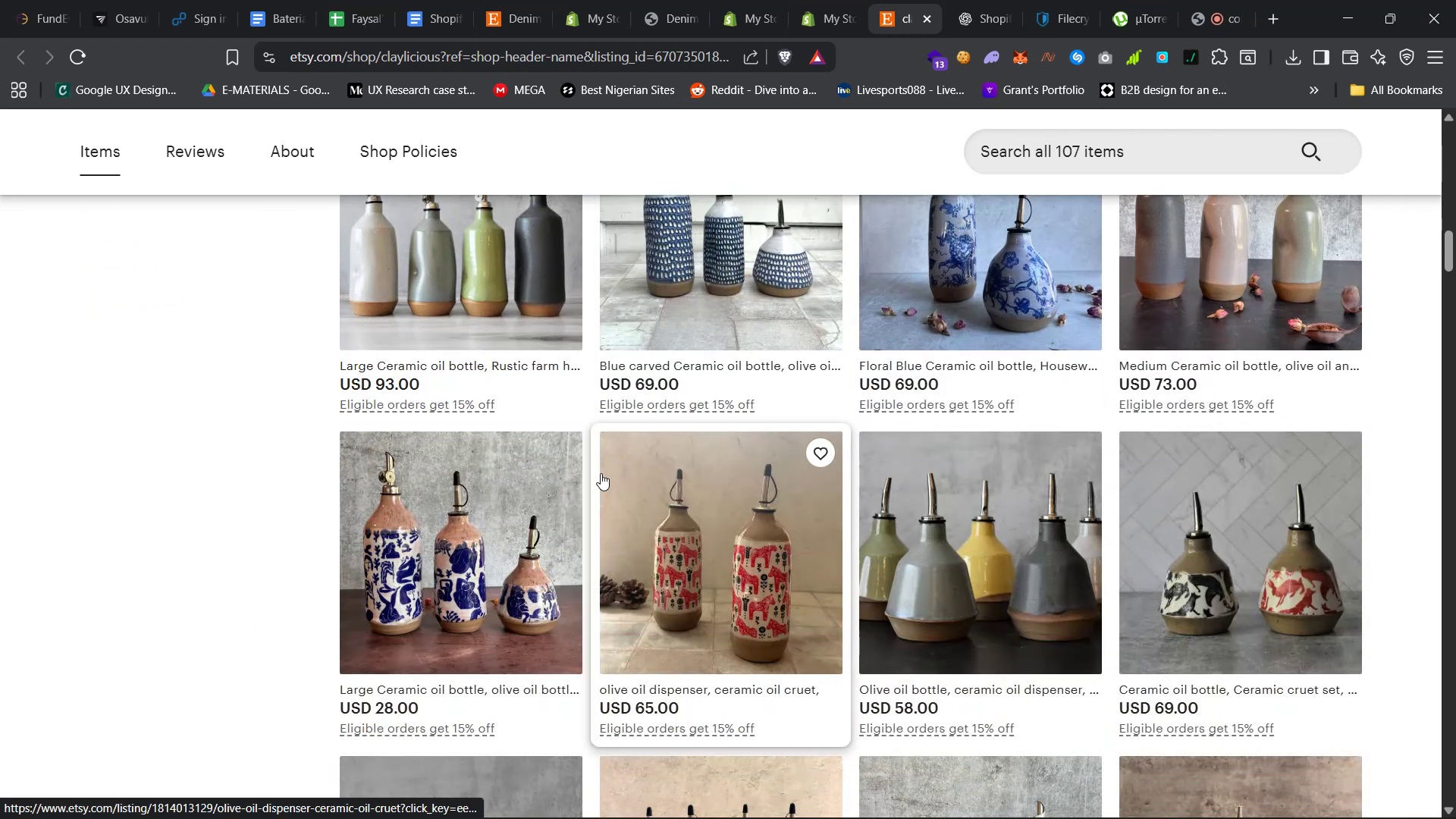 
right_click([657, 268])
 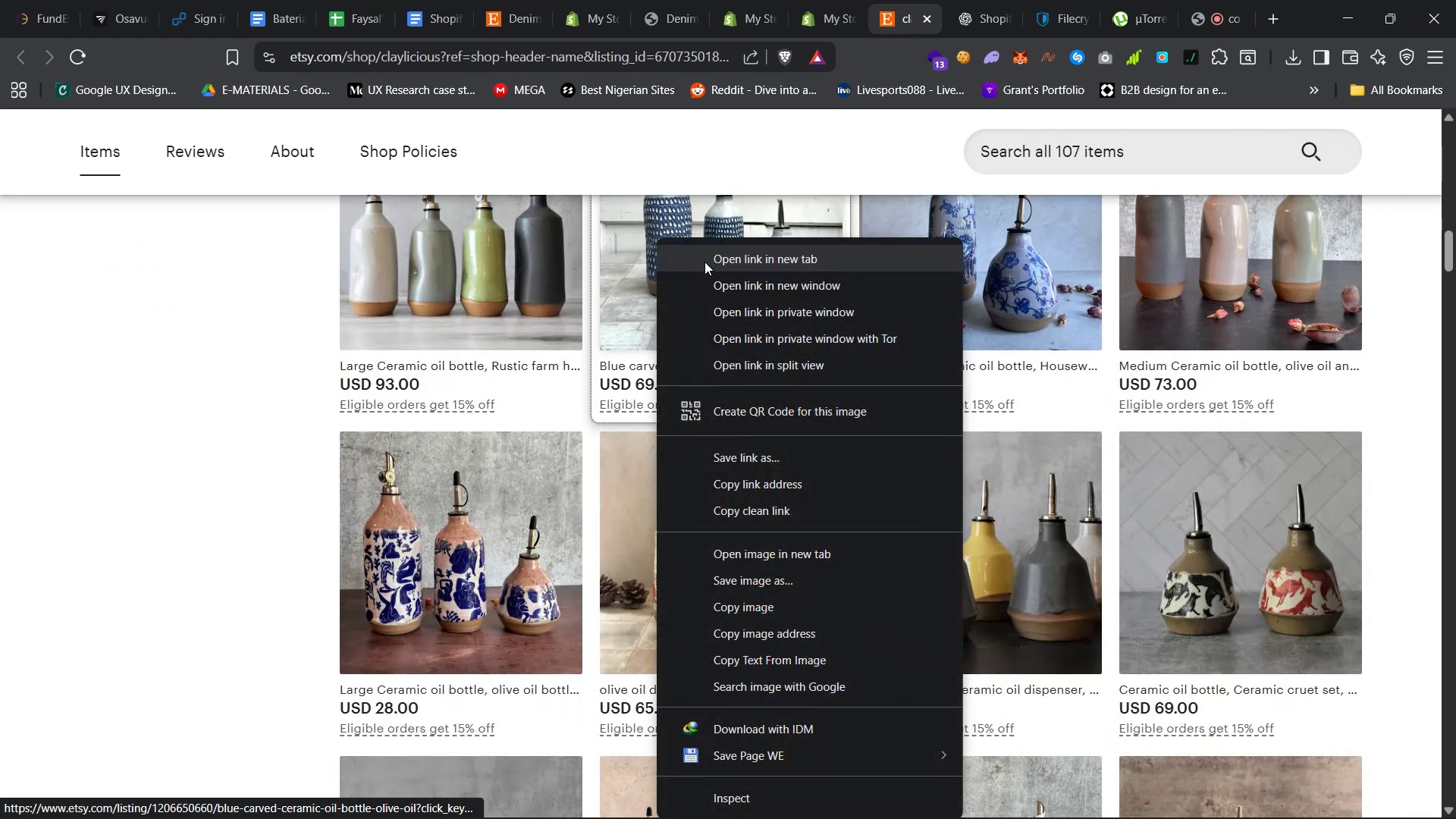 
left_click([704, 262])
 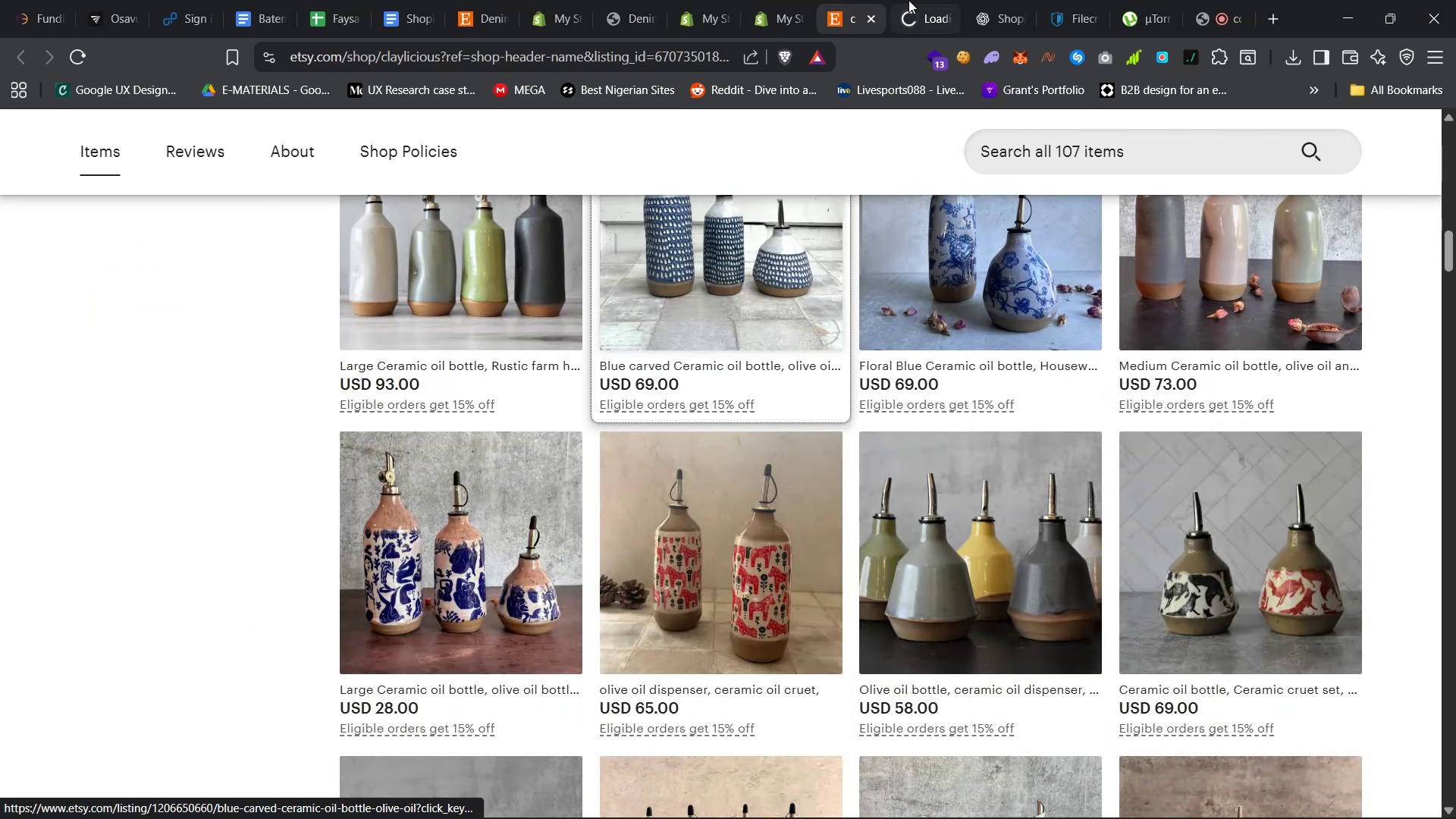 
left_click_drag(start_coordinate=[918, 0], to_coordinate=[822, 0])
 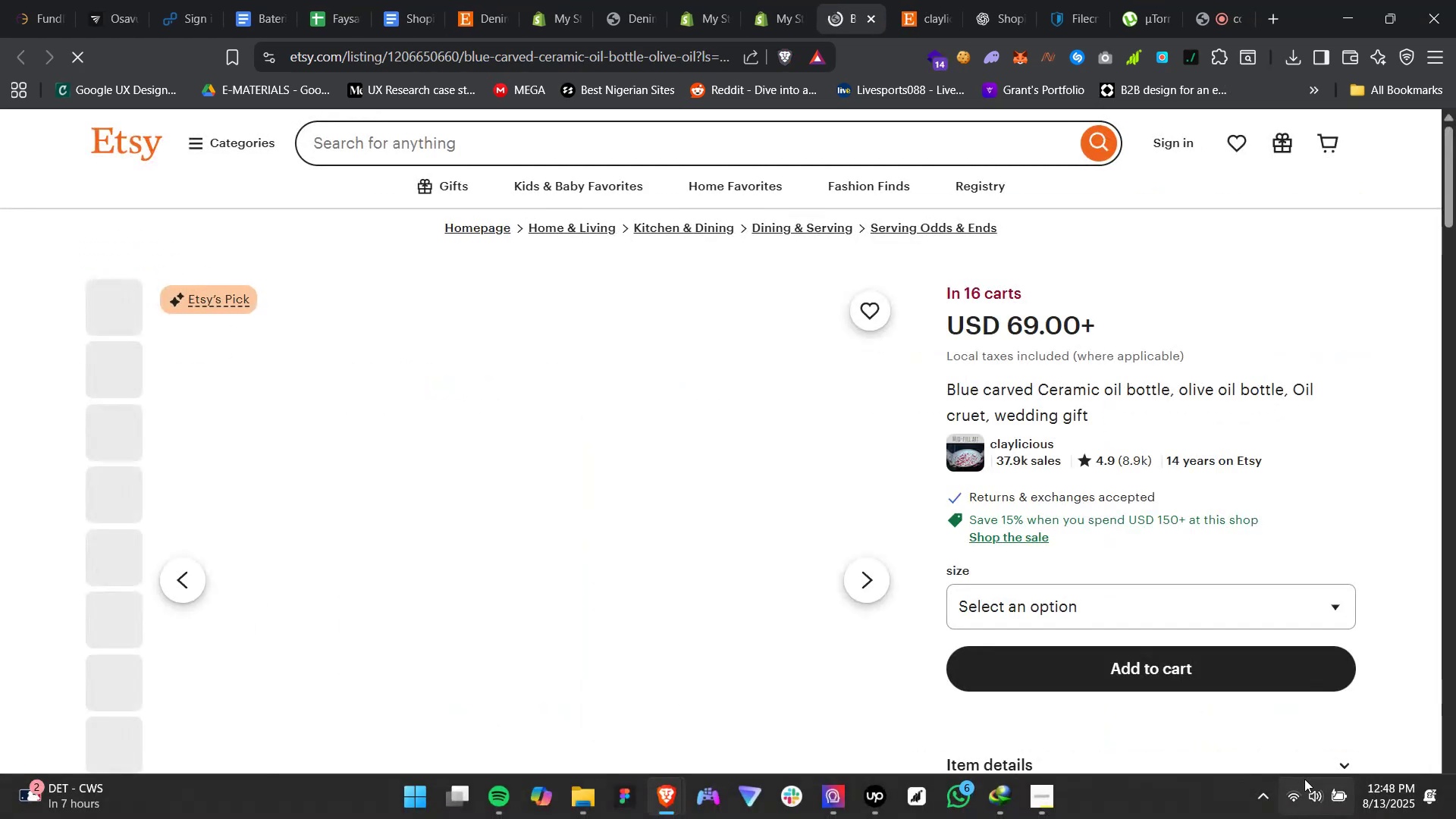 
left_click([1331, 797])
 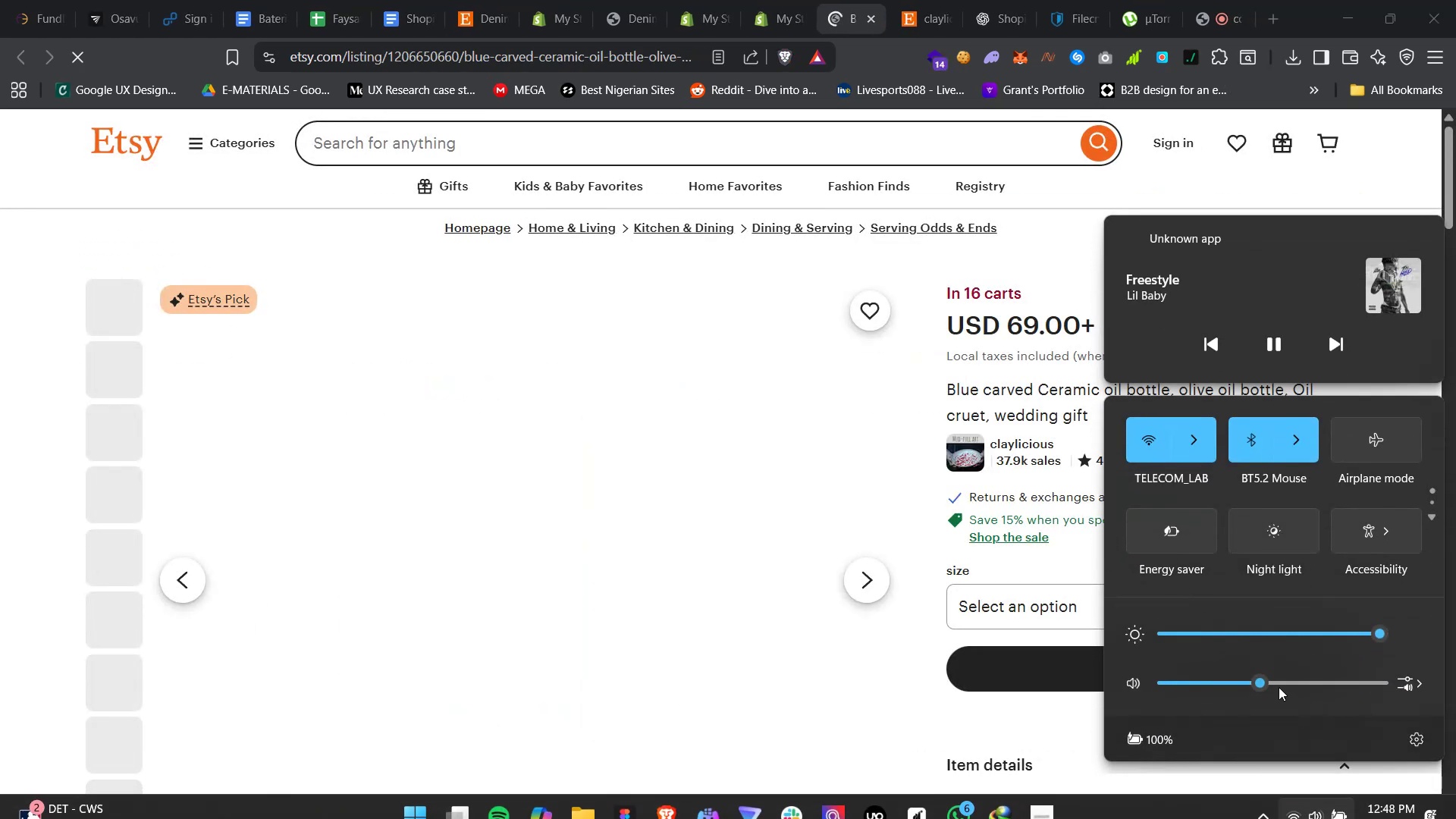 
left_click([1275, 685])
 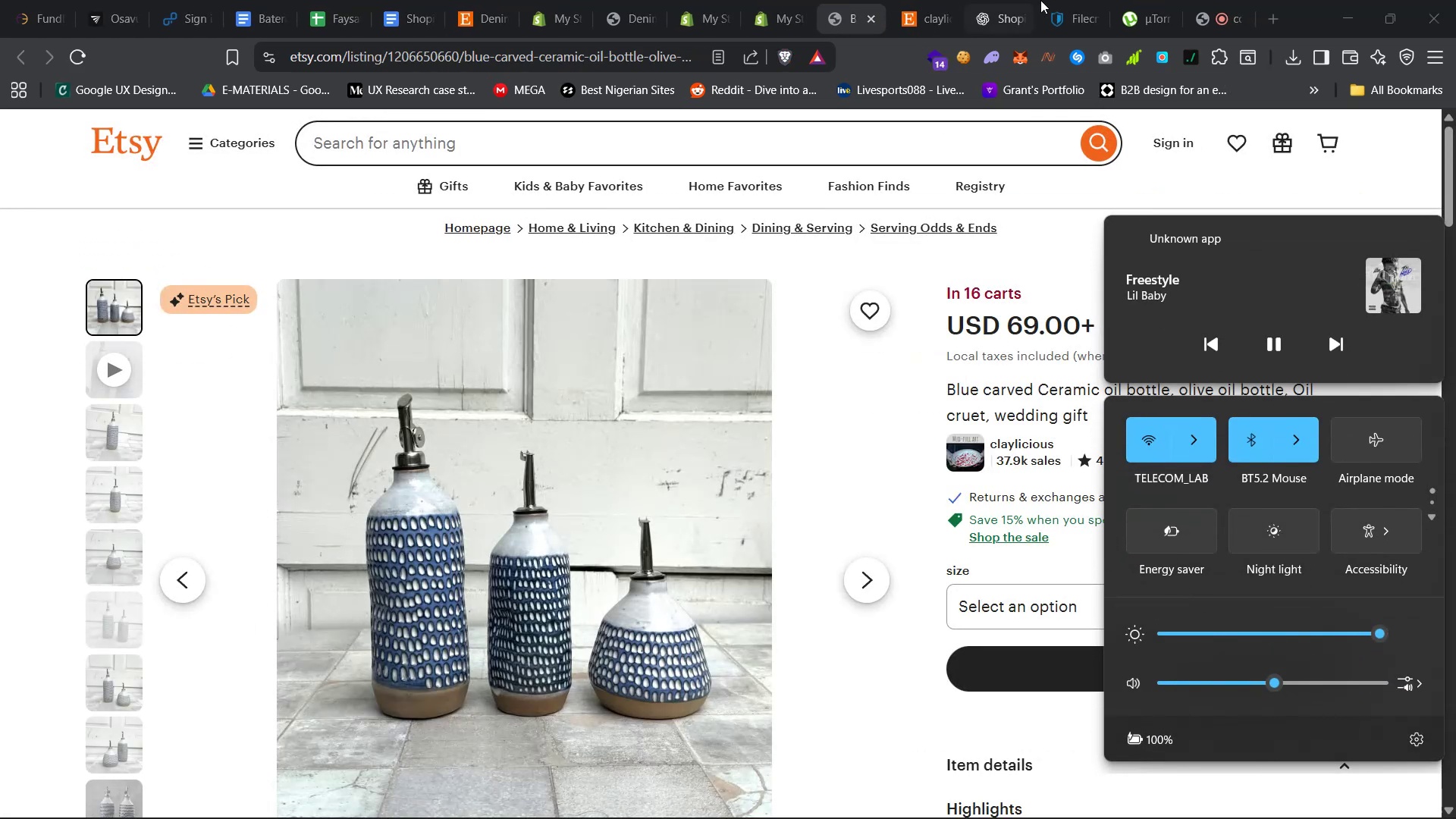 
left_click([1062, 0])
 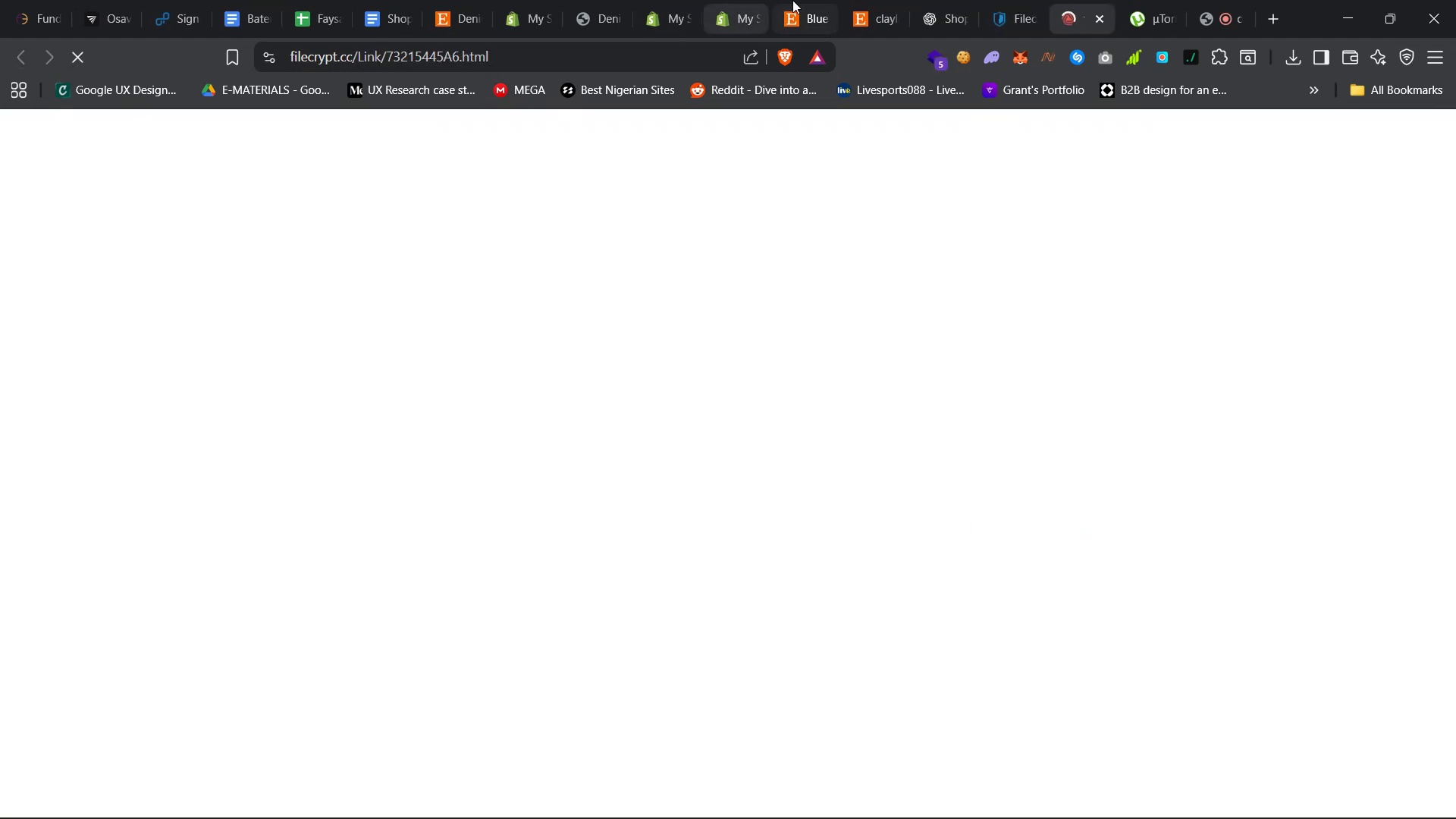 
left_click([794, 0])
 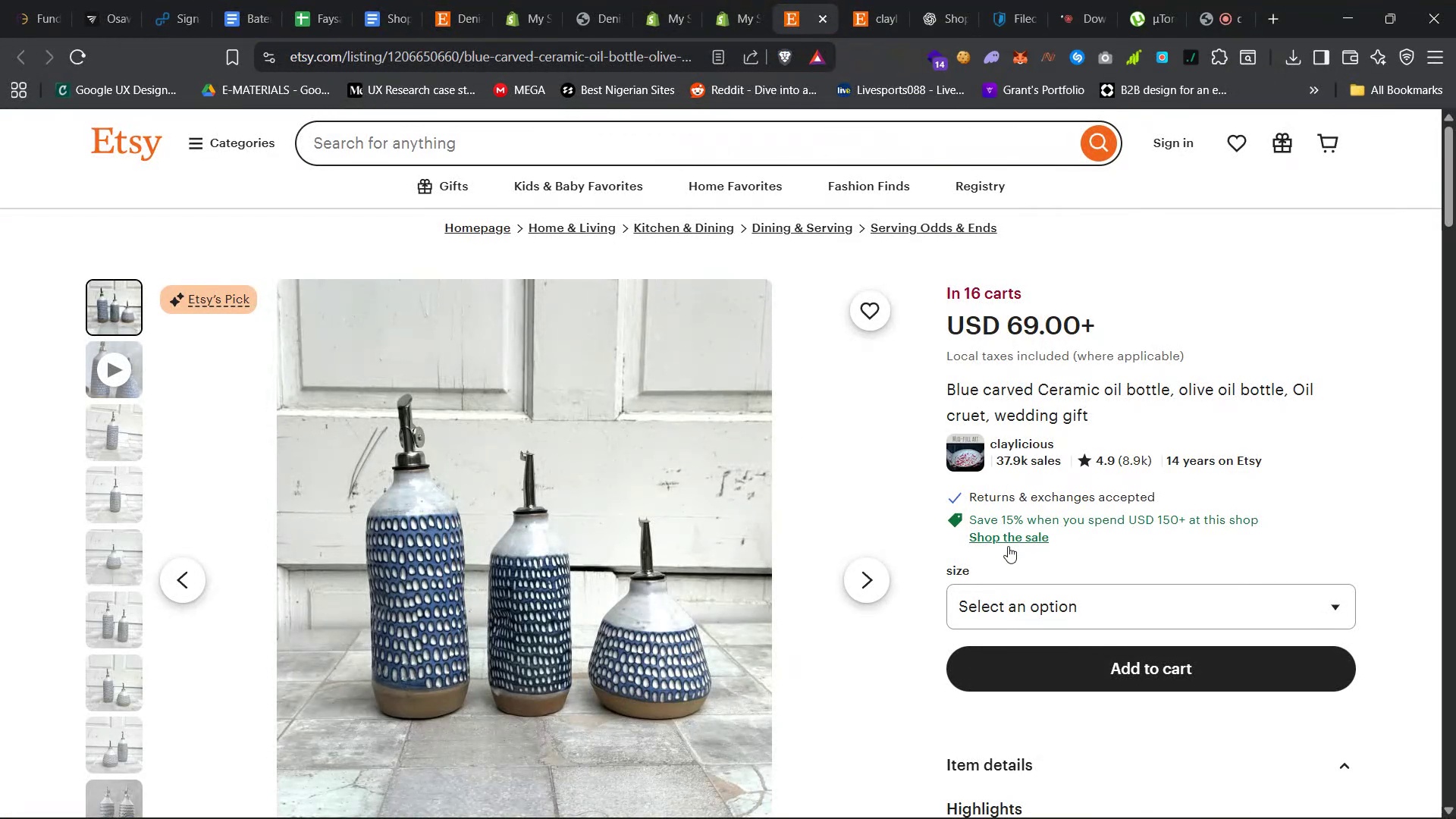 
left_click_drag(start_coordinate=[1103, 419], to_coordinate=[949, 390])
 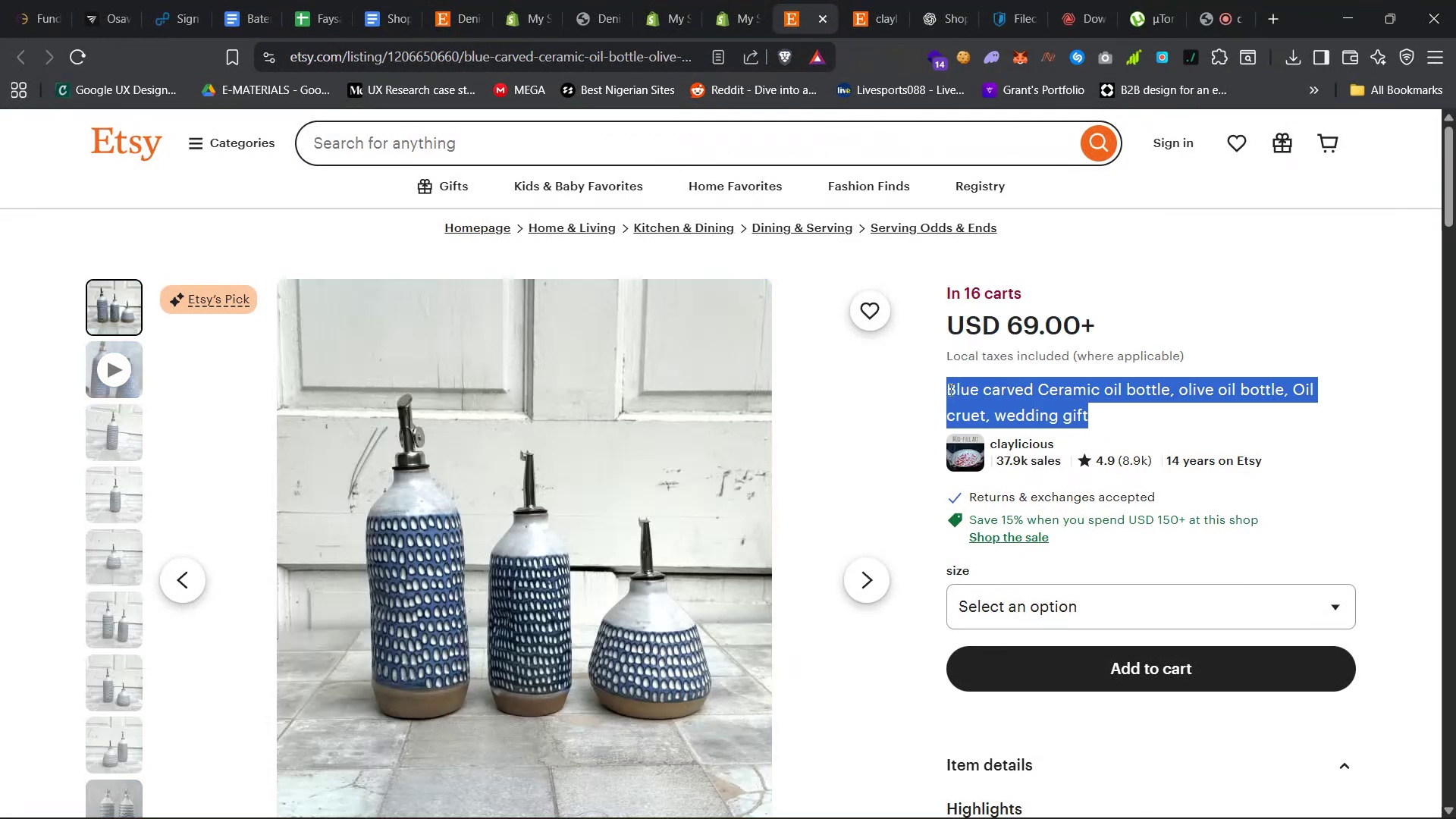 
key(Control+C)
 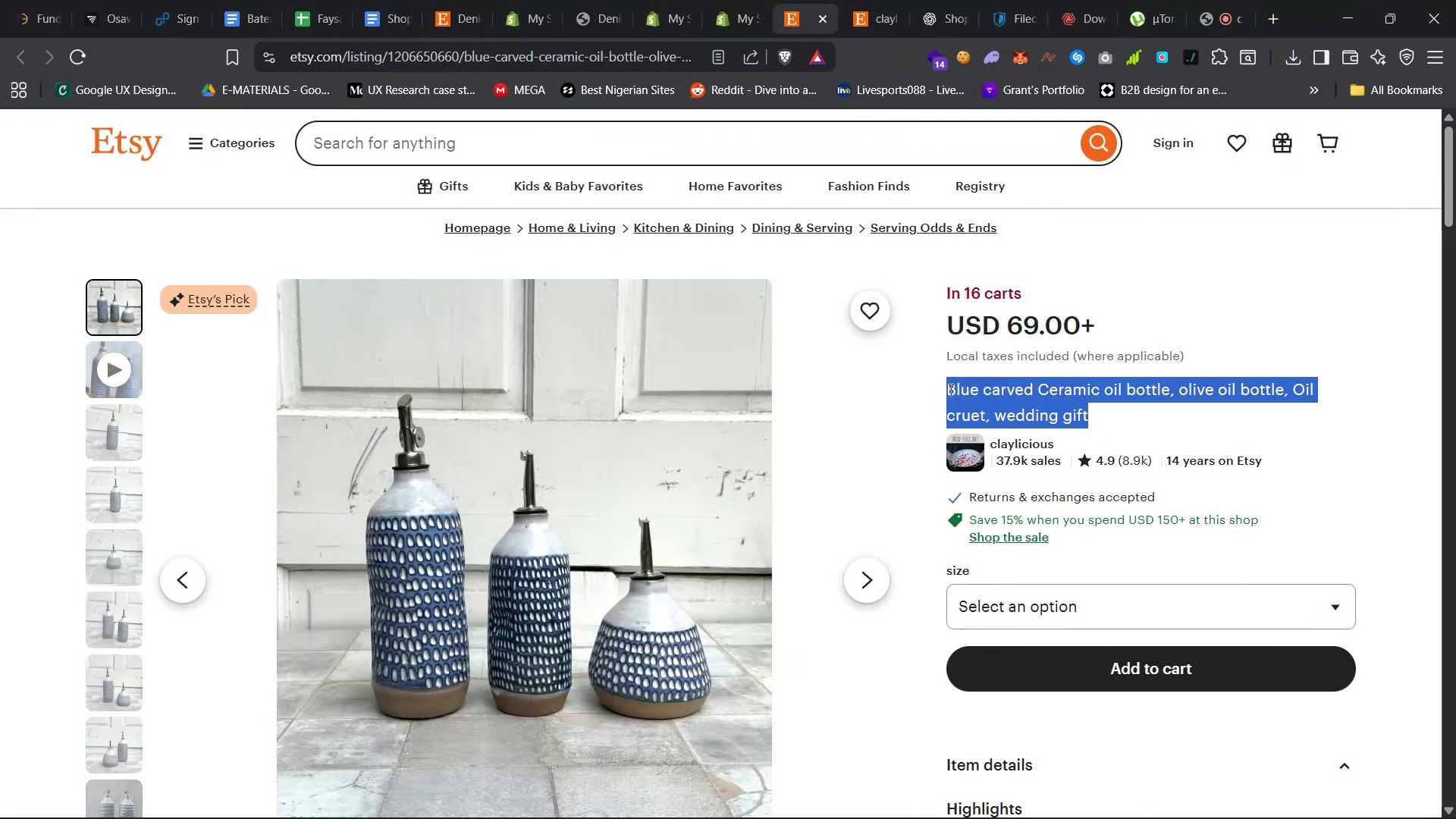 
key(Control+C)
 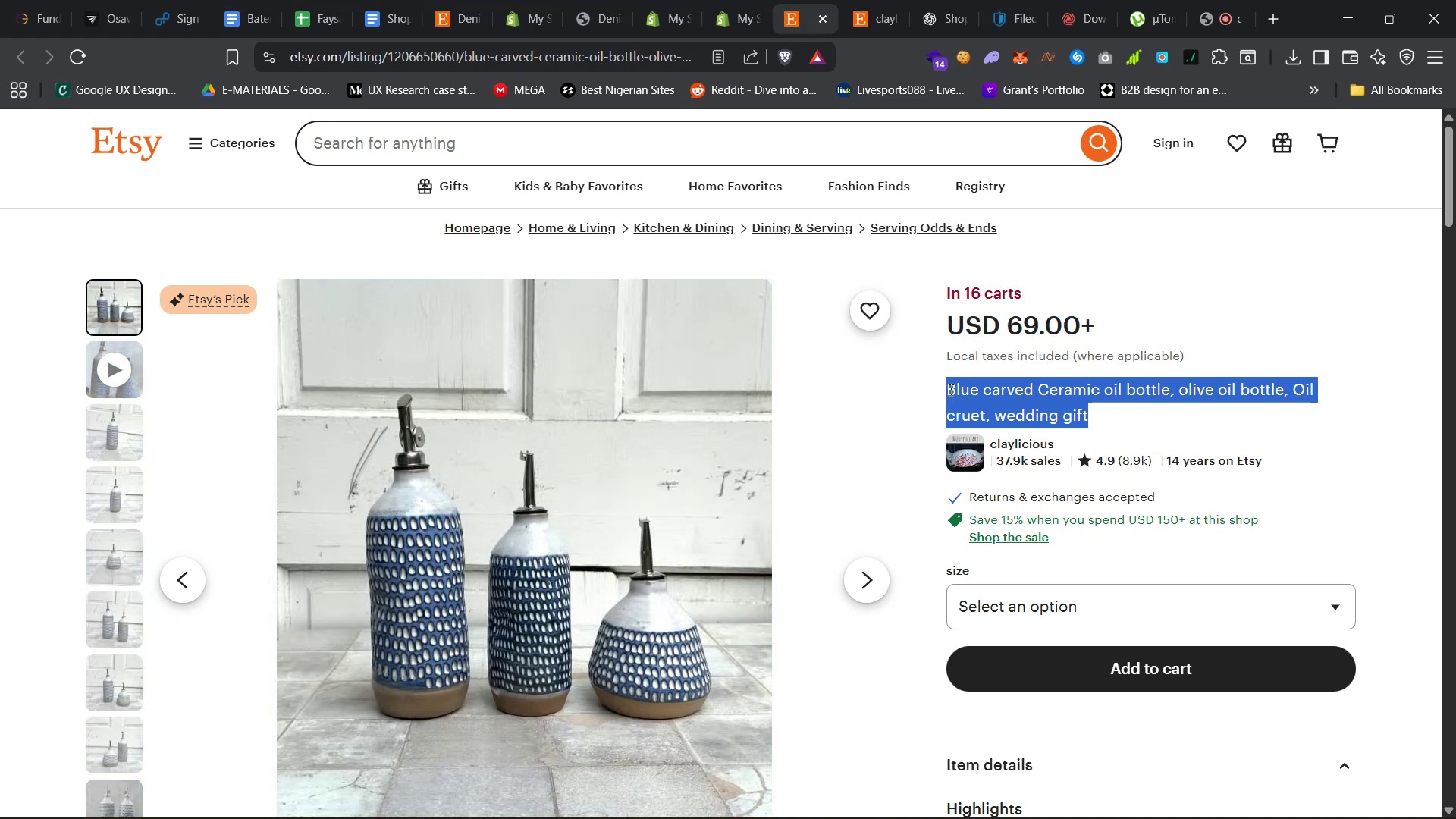 
wait(5.35)
 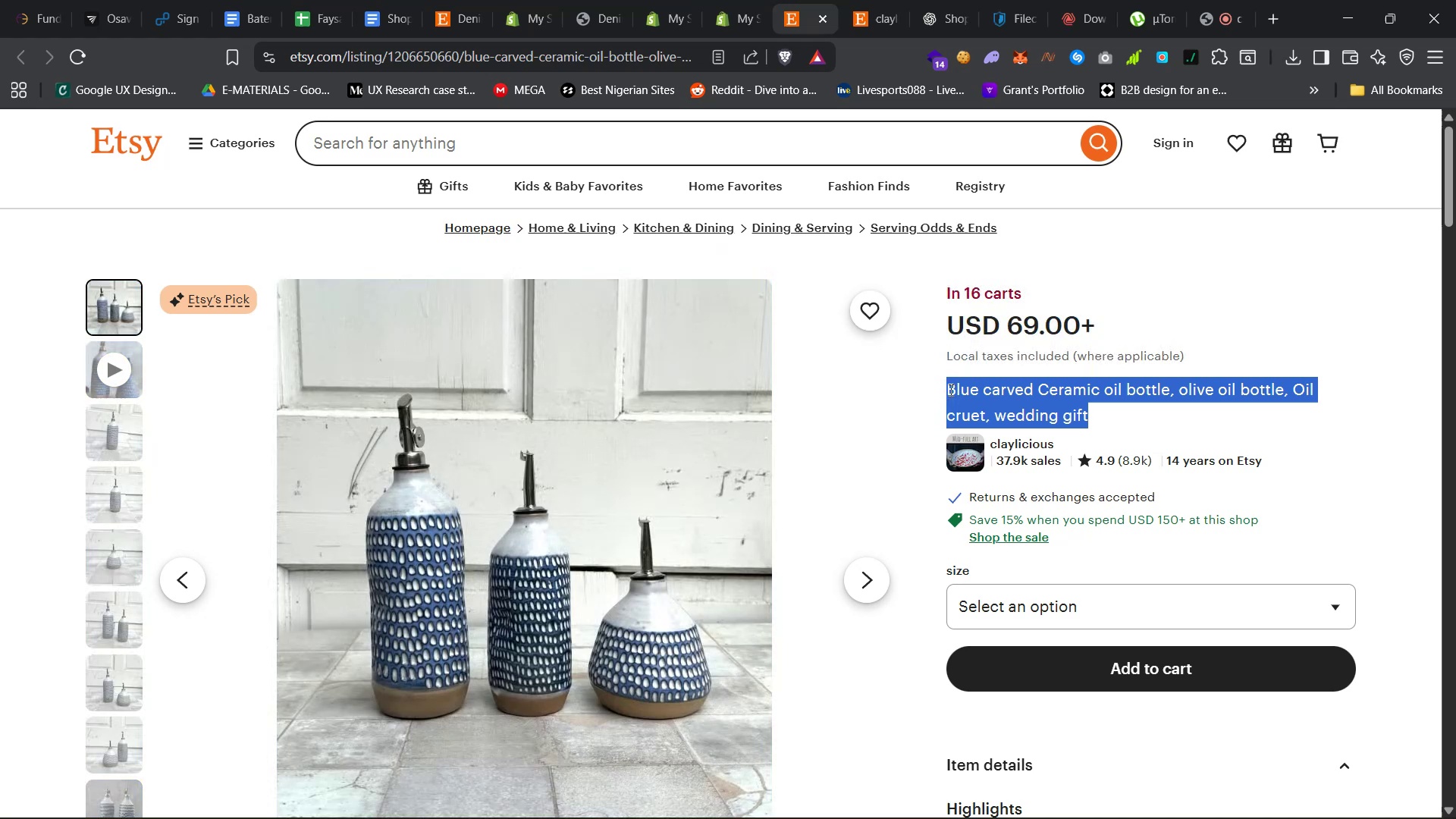 
left_click([1143, 0])
 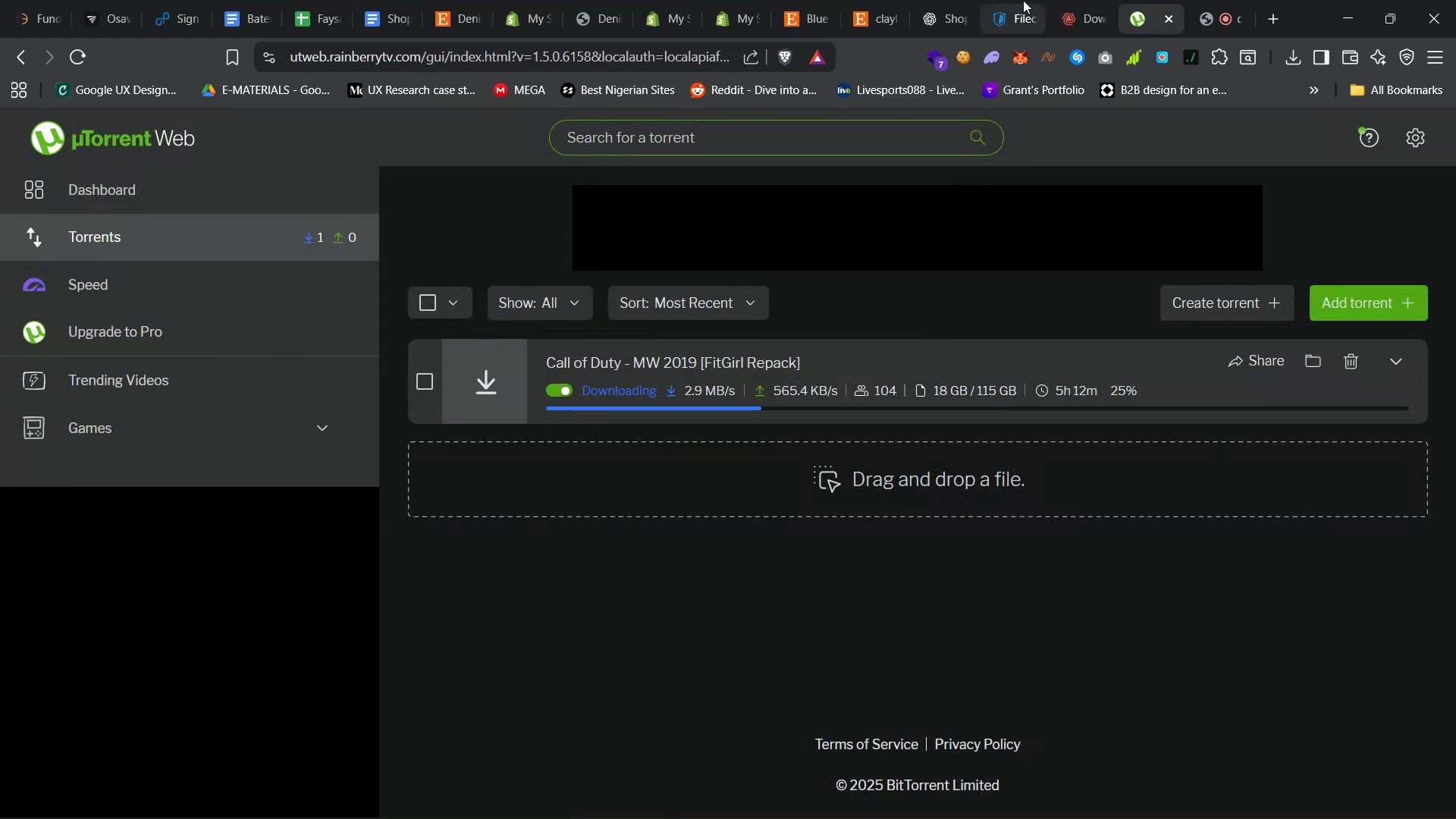 
left_click([1090, 0])
 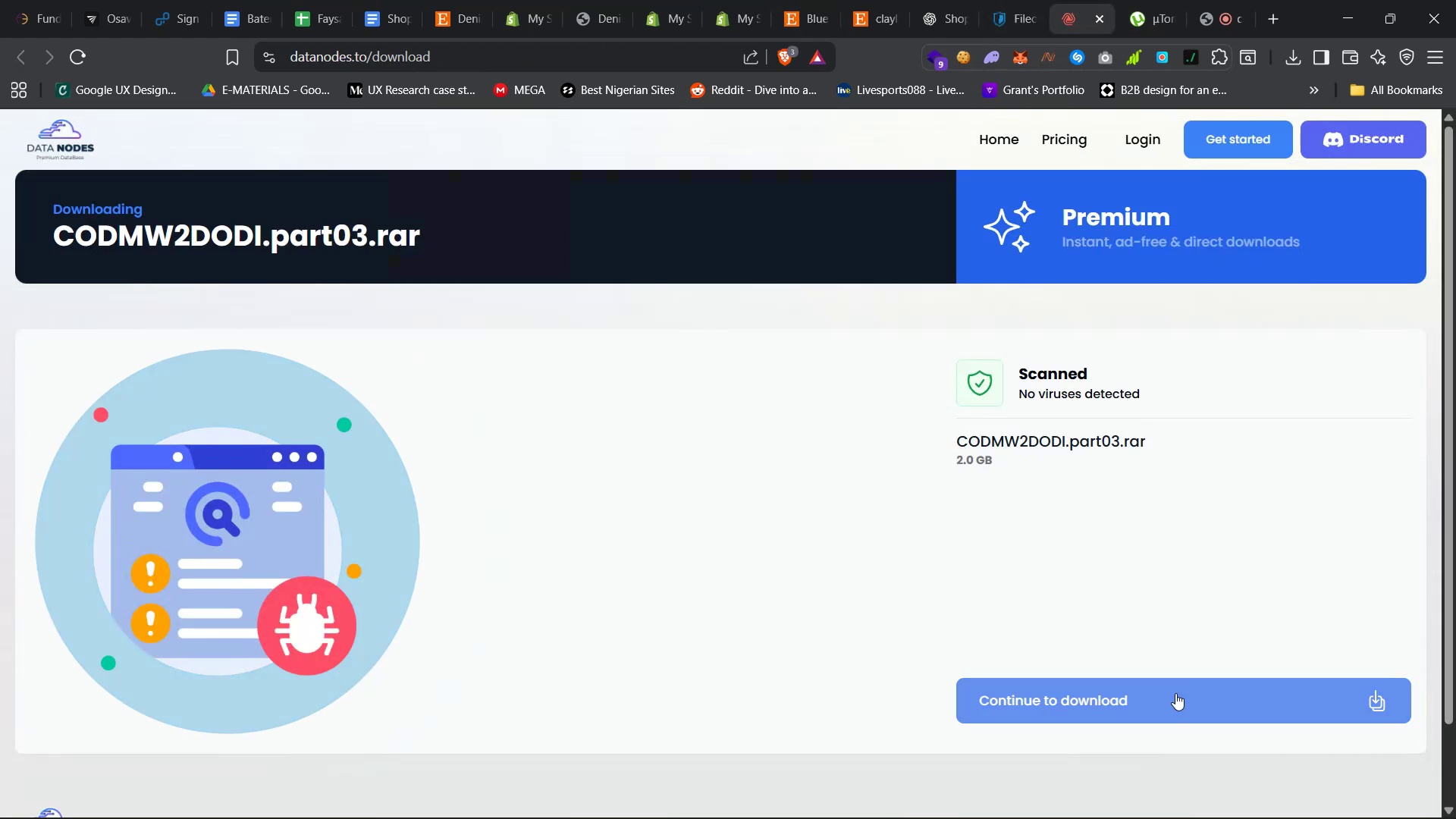 
left_click([1175, 694])
 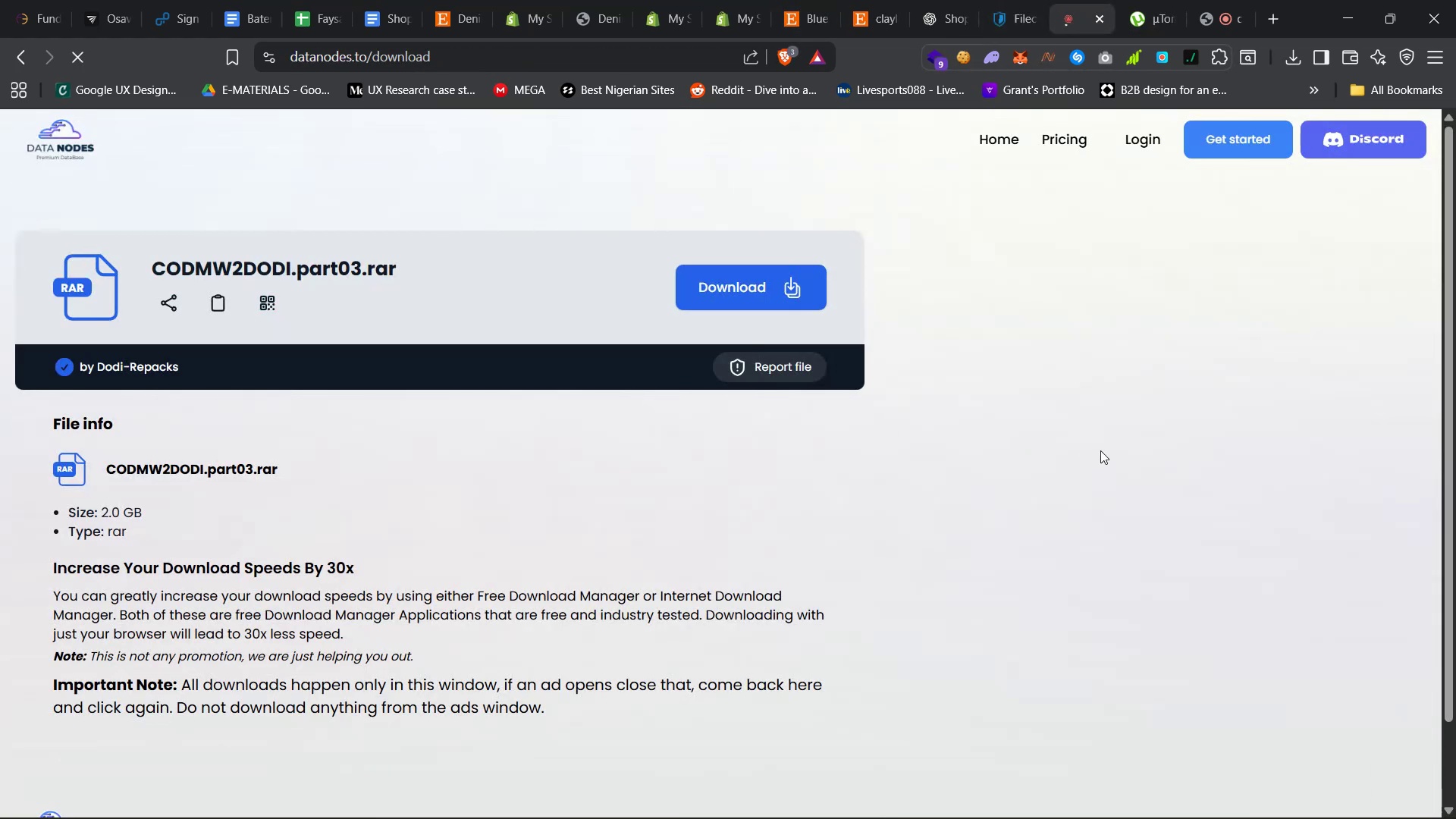 
left_click([733, 280])
 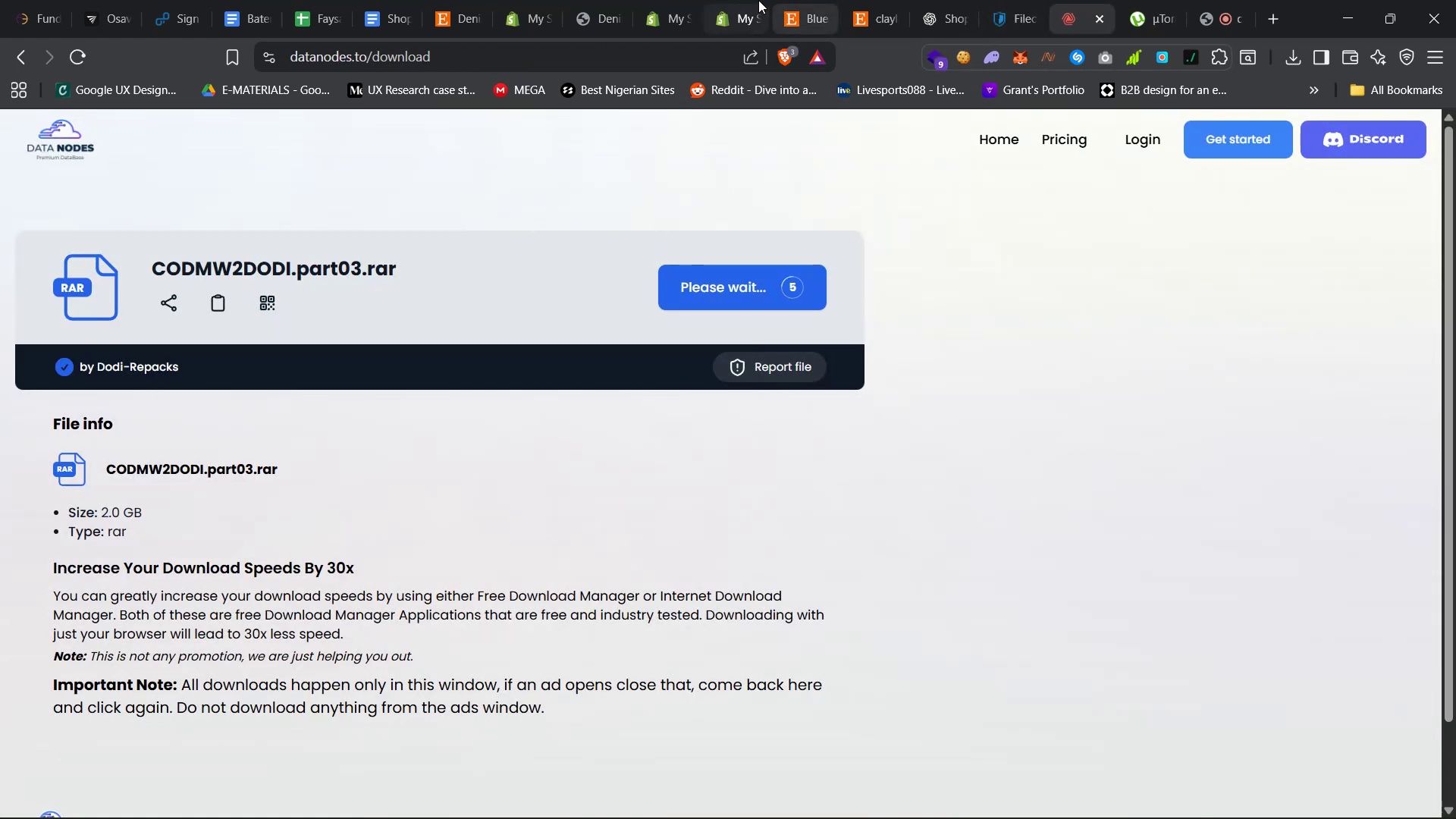 
left_click([730, 0])
 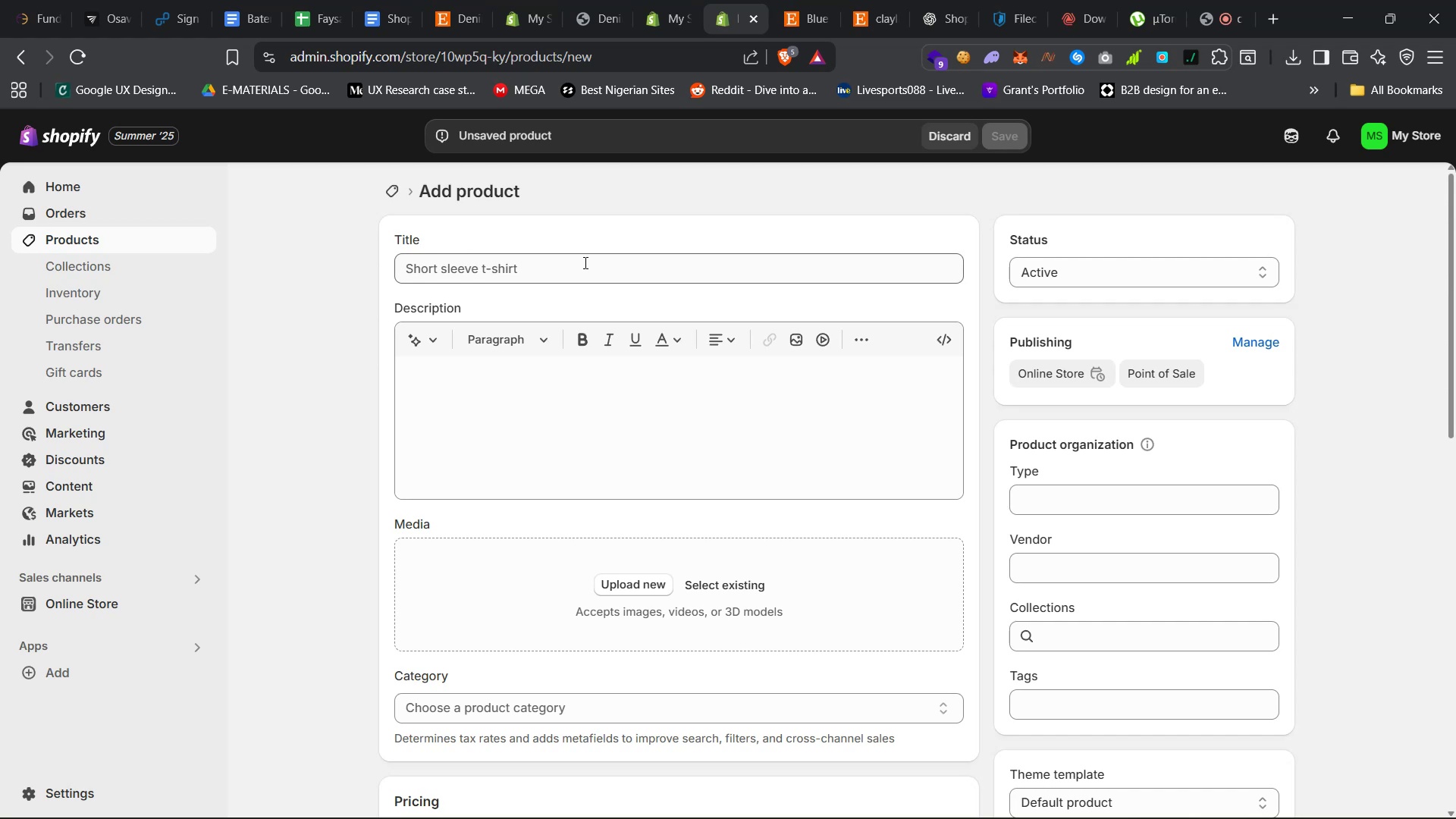 
right_click([584, 264])
 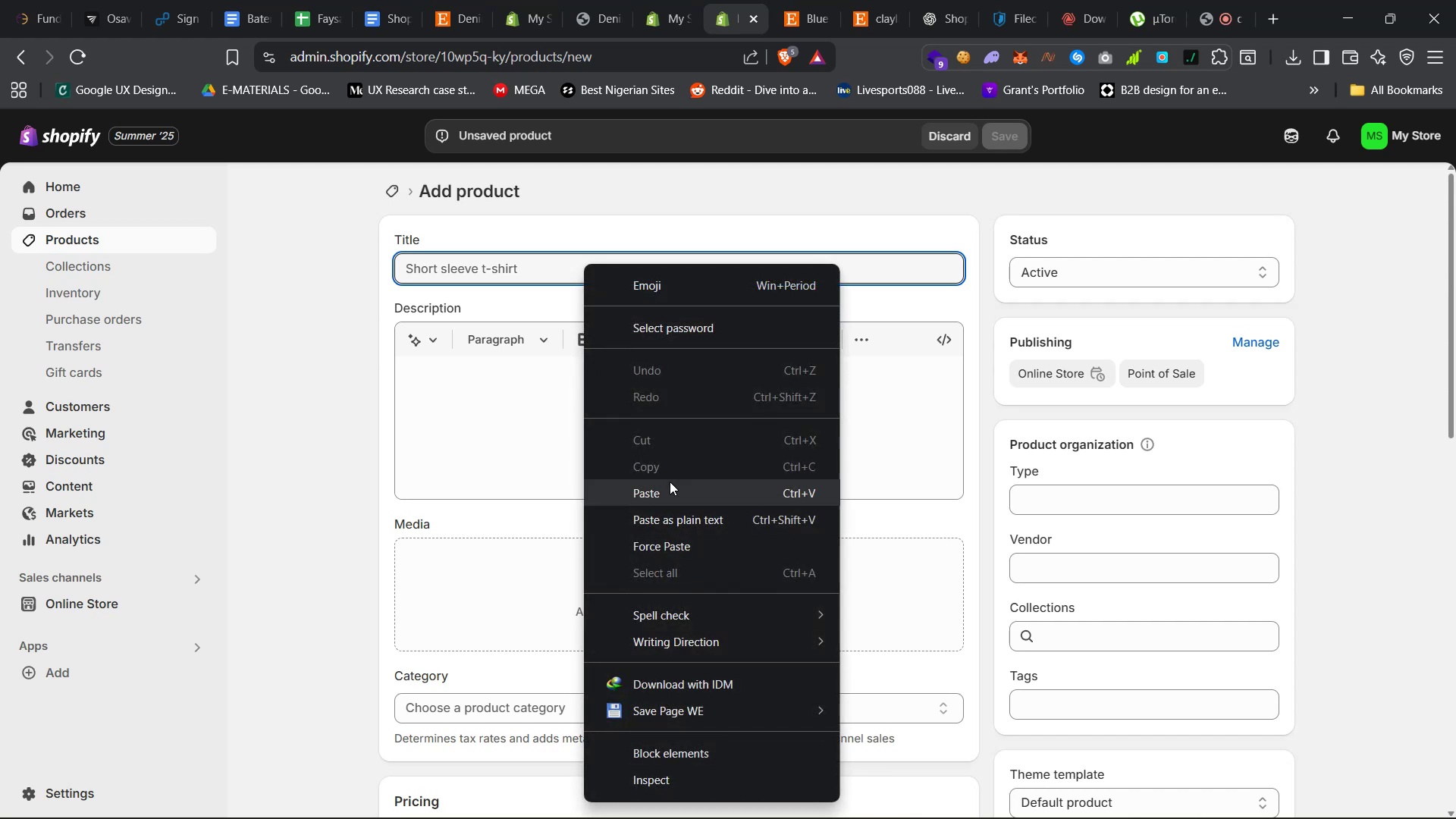 
left_click([670, 485])
 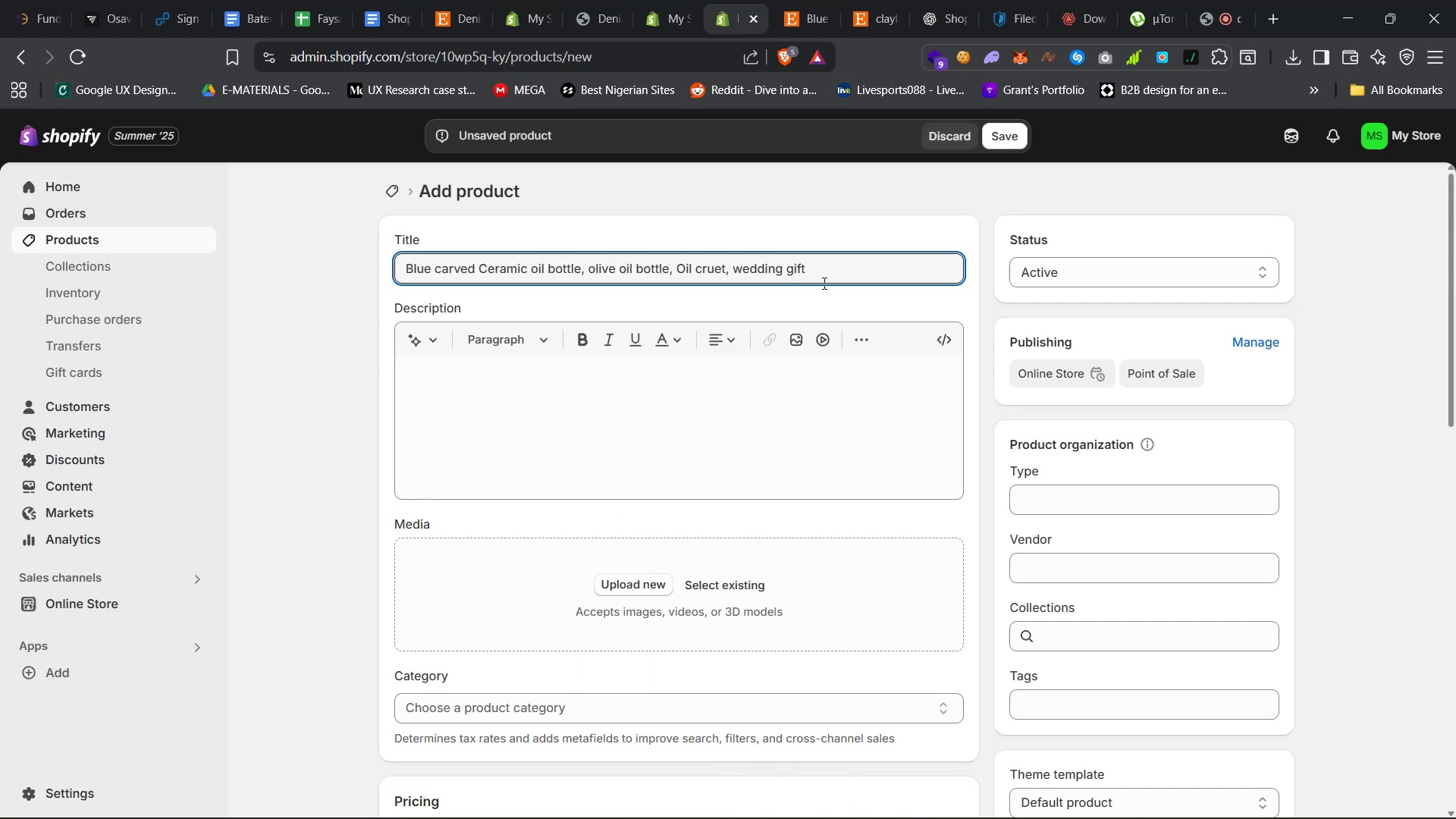 
left_click_drag(start_coordinate=[848, 271], to_coordinate=[580, 273])
 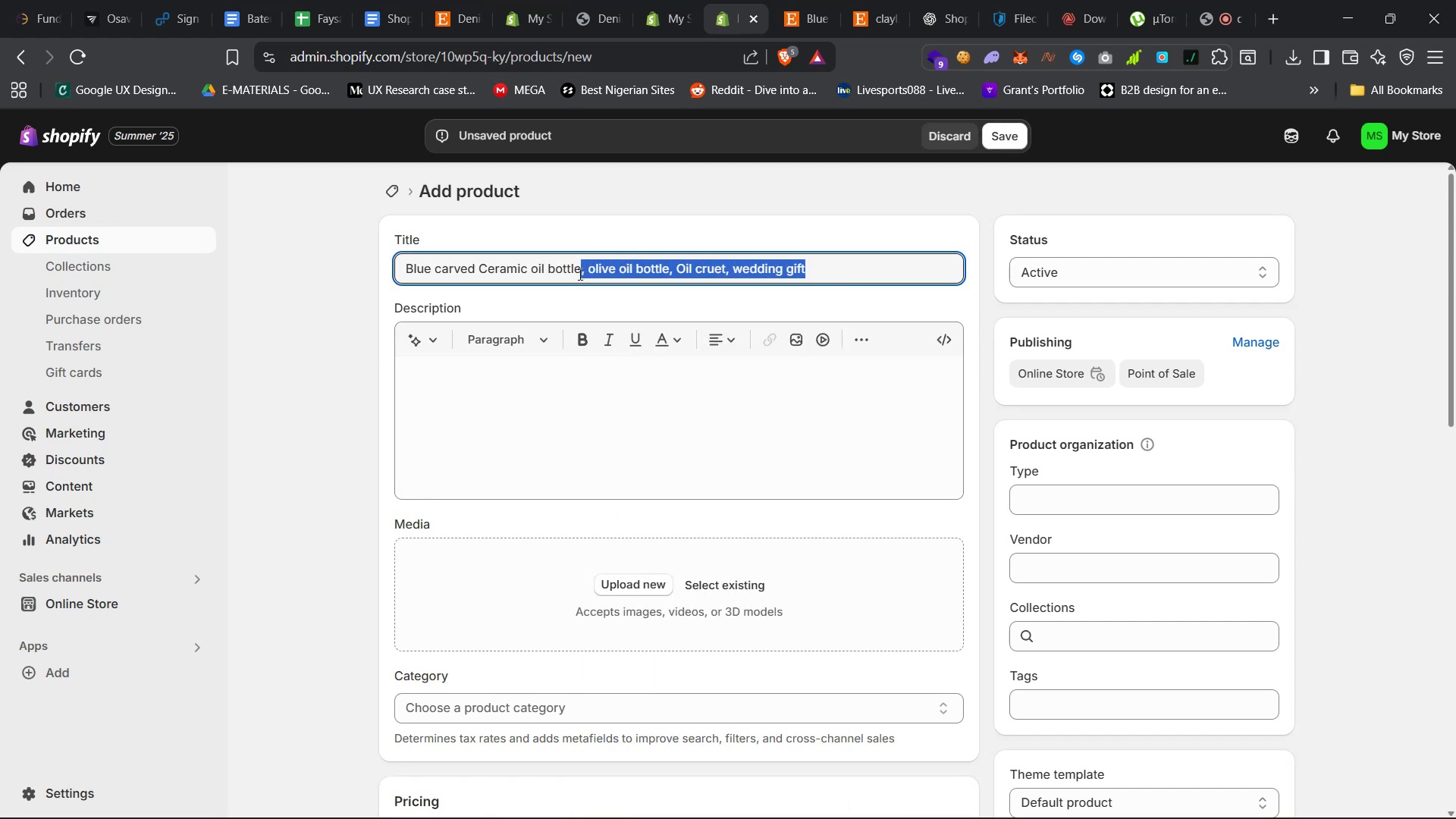 
key(Backspace)
 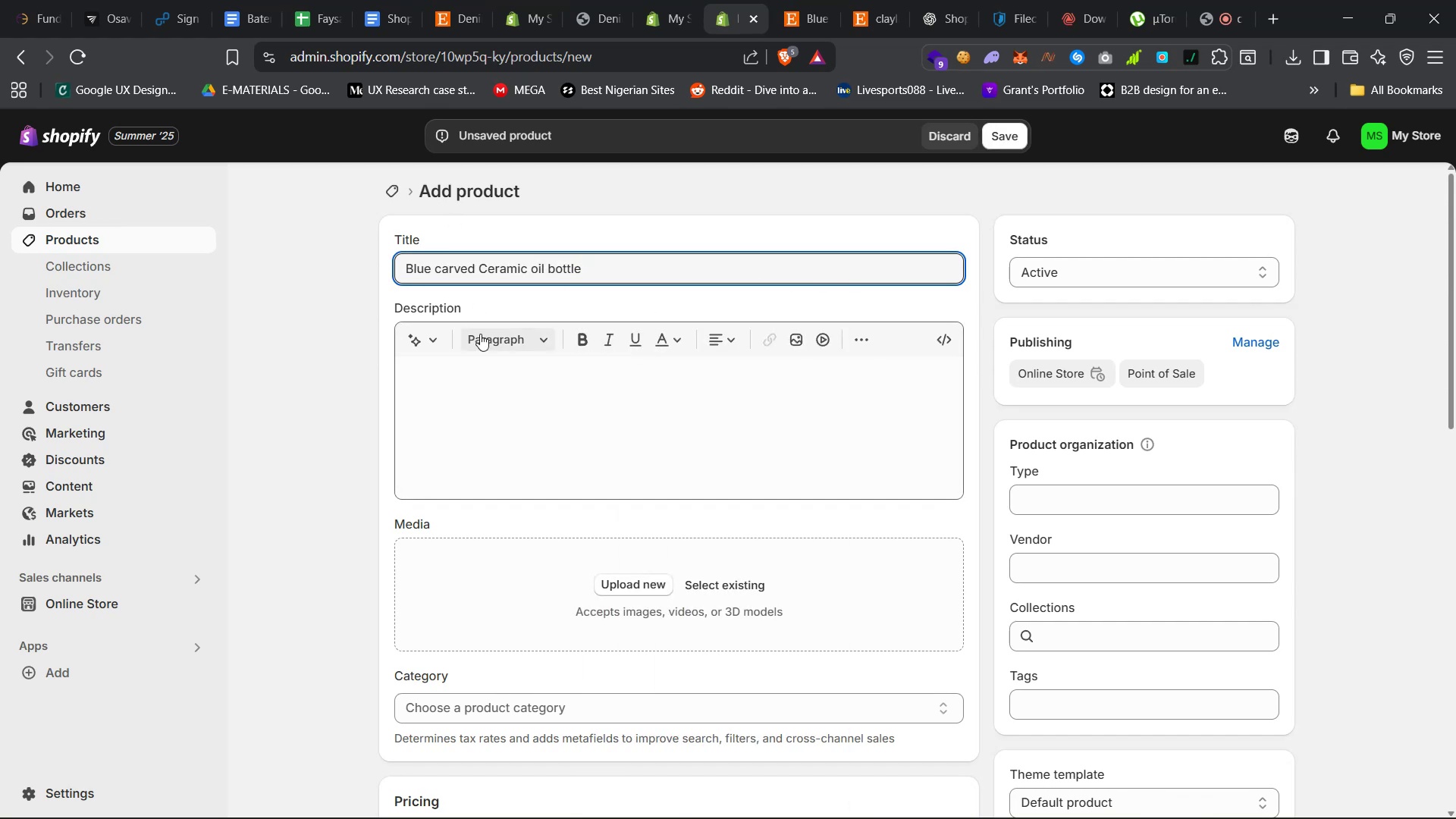 
left_click([488, 384])
 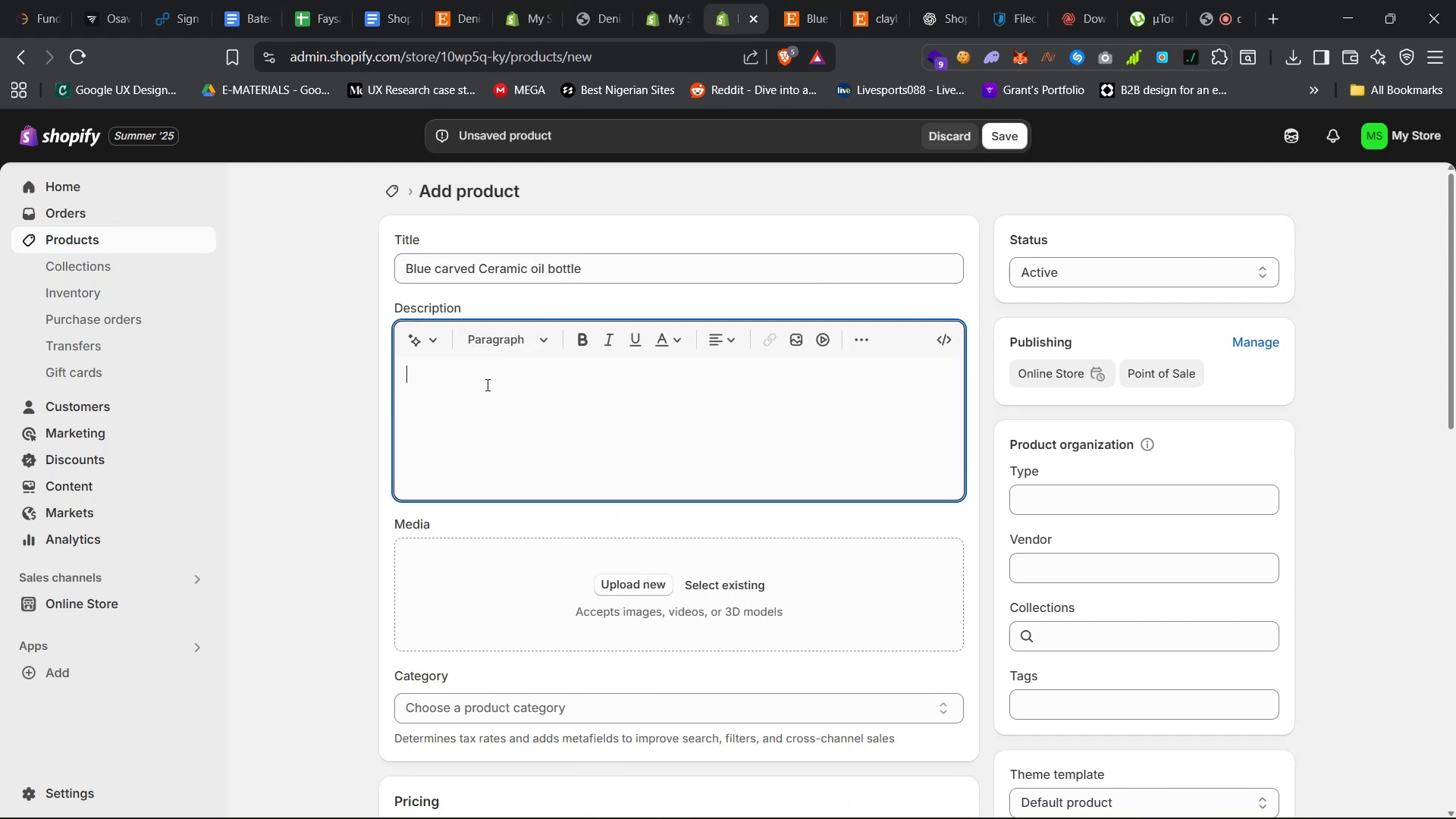 
key(Control+V)
 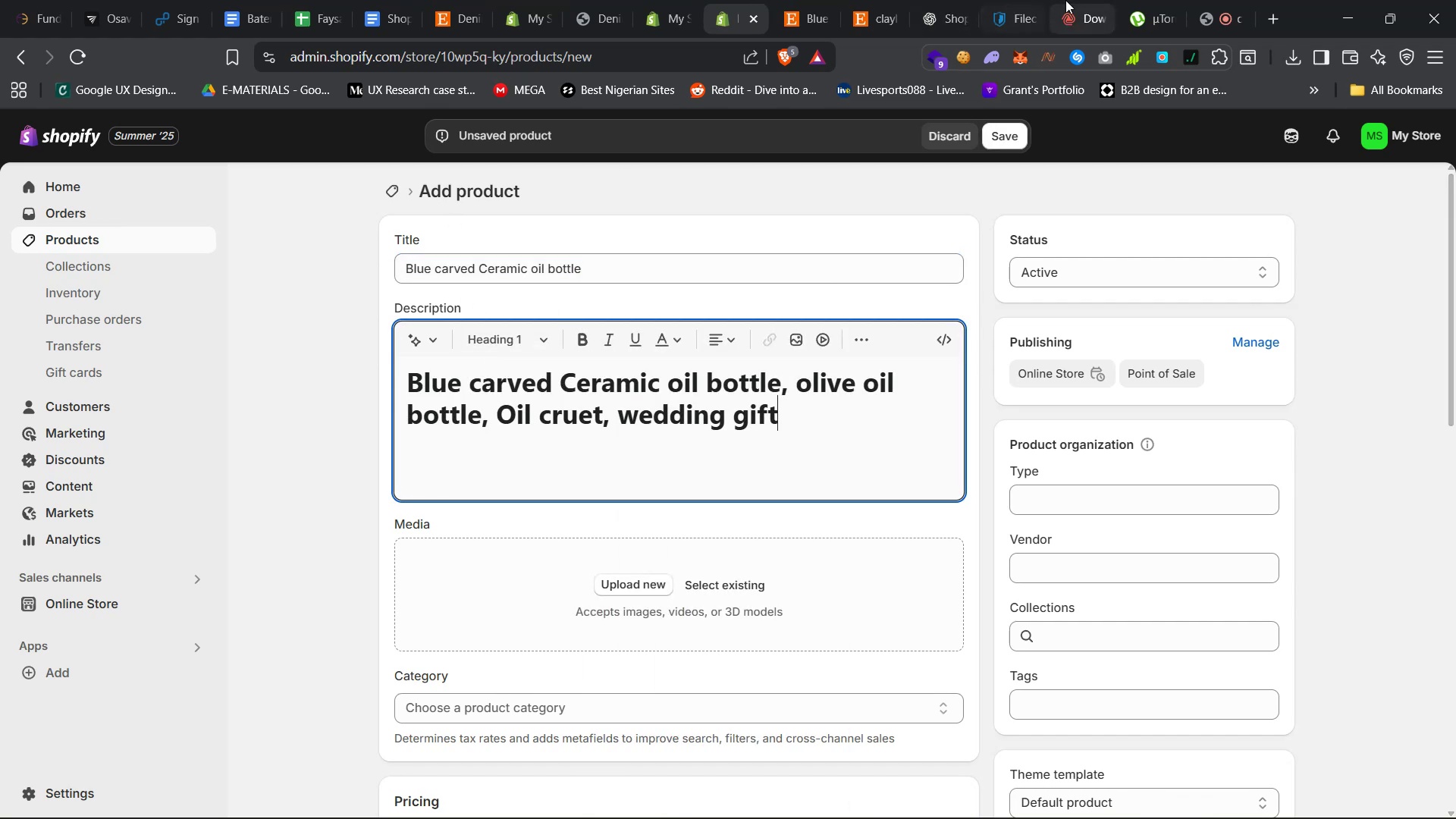 
left_click([1054, 1])
 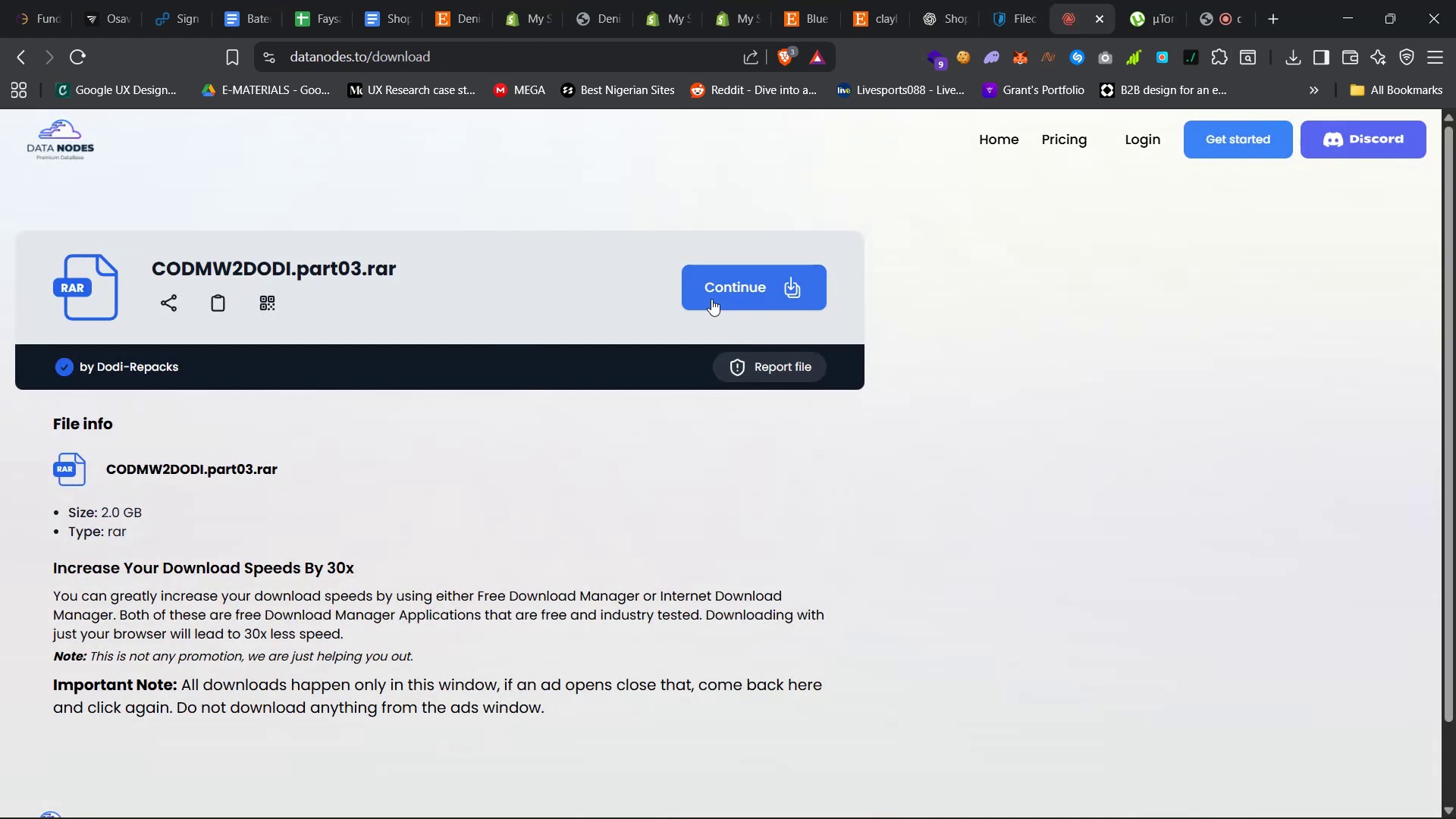 
left_click([704, 284])
 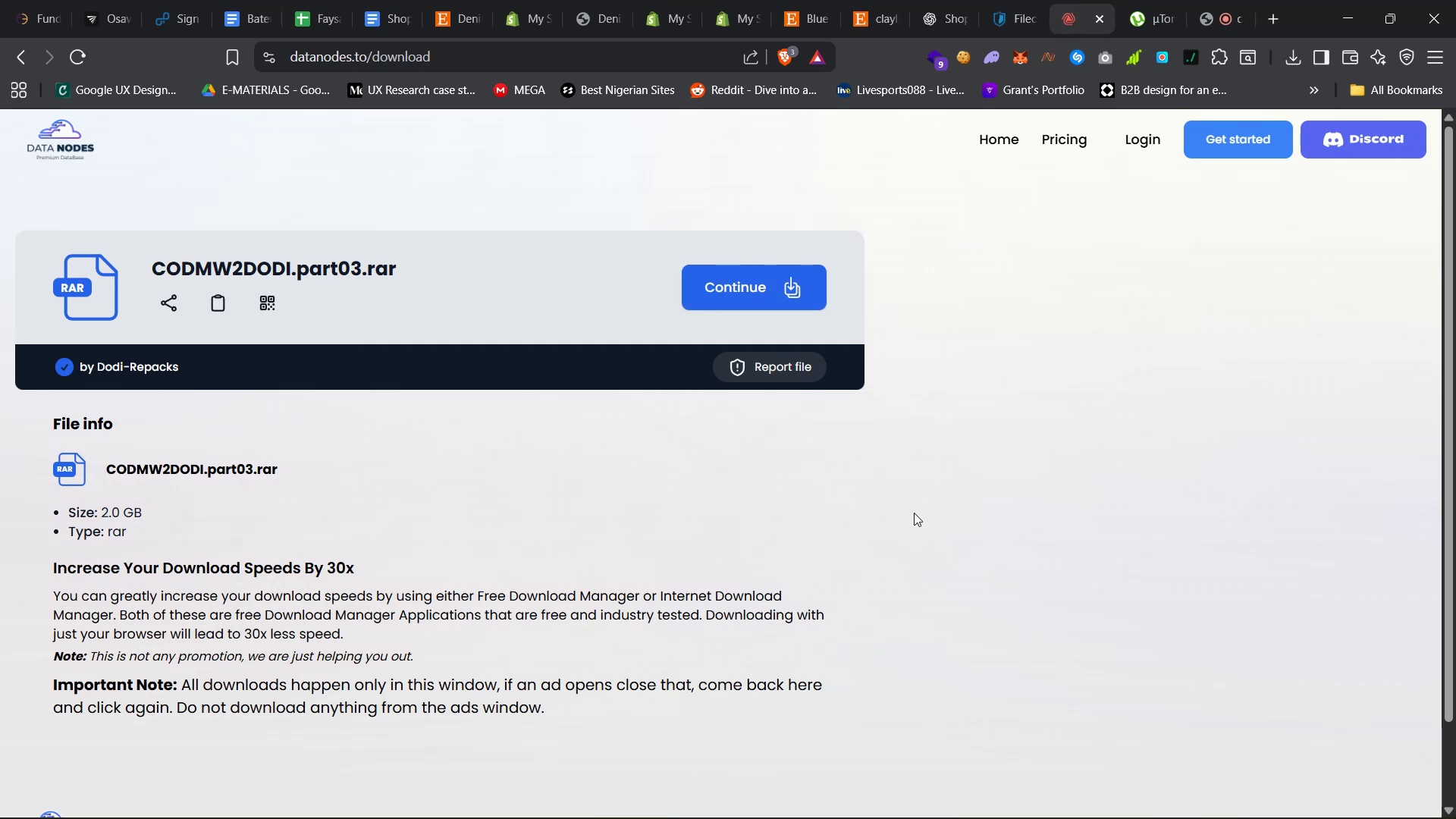 
left_click([799, 0])
 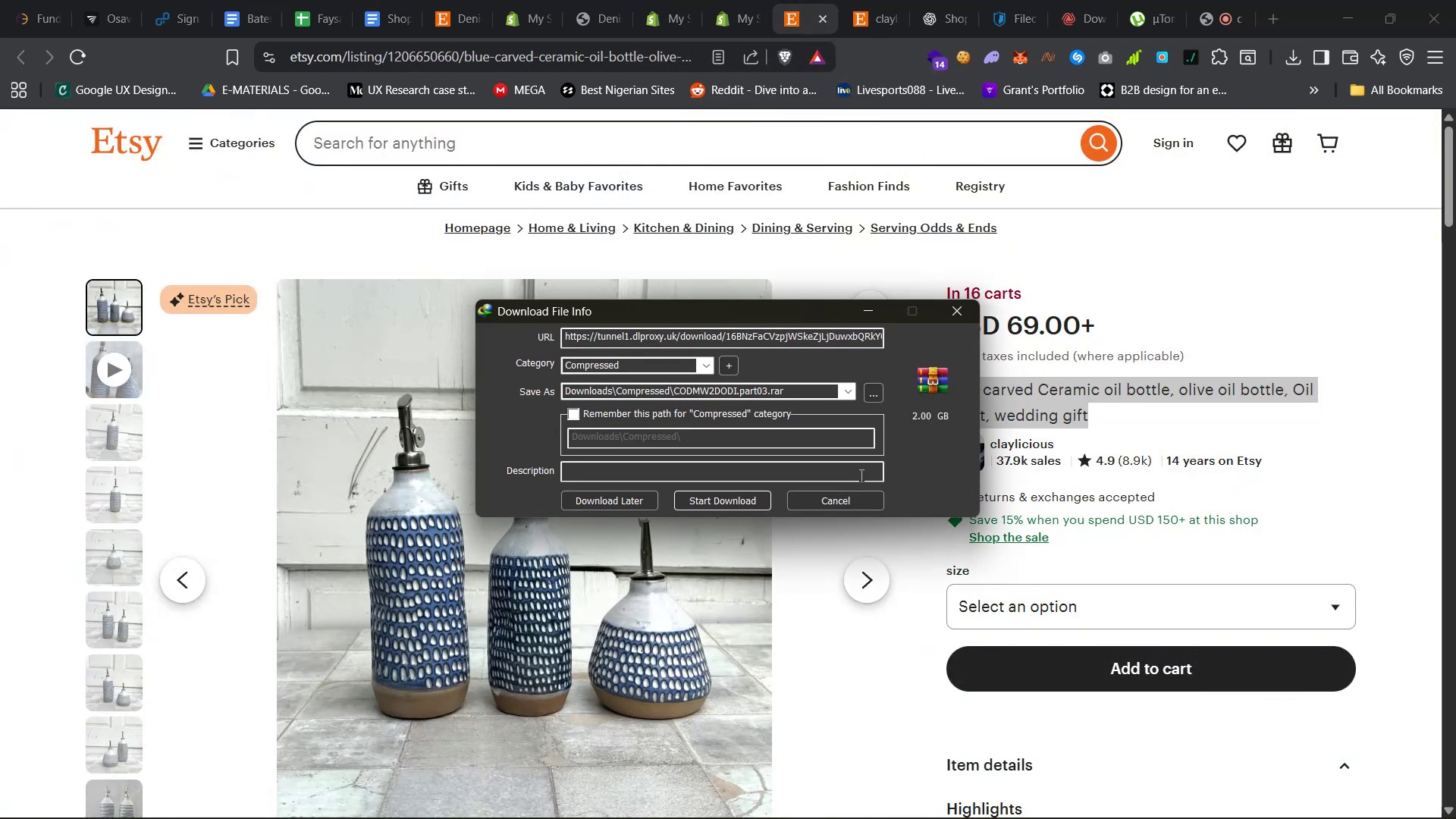 
left_click([742, 495])
 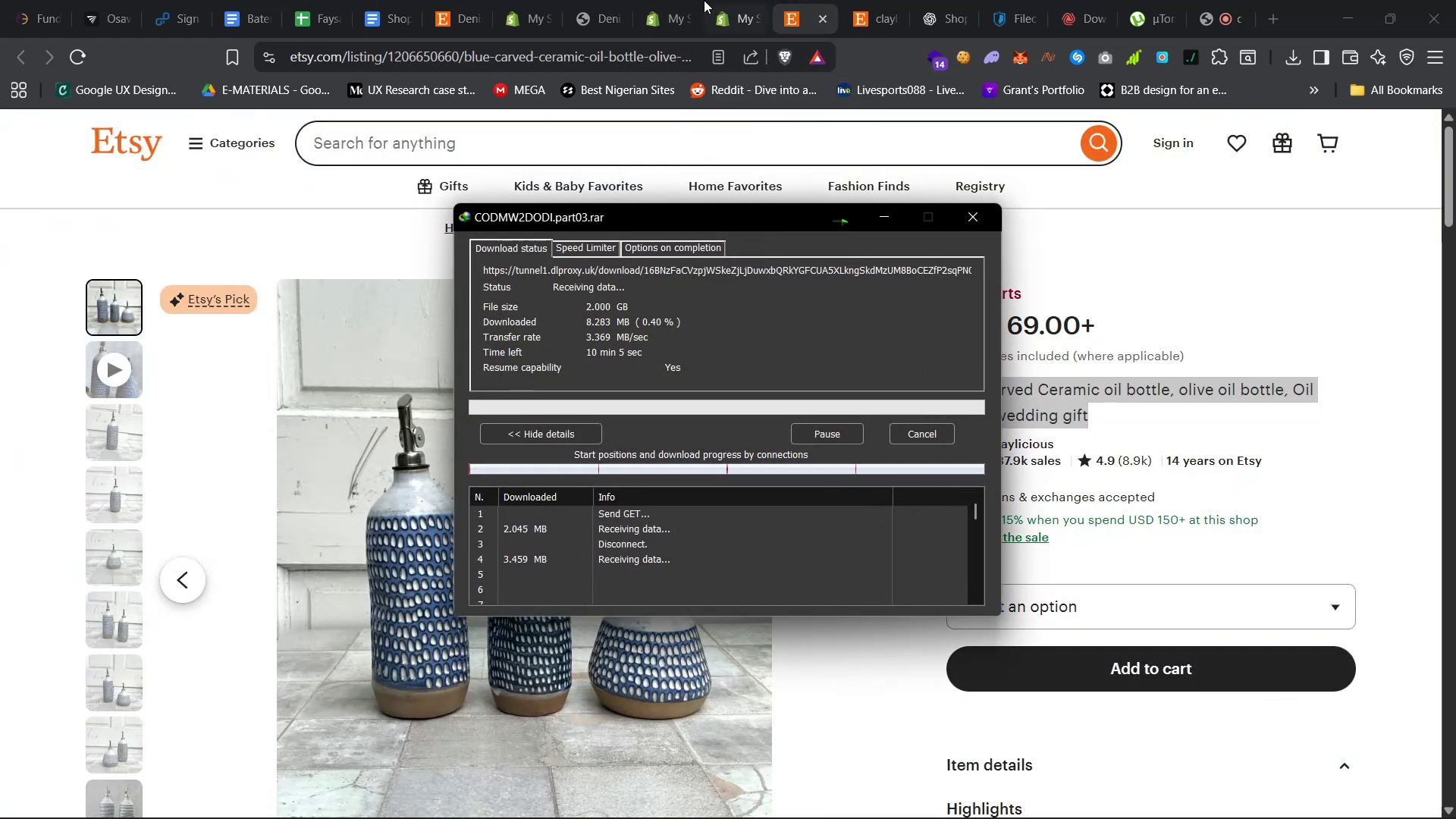 
left_click([736, 0])
 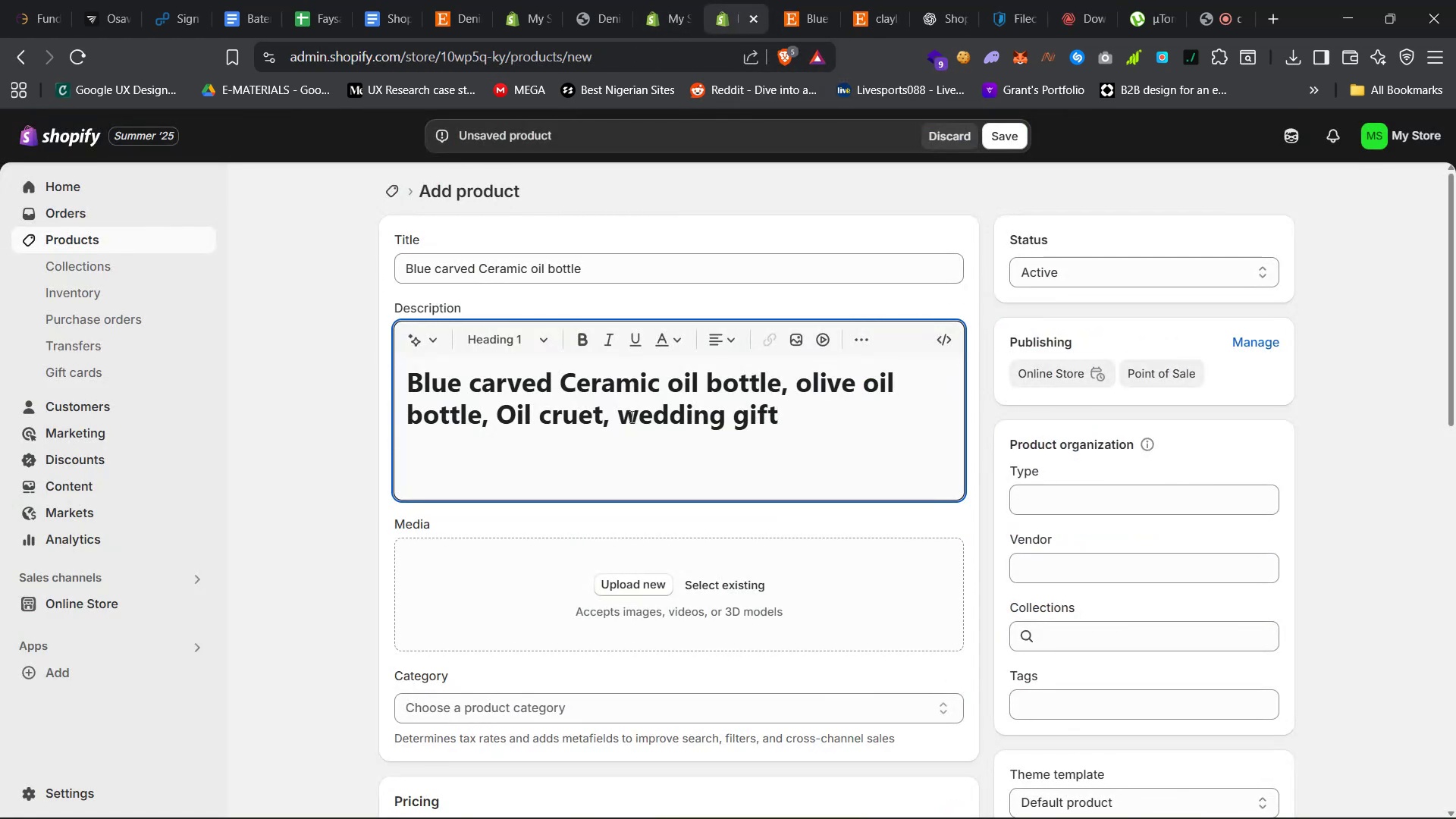 
left_click([631, 416])
 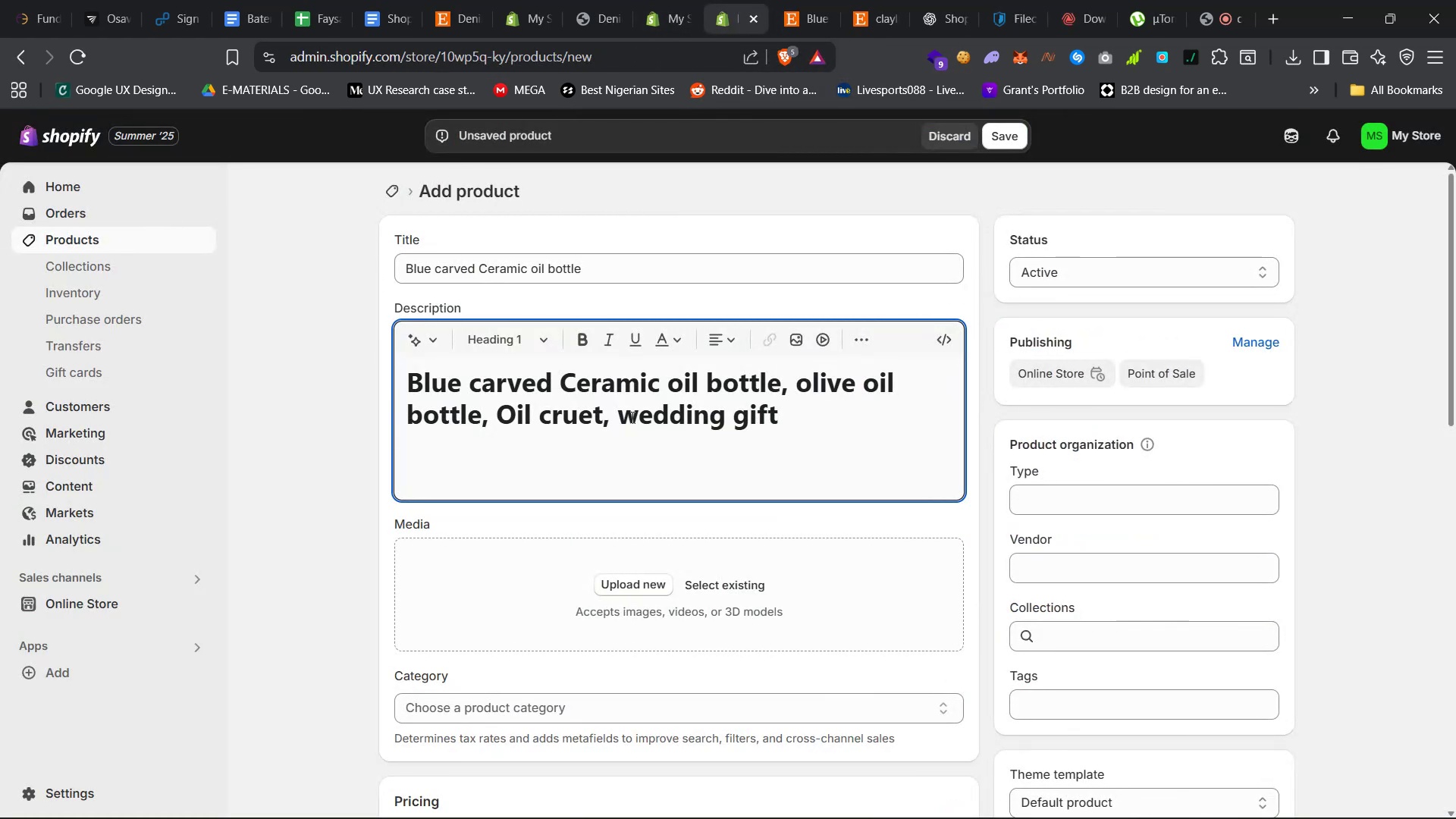 
key(Control+A)
 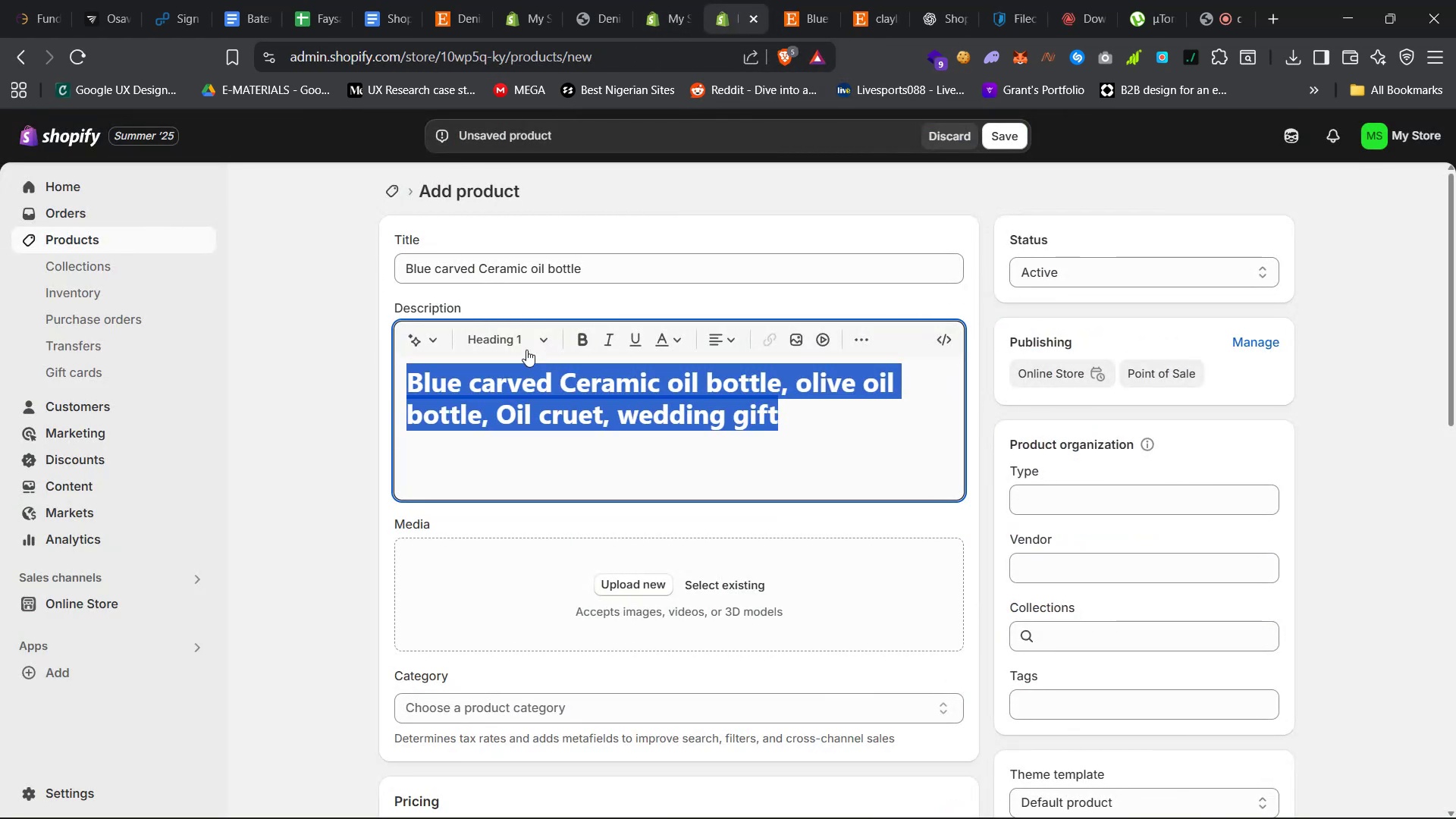 
left_click([529, 332])
 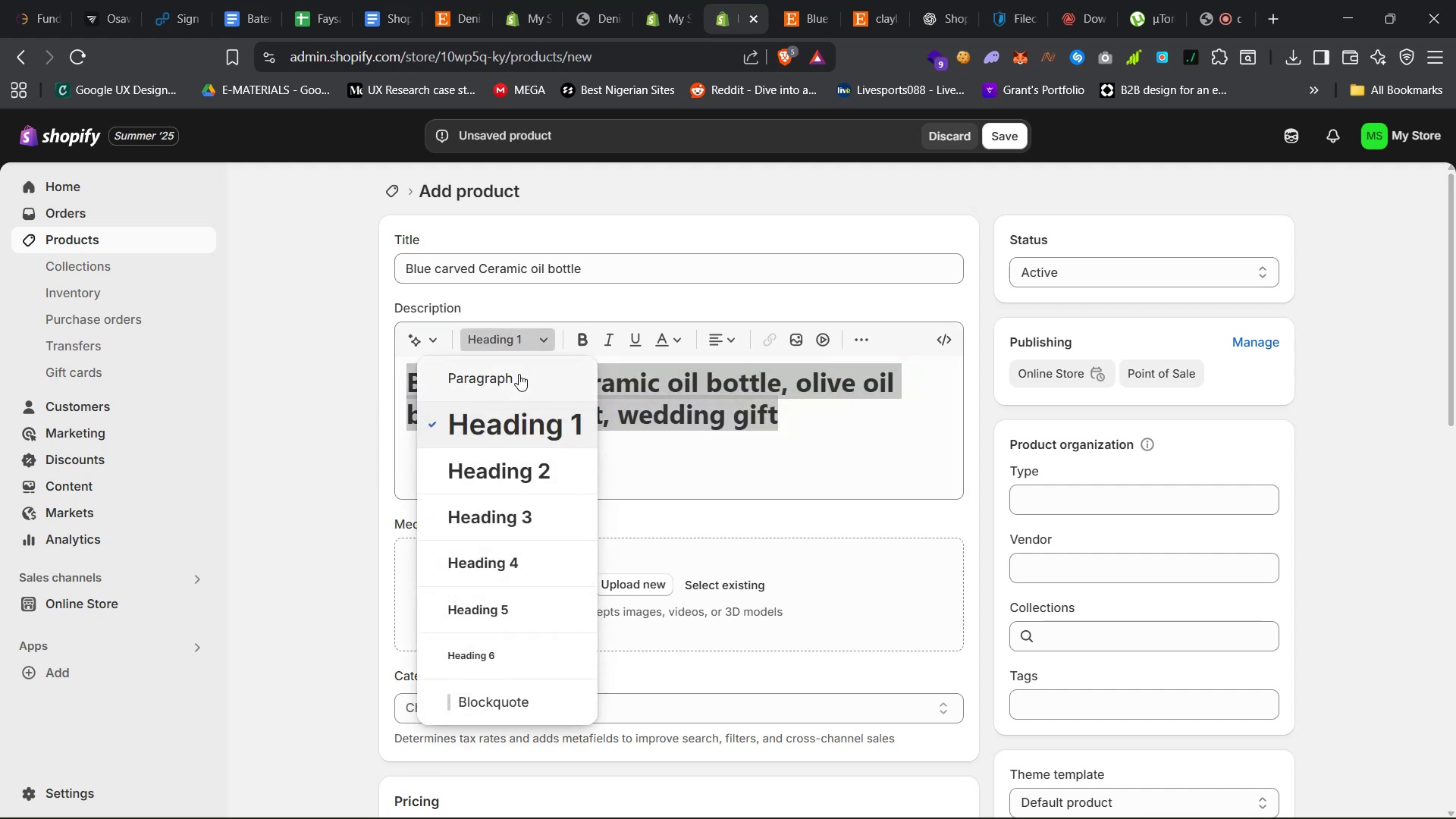 
left_click([516, 380])
 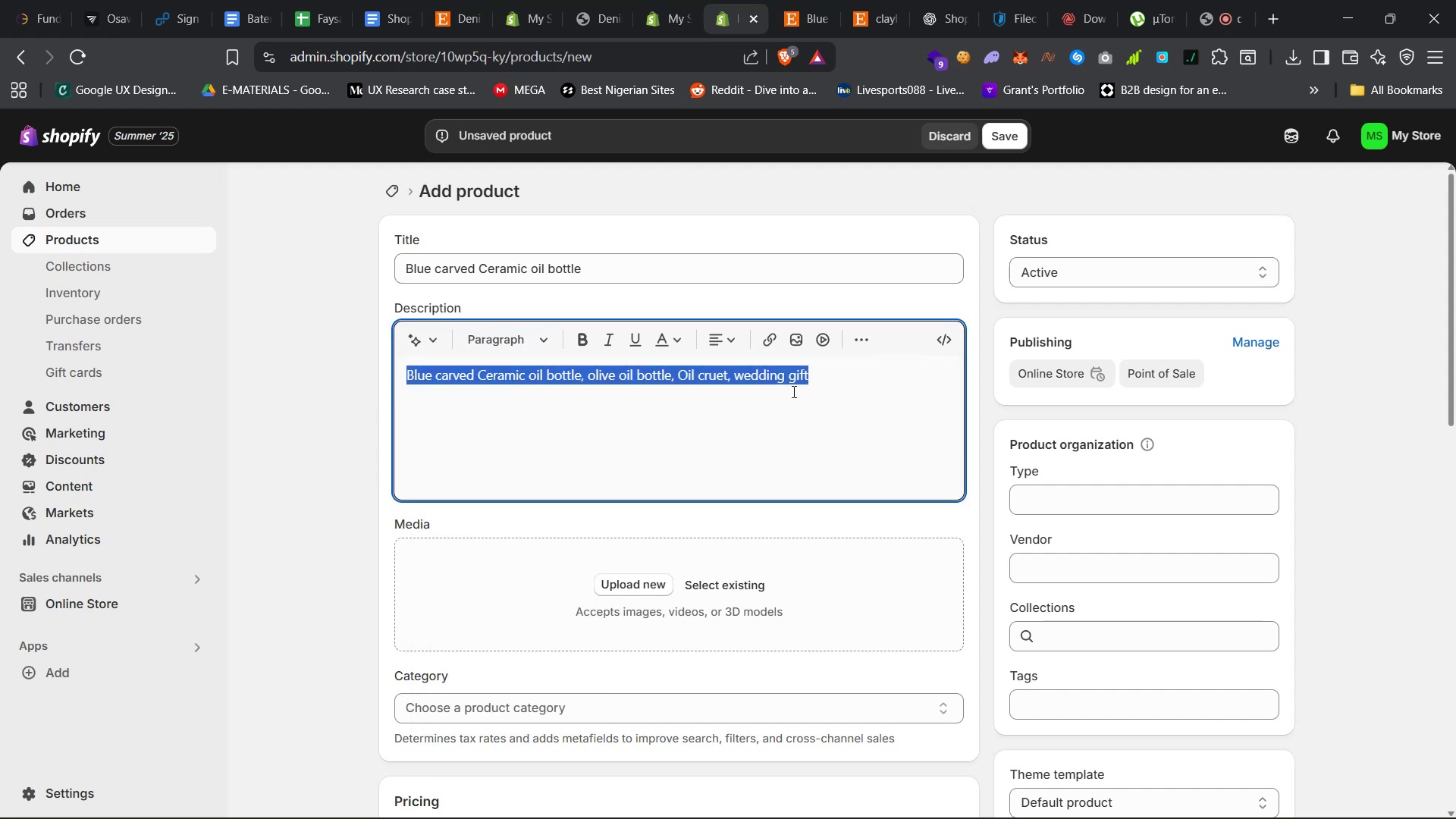 
left_click([820, 385])
 